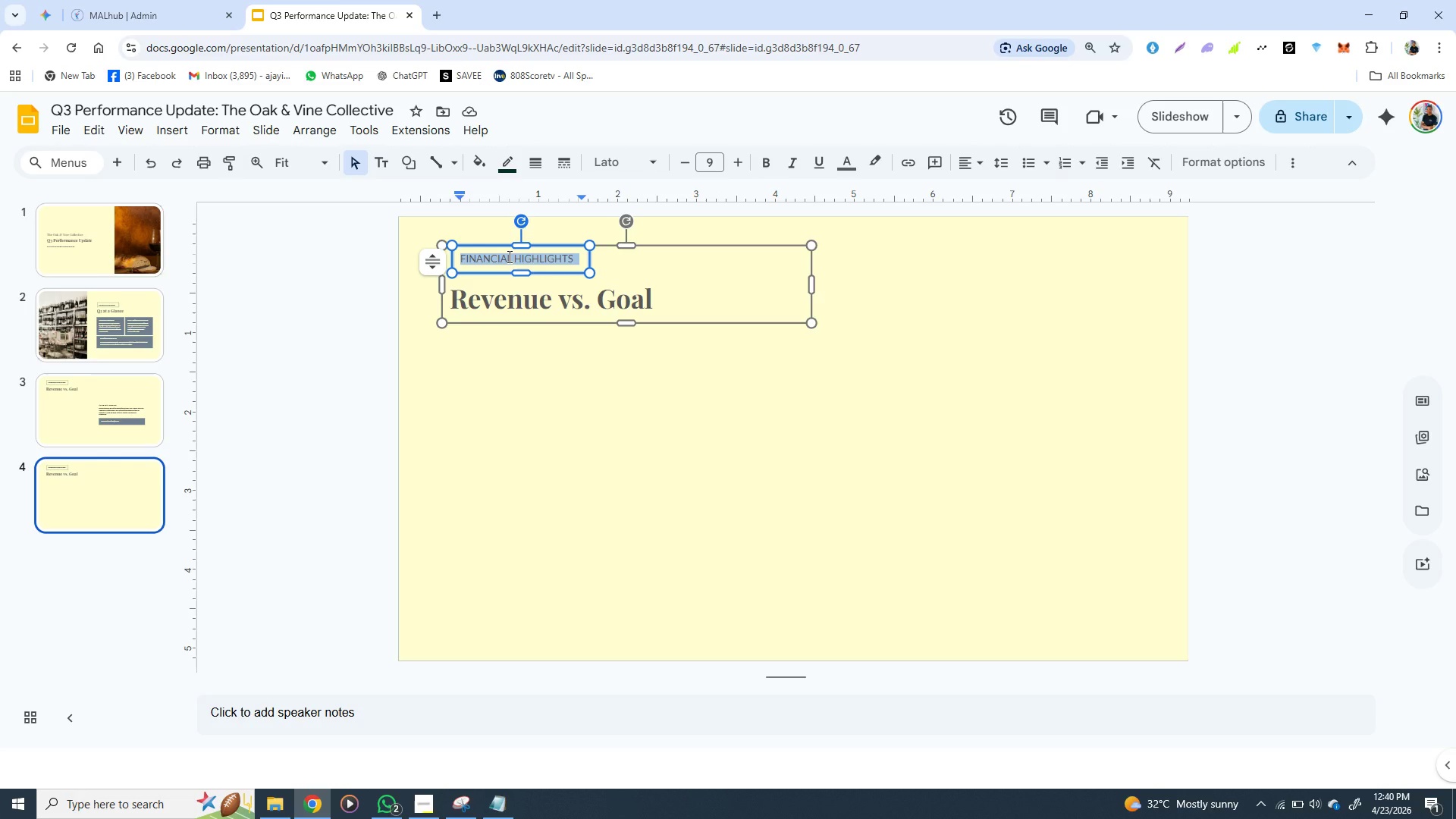 
type(CATE)
 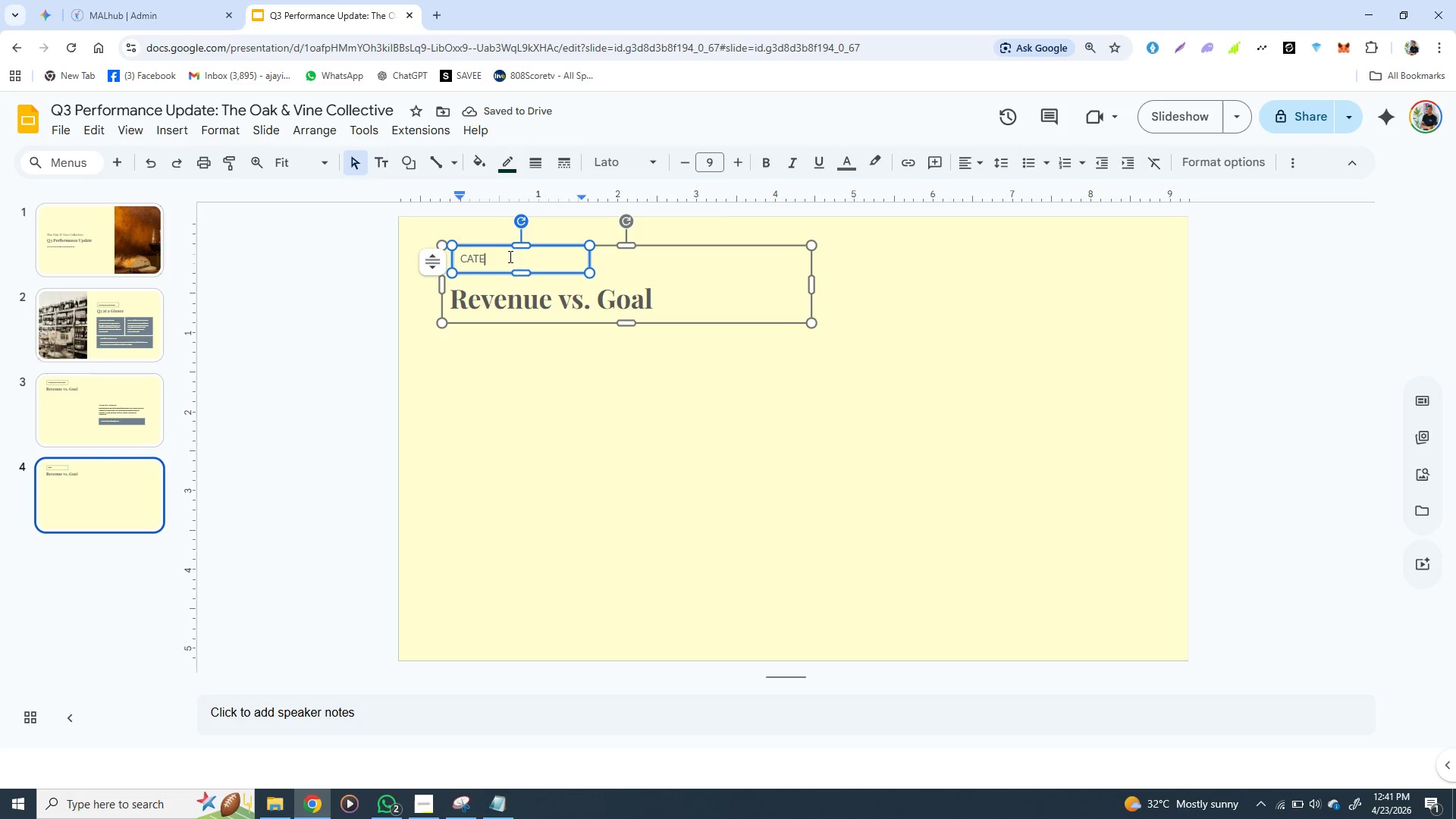 
type(GORY SPOR)
 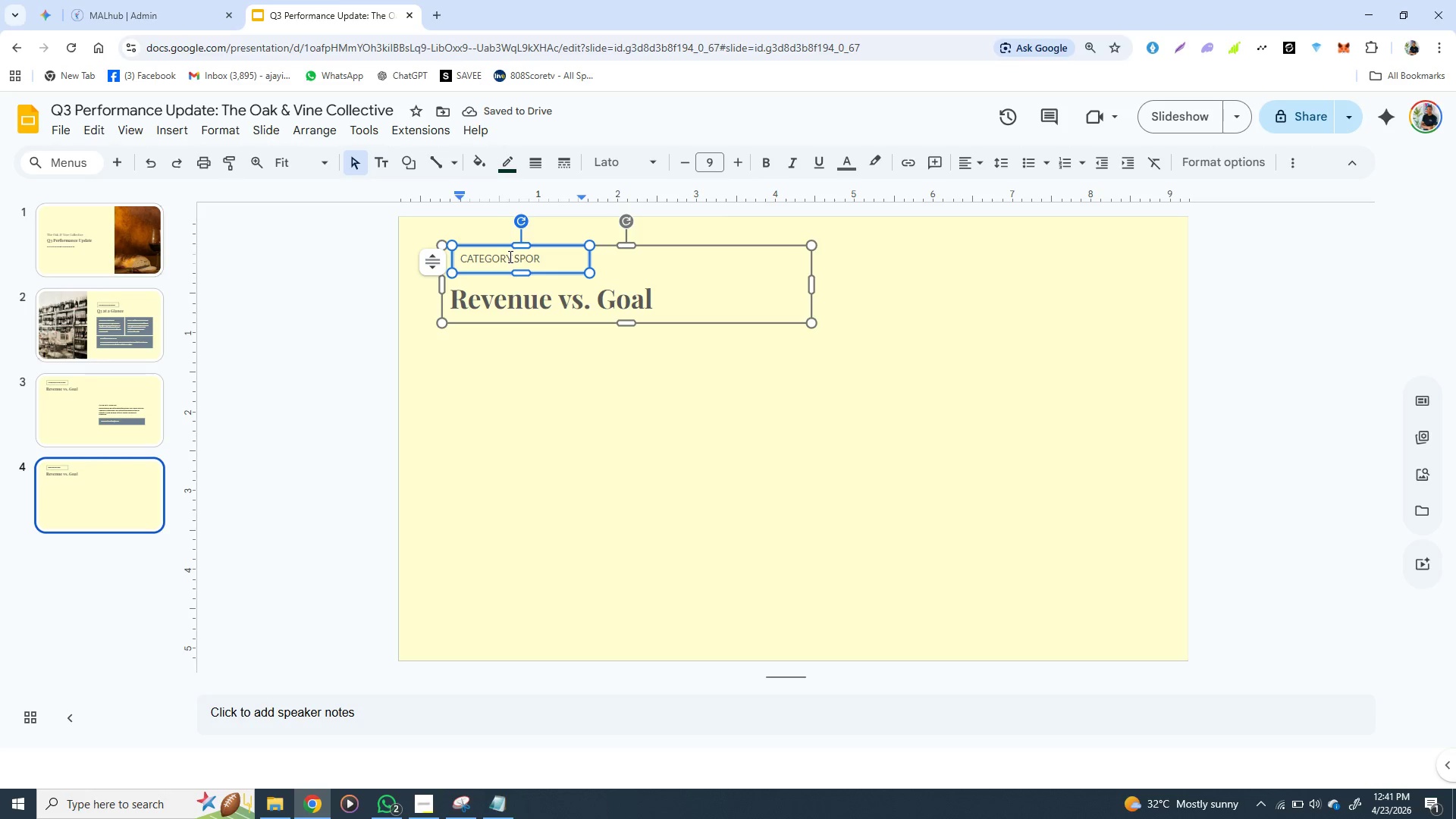 
key(Backspace)
type(TLIGHT)
 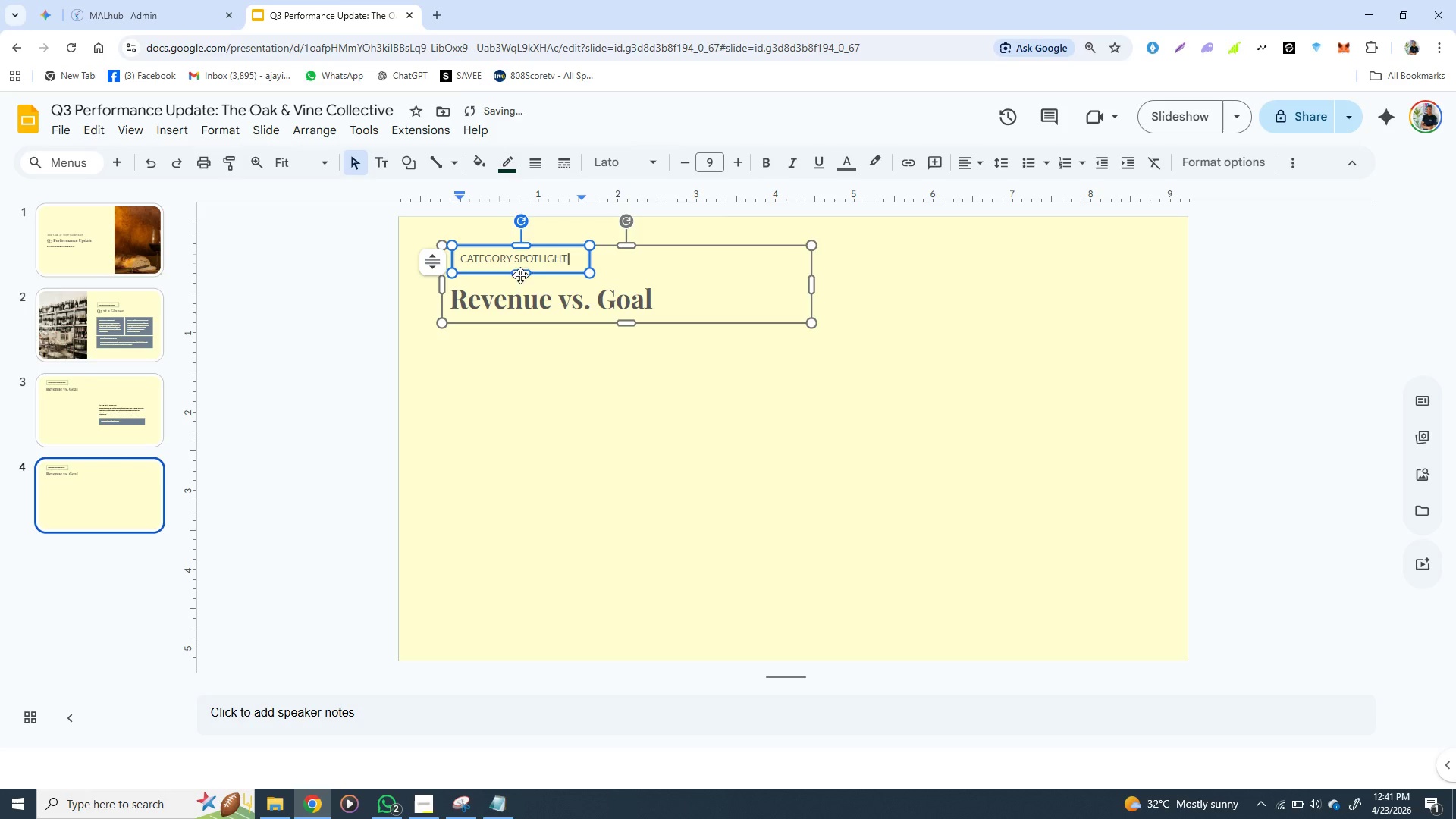 
left_click([533, 337])
 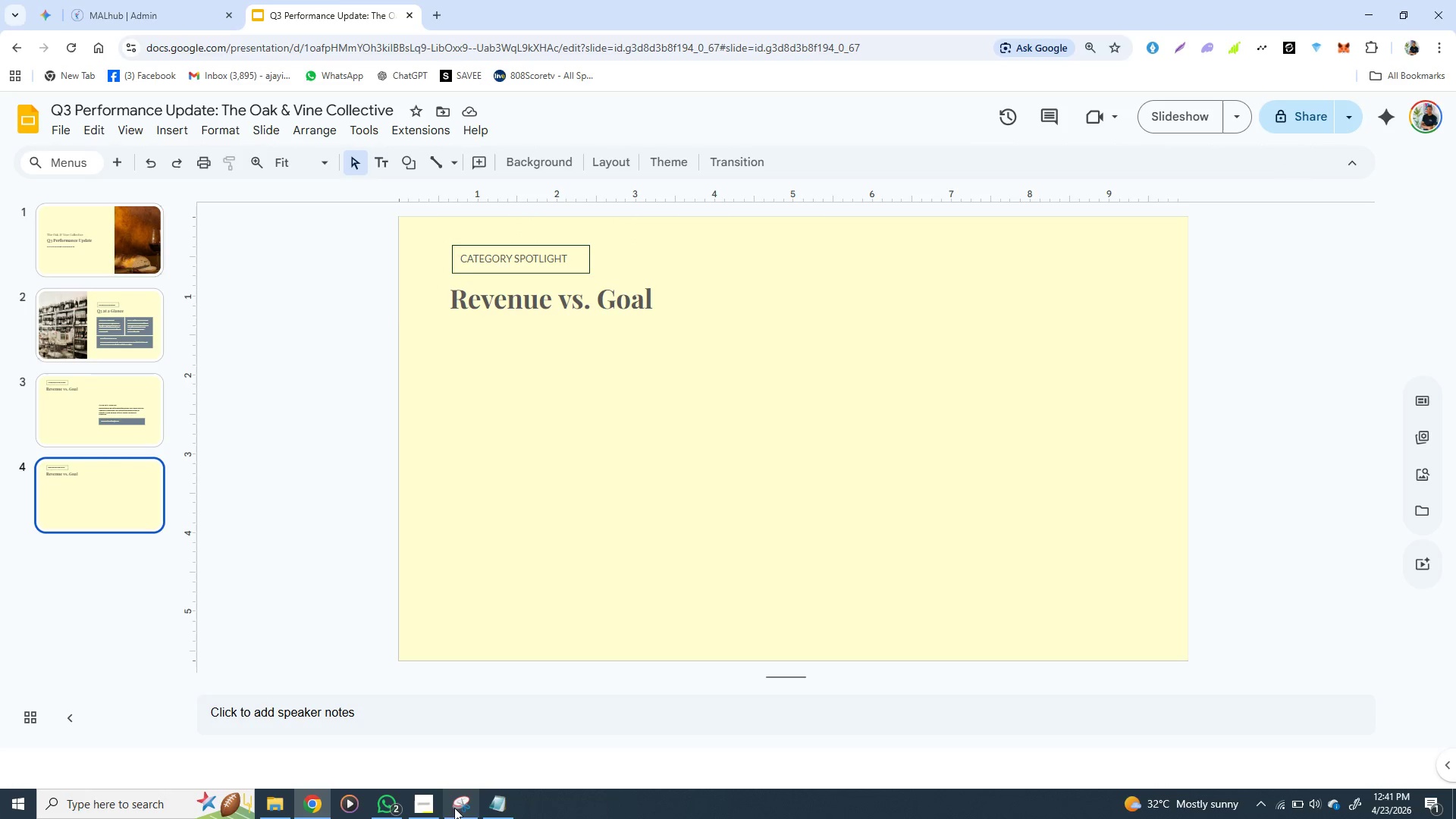 
left_click([493, 814])
 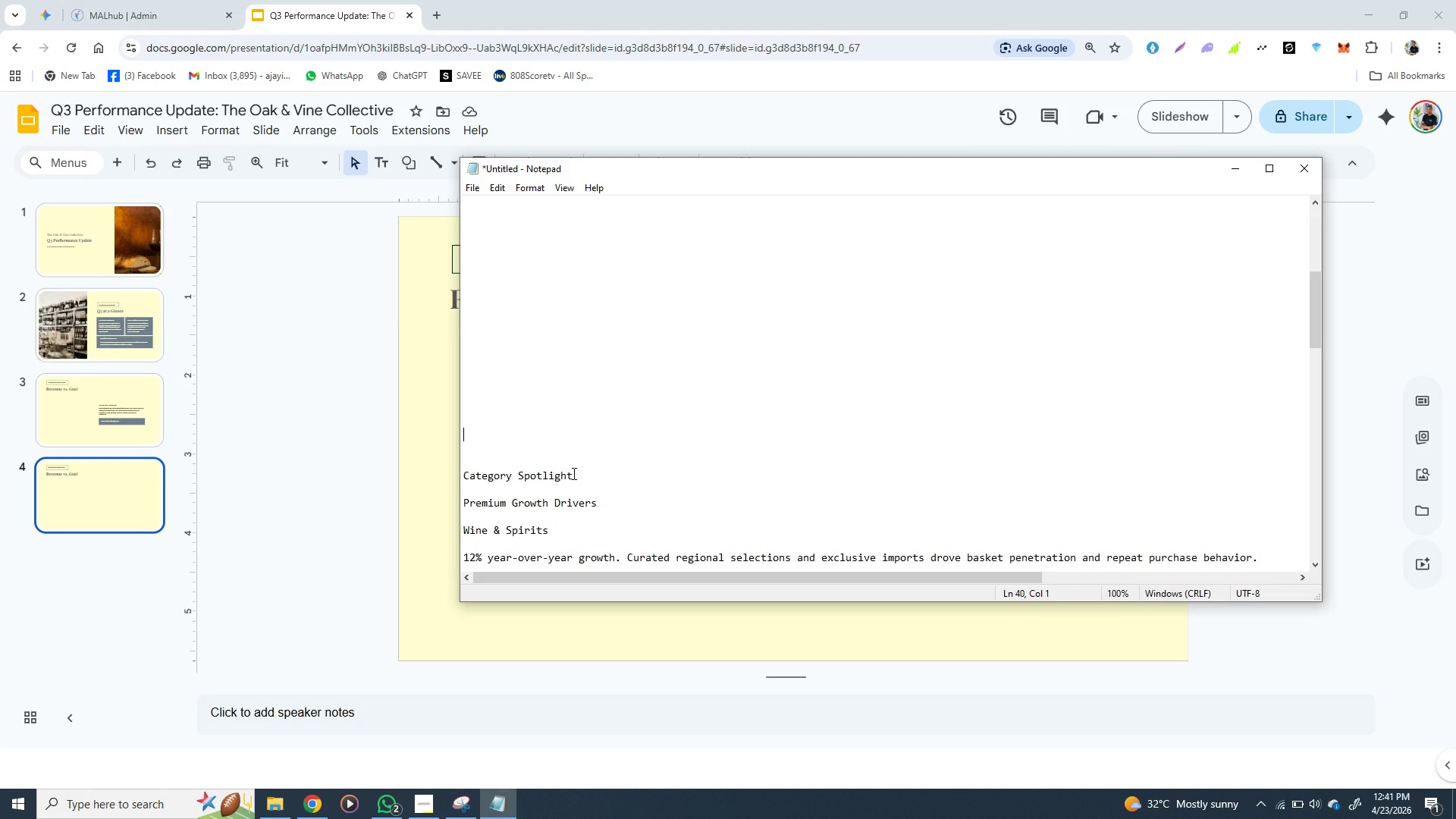 
left_click_drag(start_coordinate=[573, 473], to_coordinate=[464, 475])
 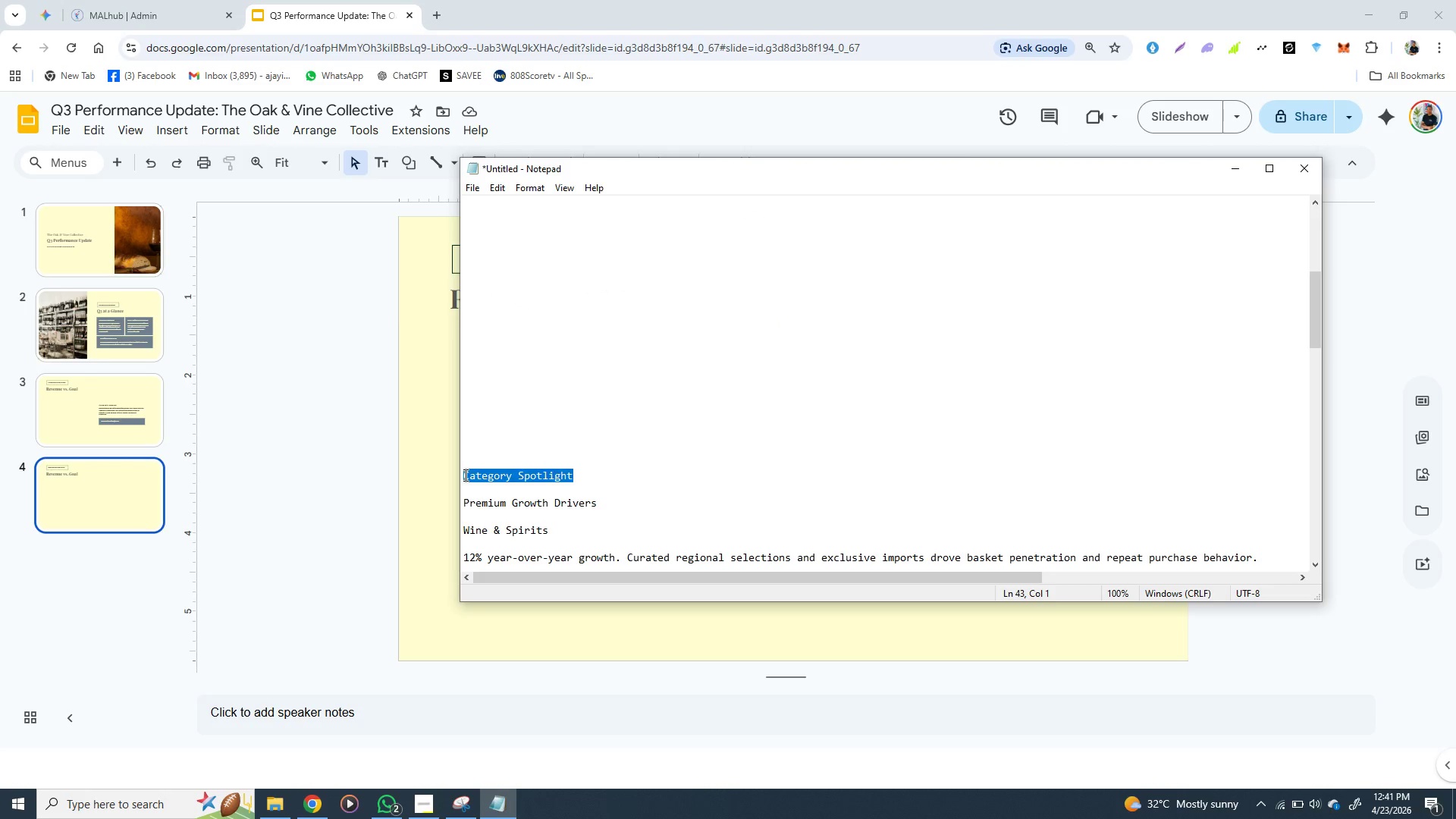 
key(Backspace)
 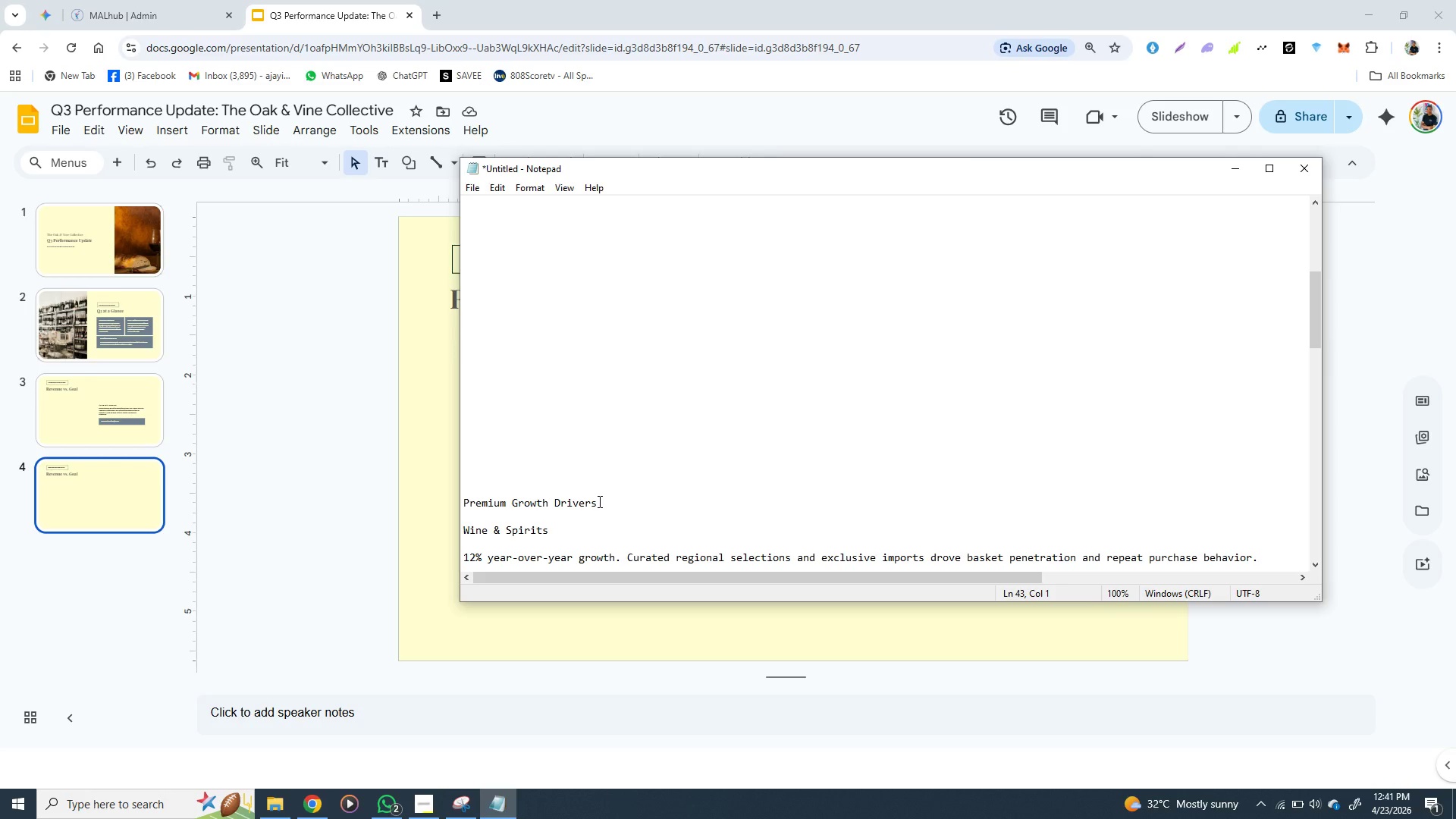 
left_click_drag(start_coordinate=[598, 501], to_coordinate=[461, 497])
 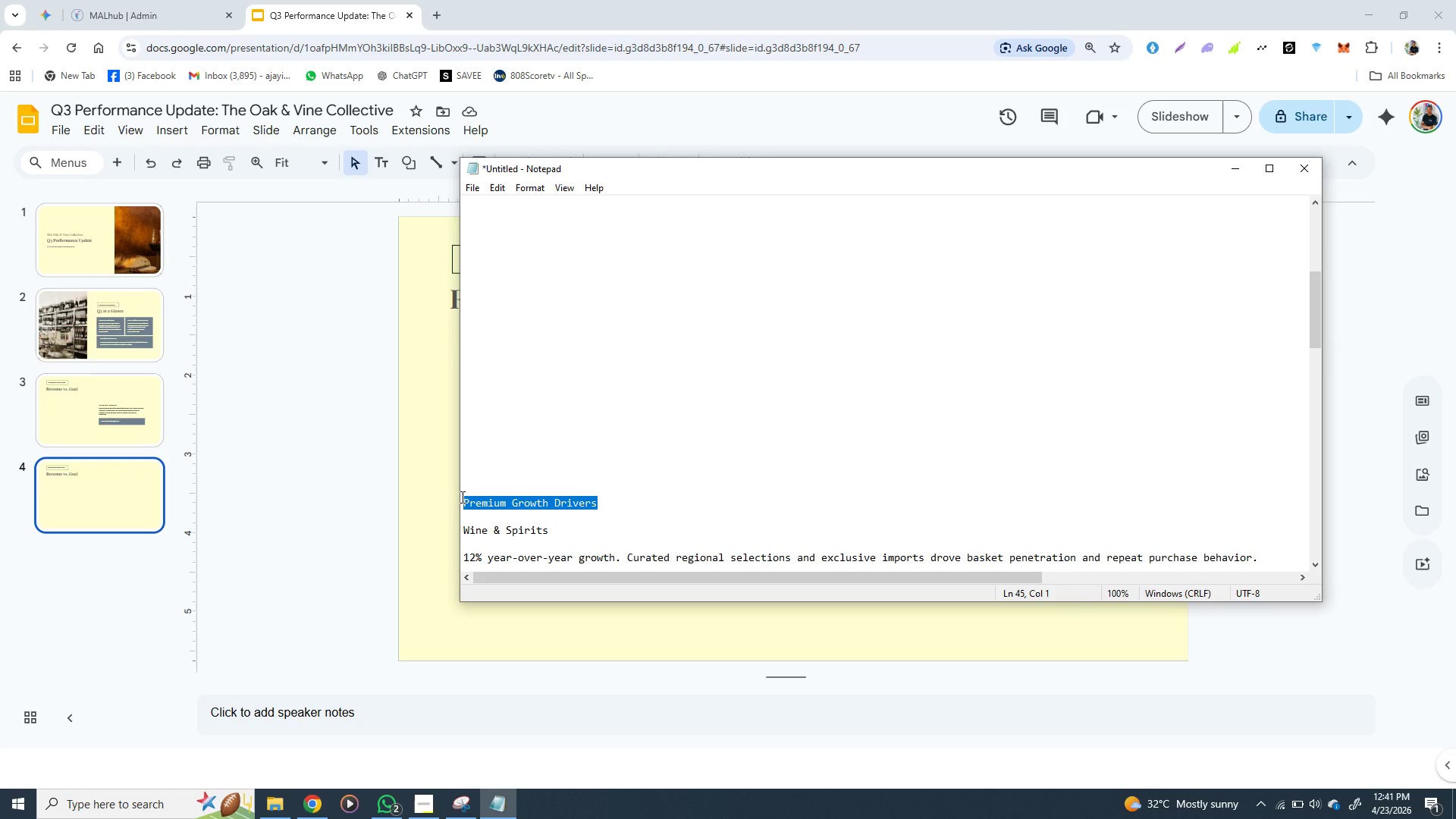 
key(Control+X)
 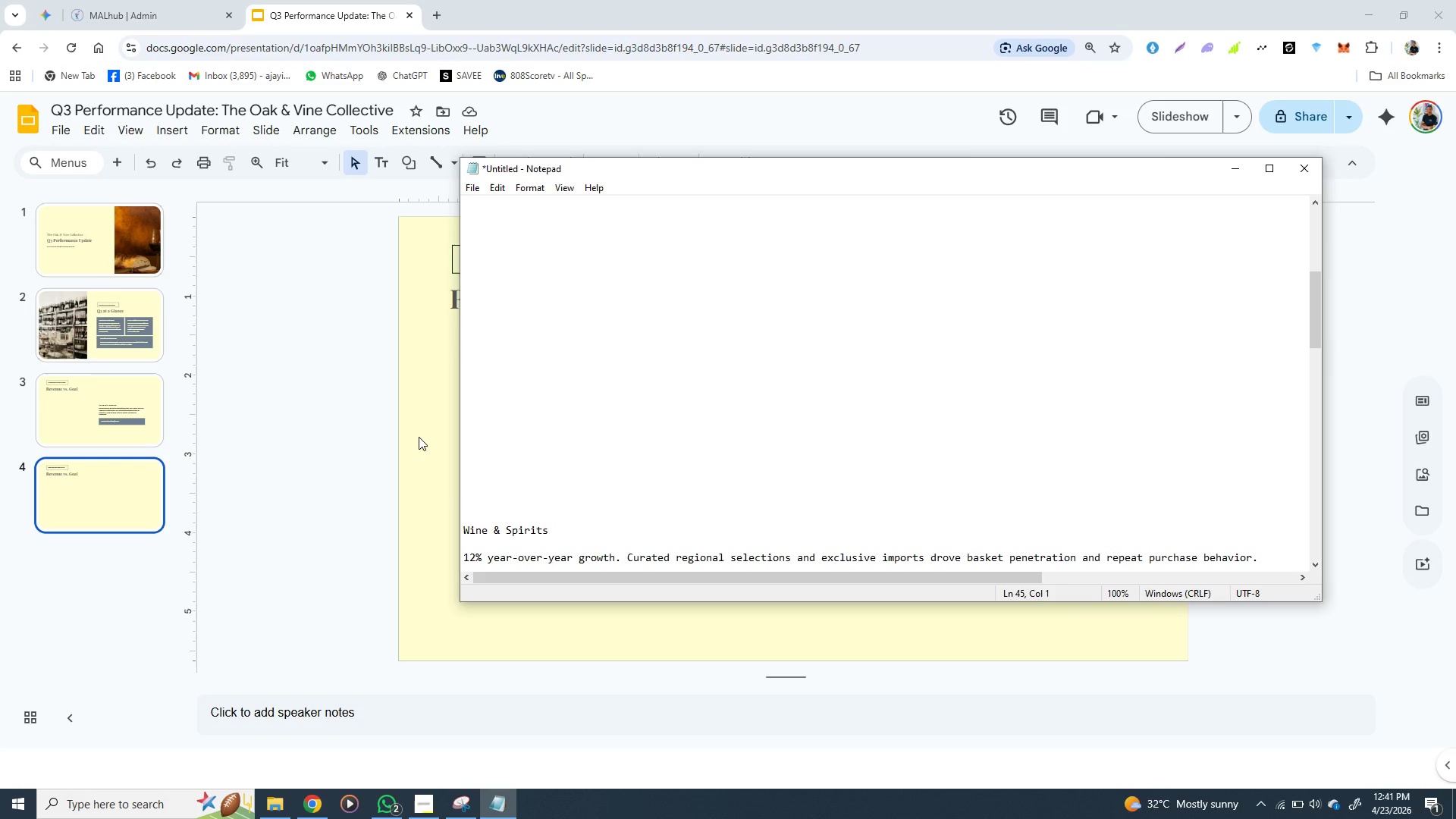 
left_click([422, 439])
 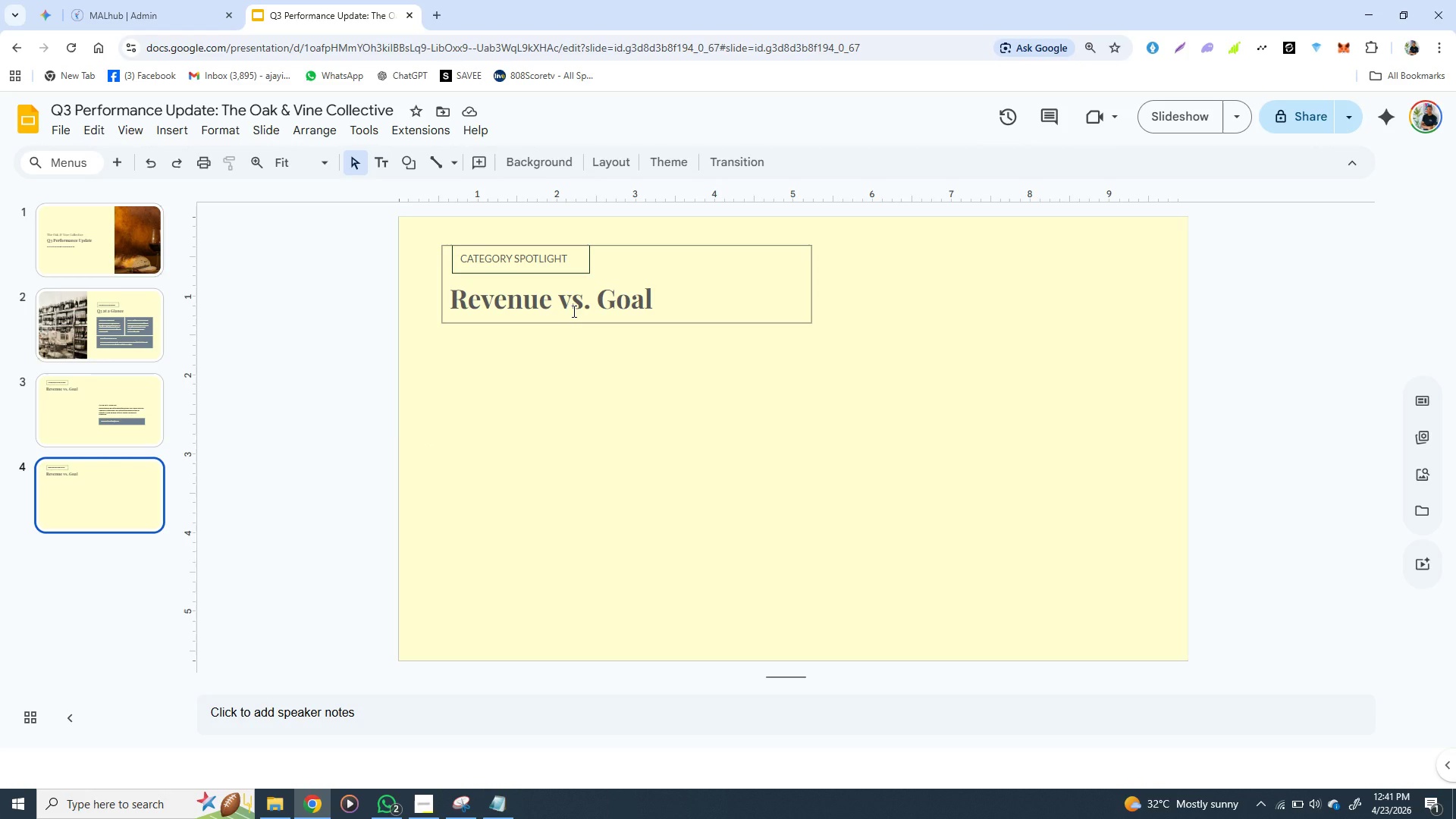 
double_click([573, 311])
 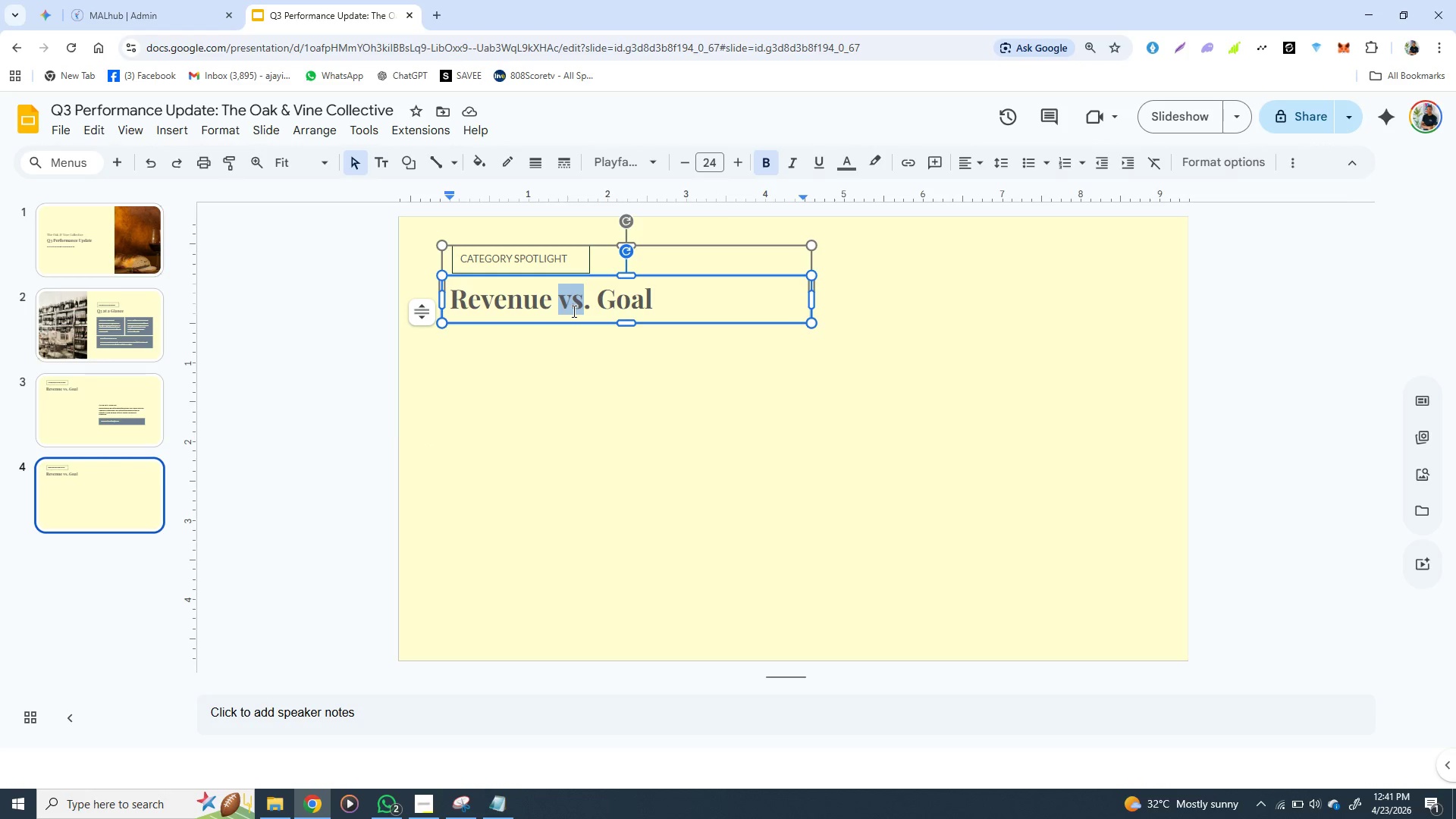 
triple_click([573, 311])
 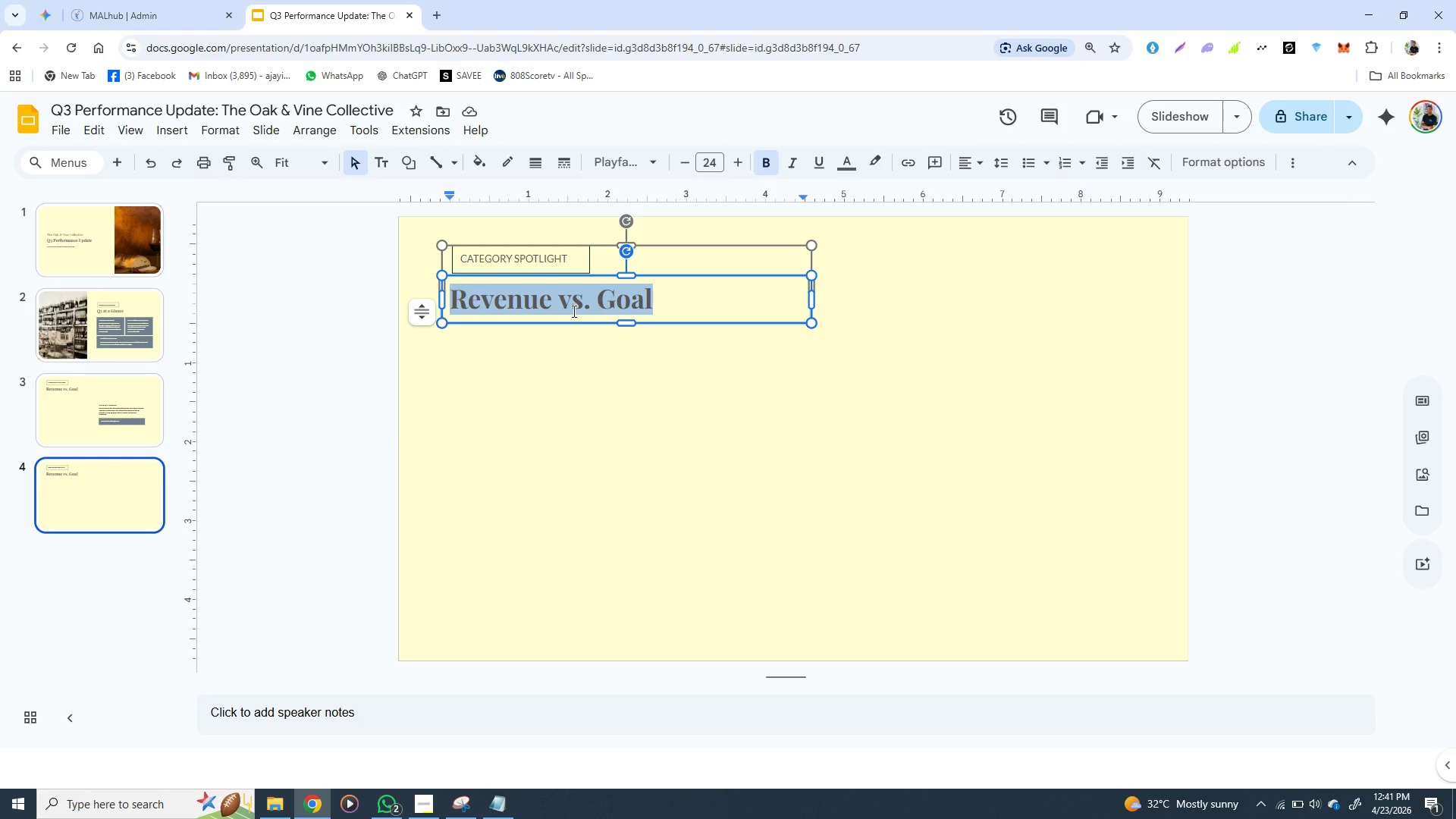 
key(Control+V)
 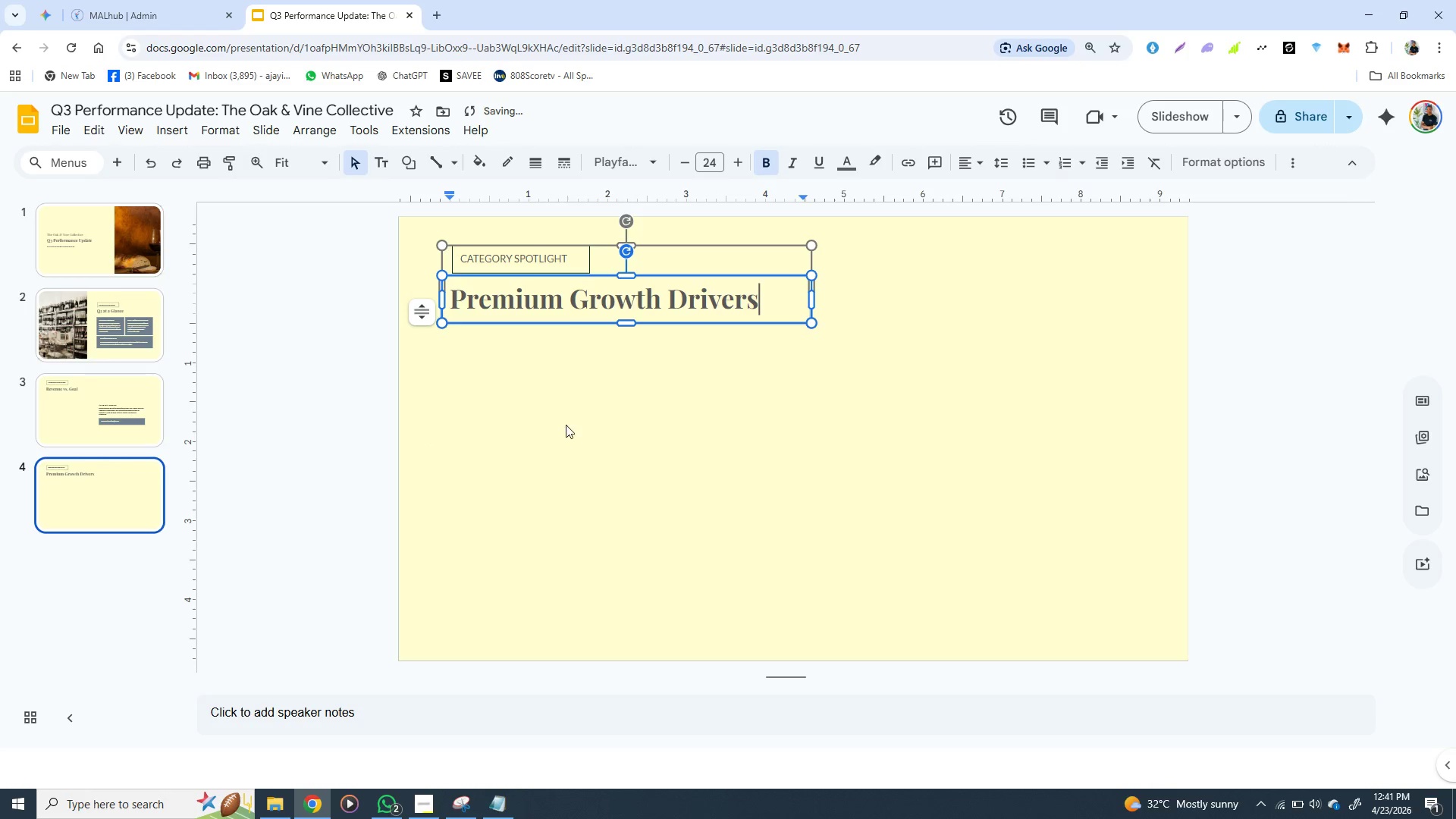 
left_click([560, 453])
 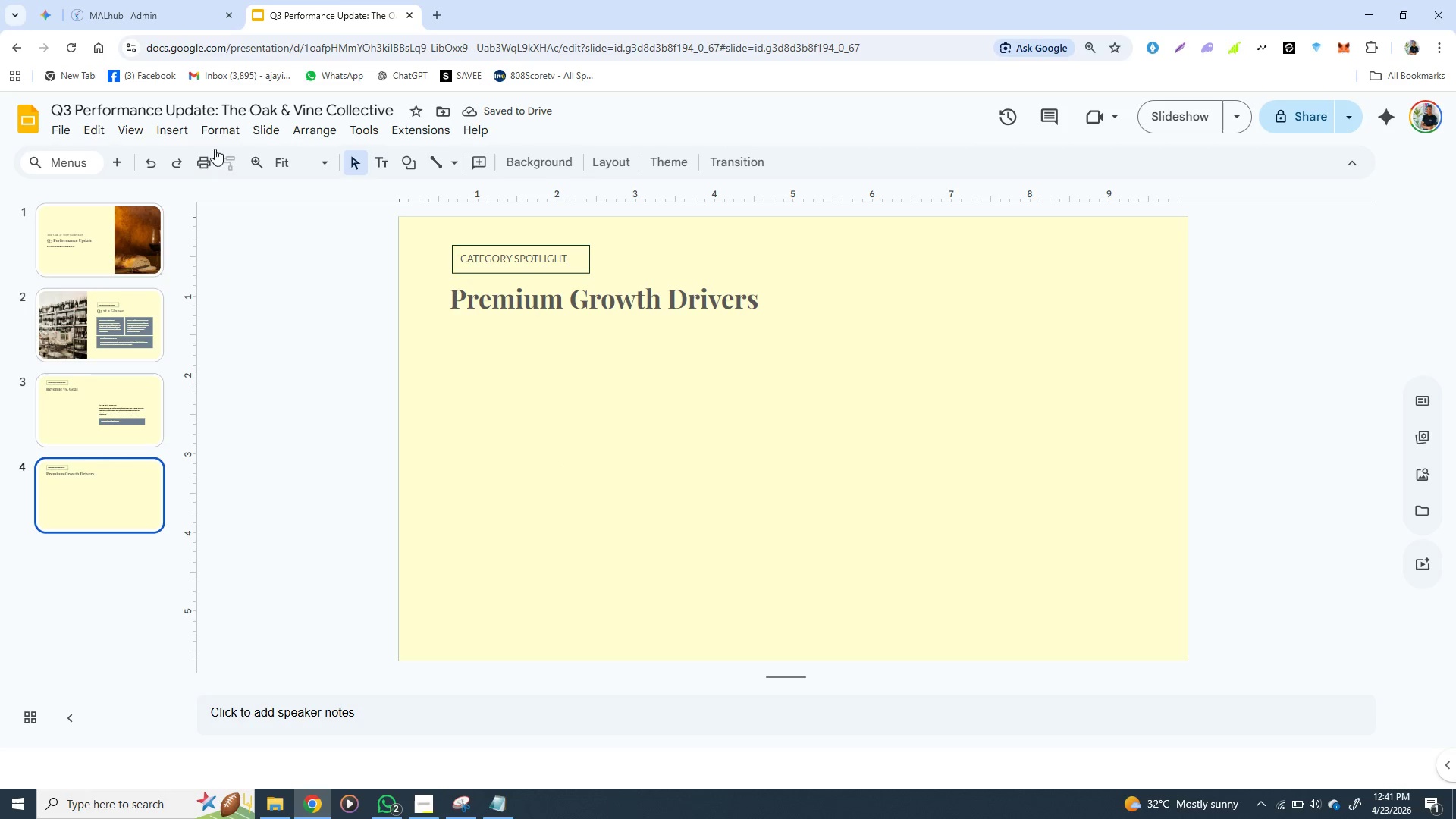 
left_click([173, 131])
 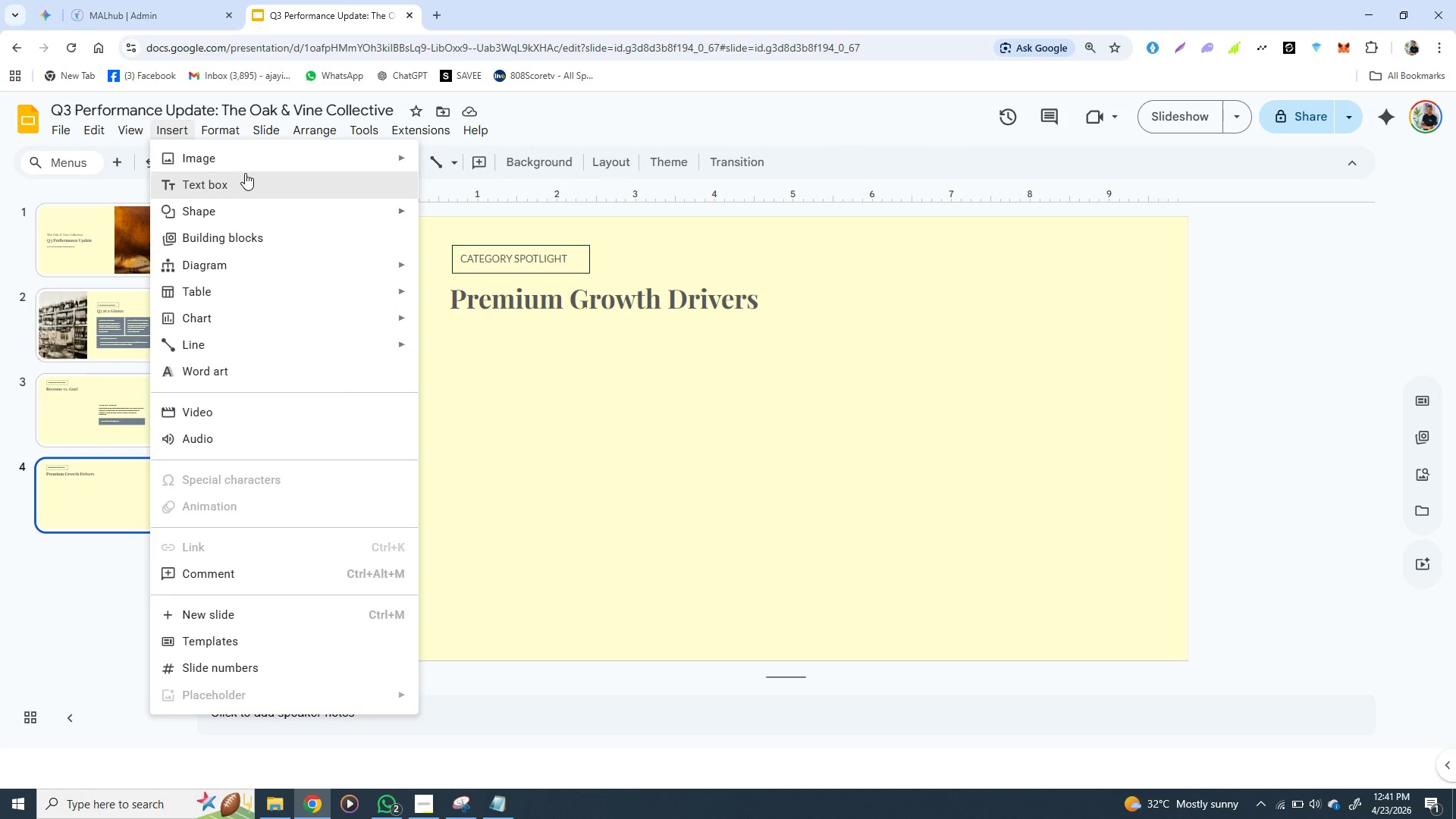 
left_click([253, 154])
 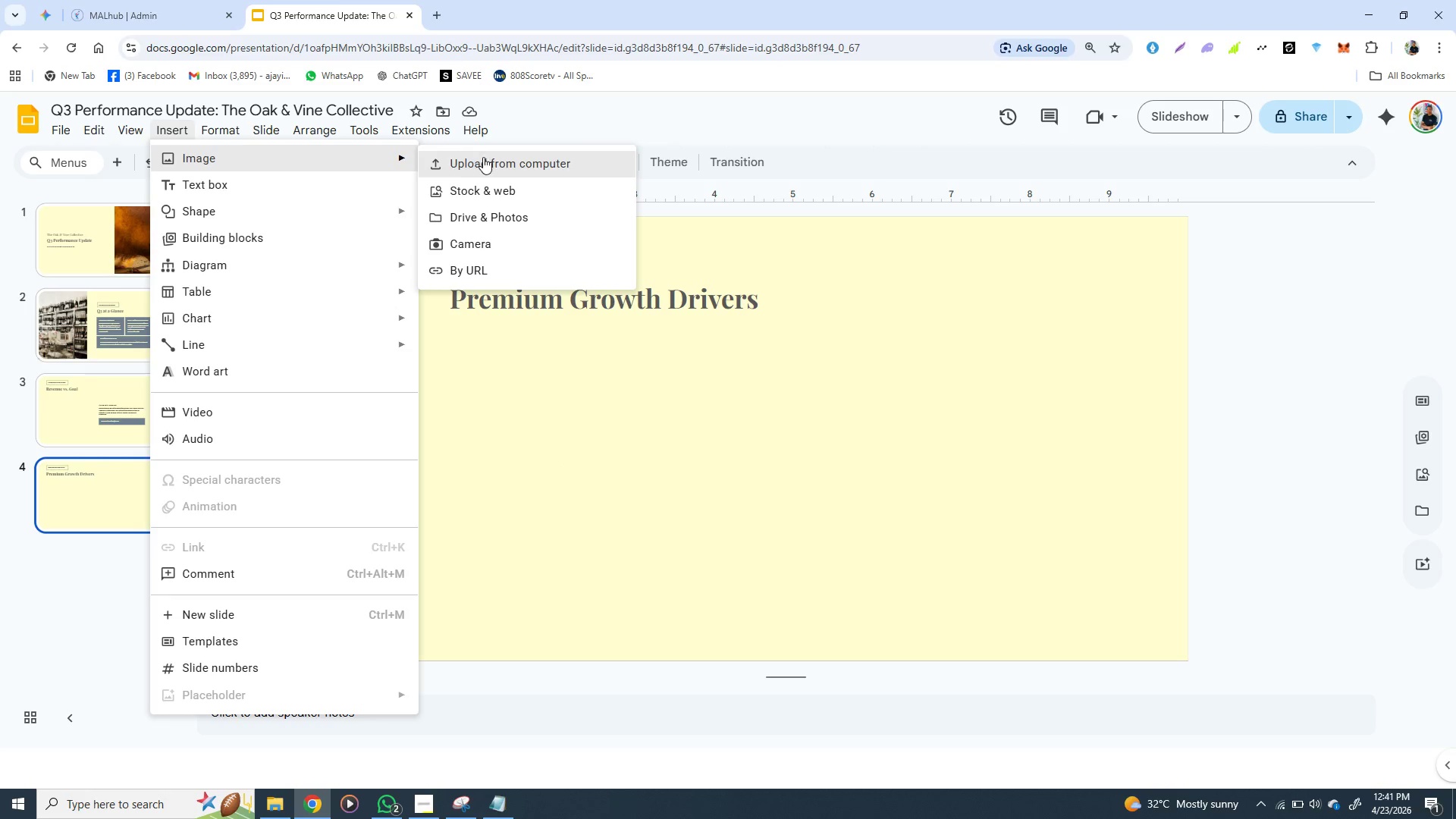 
left_click([485, 158])
 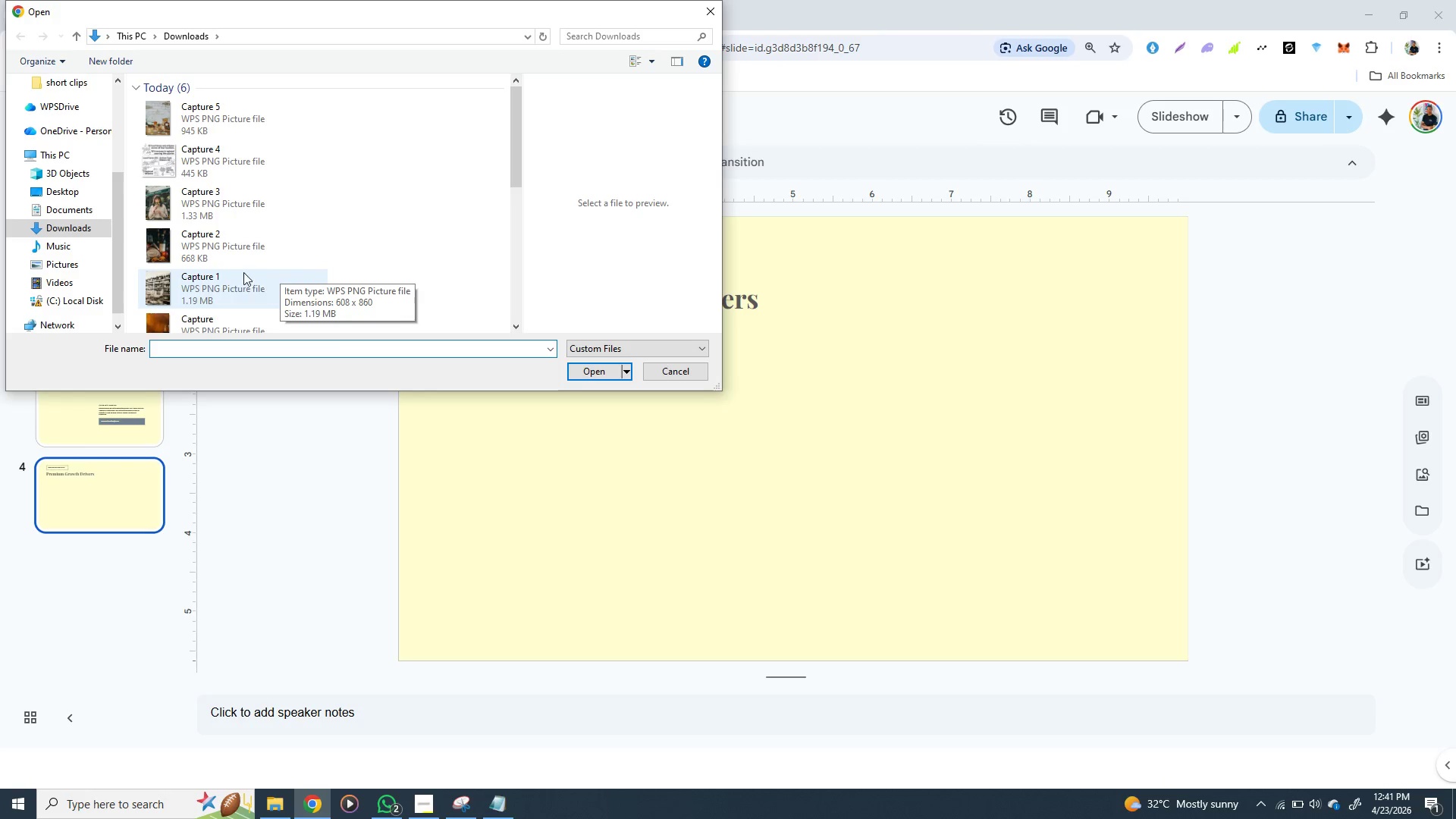 
wait(5.31)
 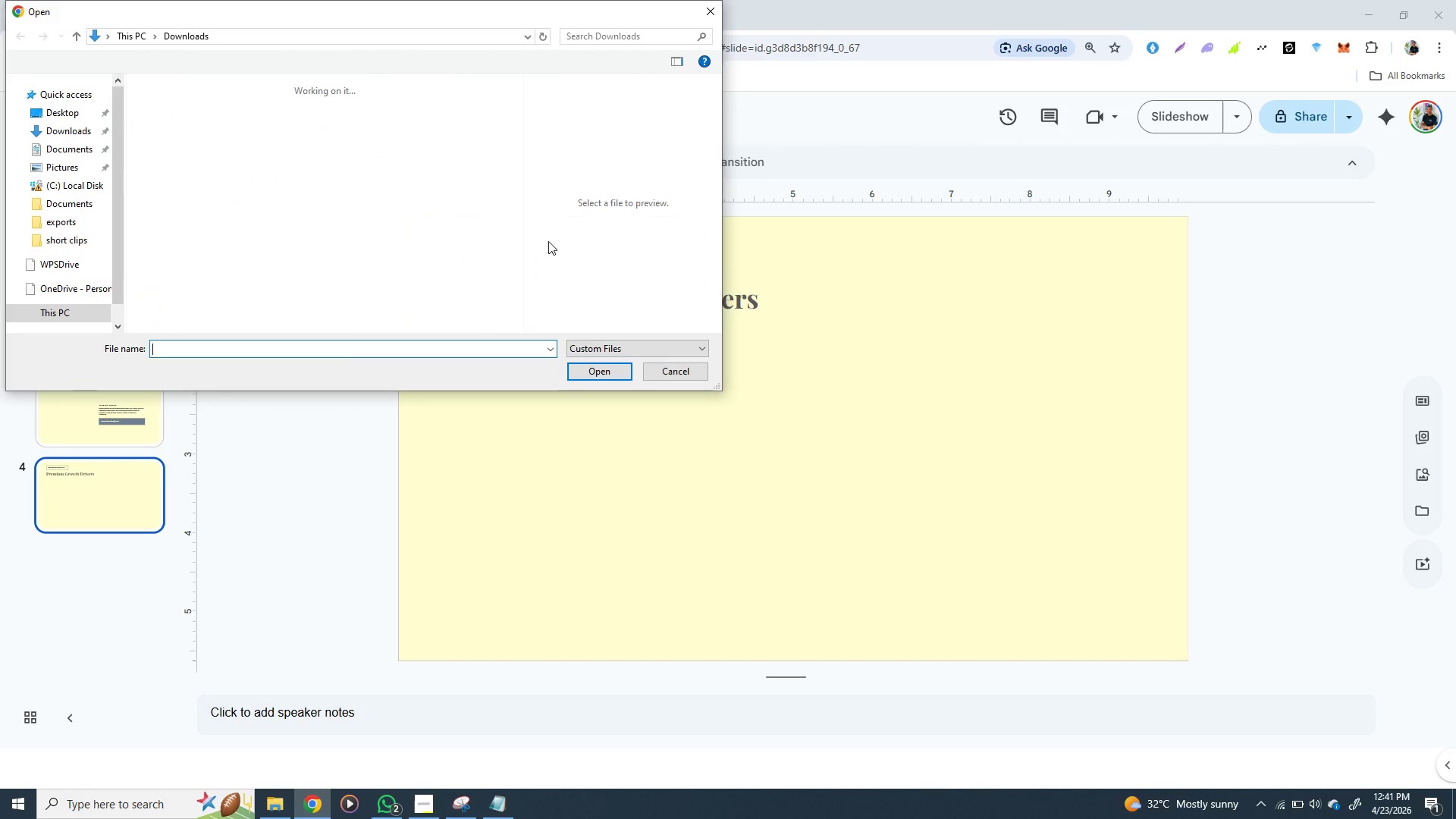 
left_click([169, 253])
 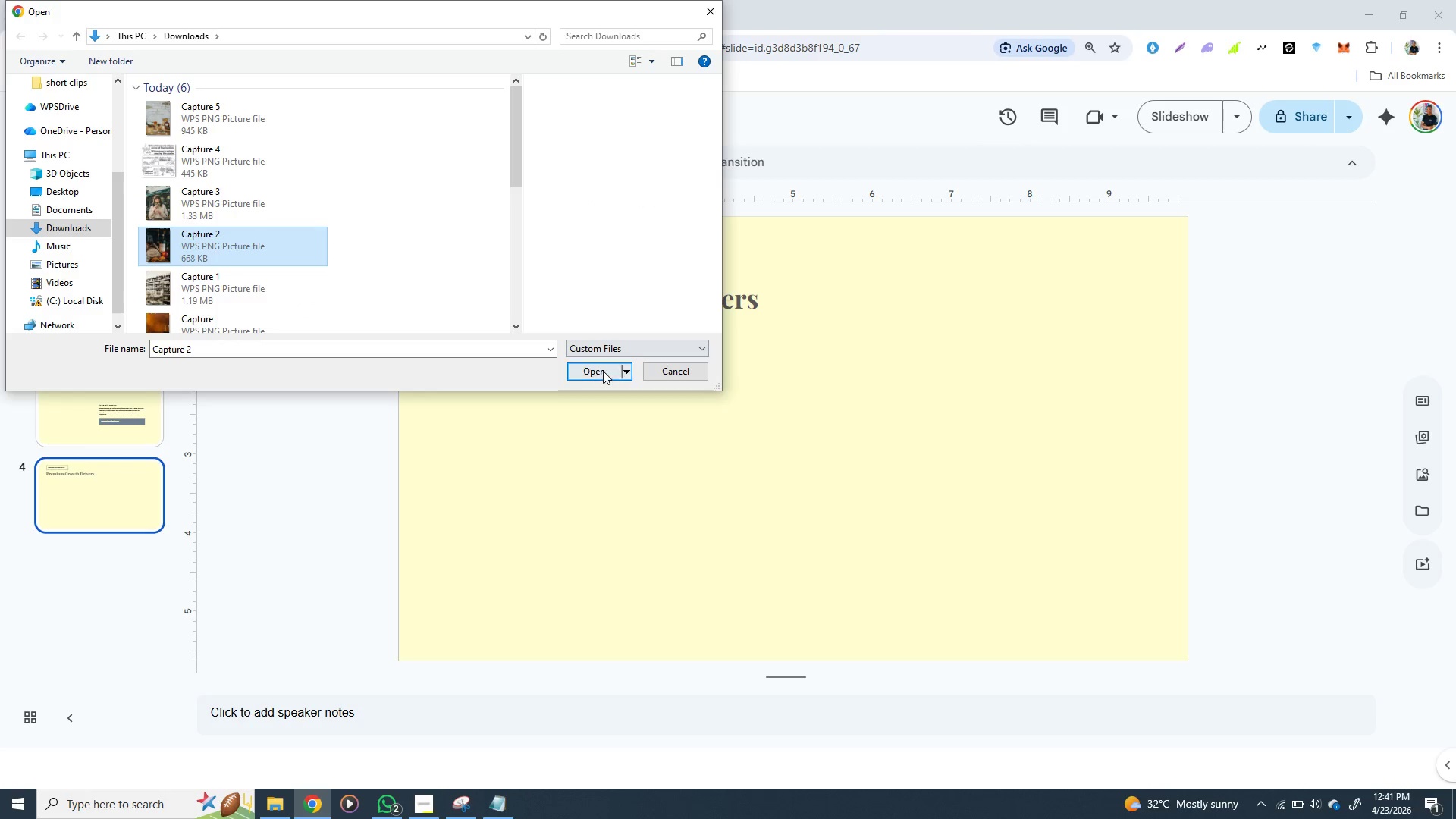 
left_click([603, 371])
 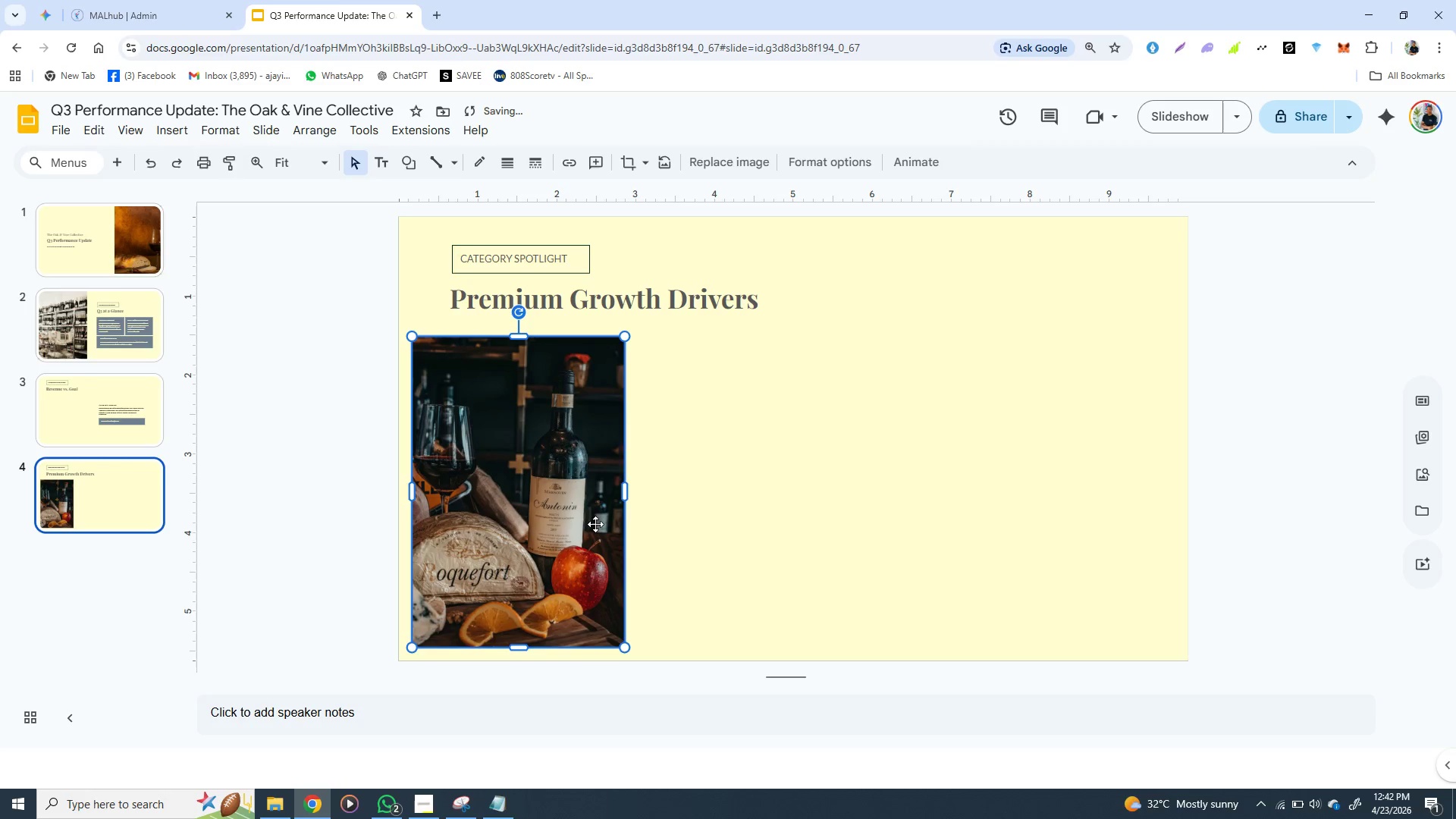 
wait(10.88)
 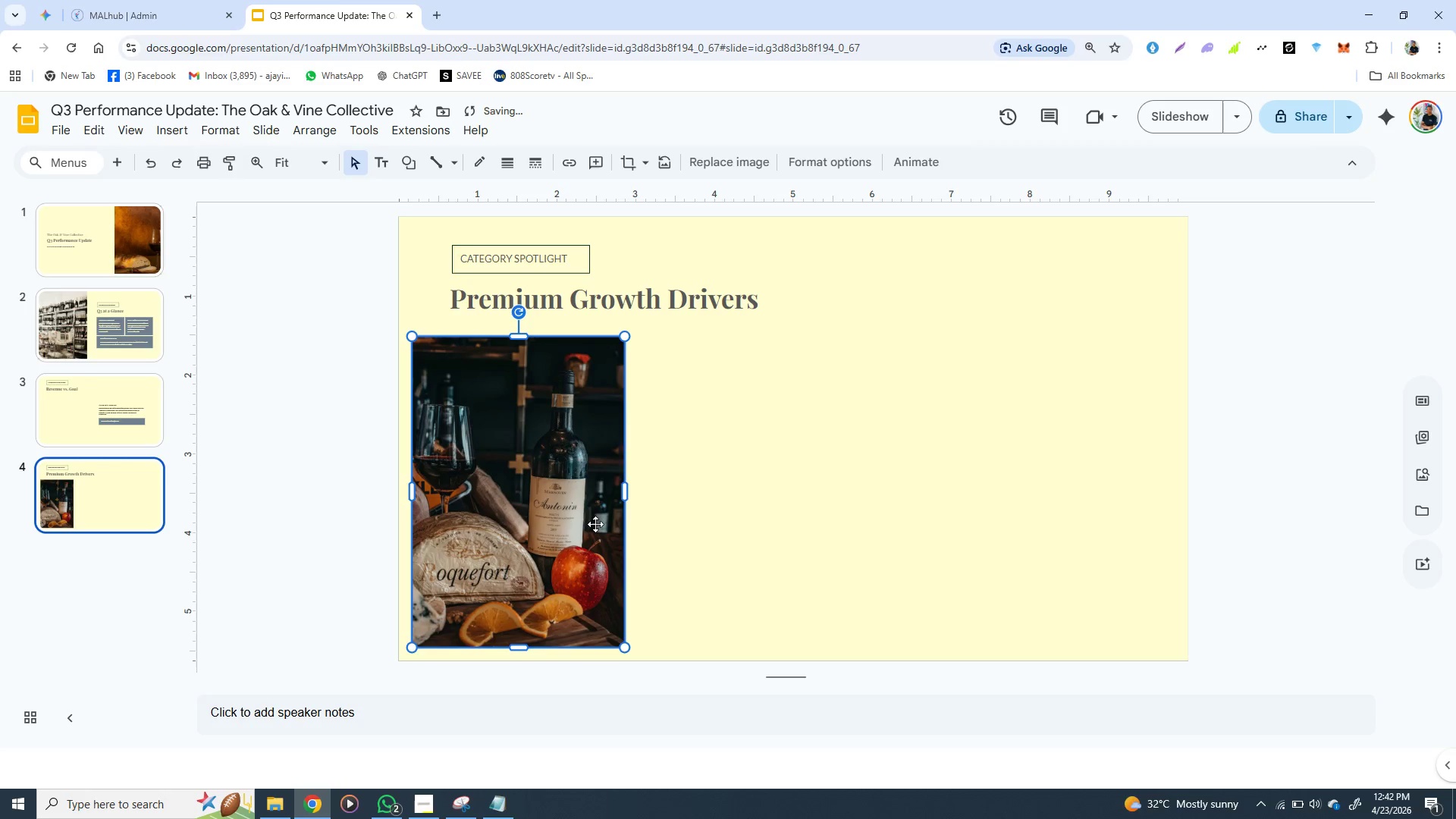 
hold_key(key=ShiftLeft, duration=1.53)
left_click_drag(start_coordinate=[621, 648], to_coordinate=[603, 607])
 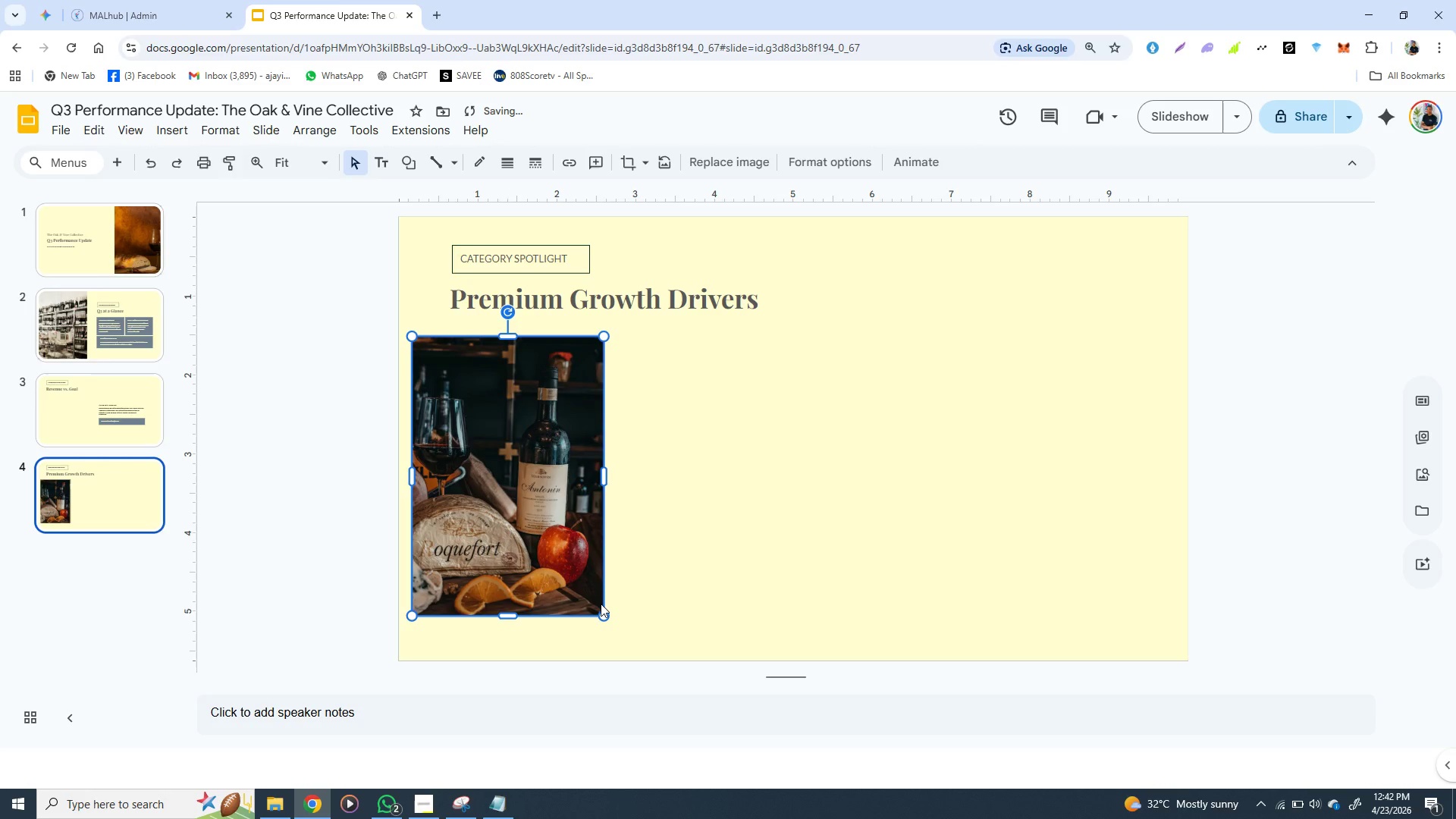 
hold_key(key=ShiftLeft, duration=1.5)
 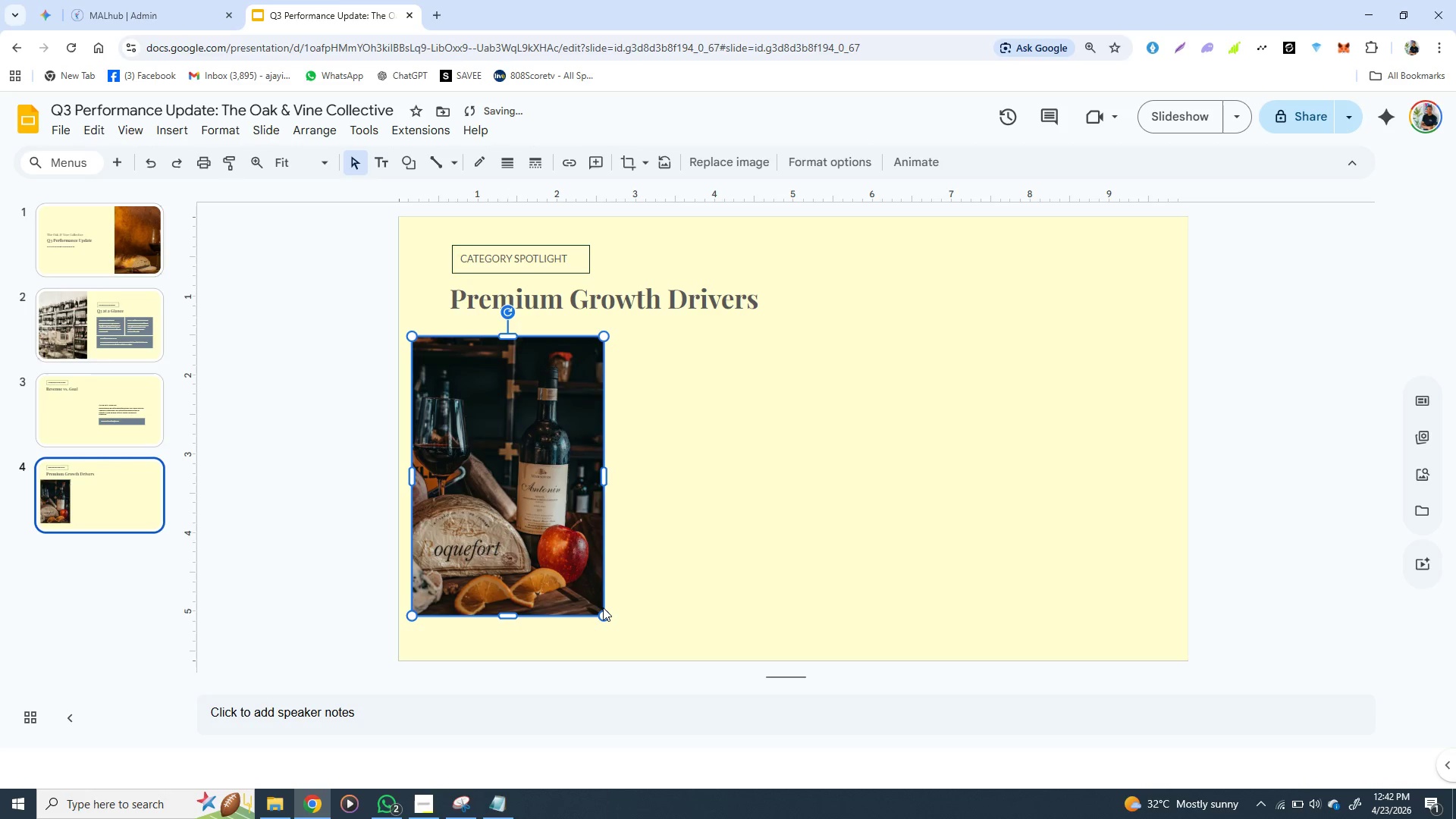 
key(Shift+ShiftLeft)
 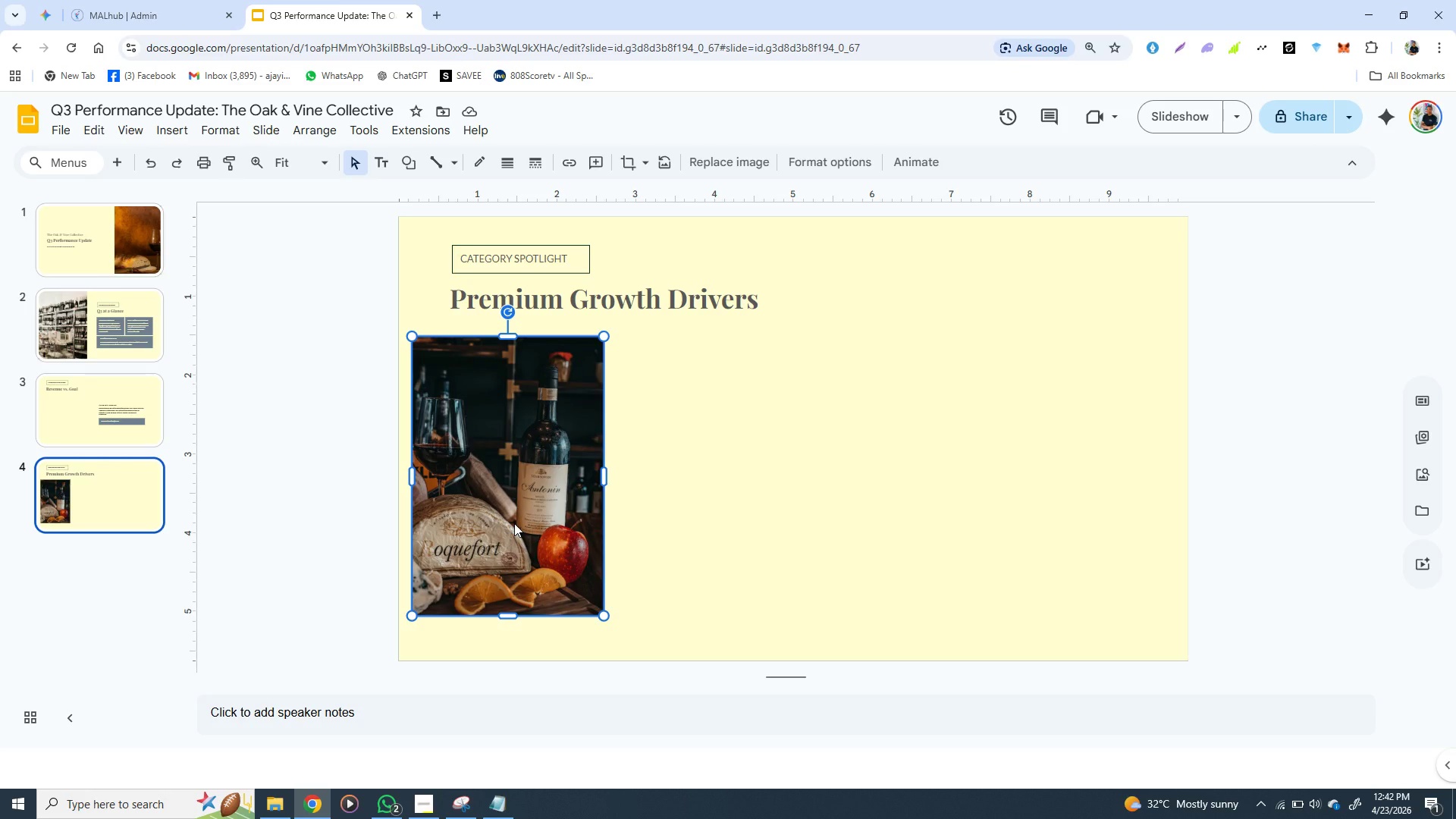 
wait(7.2)
 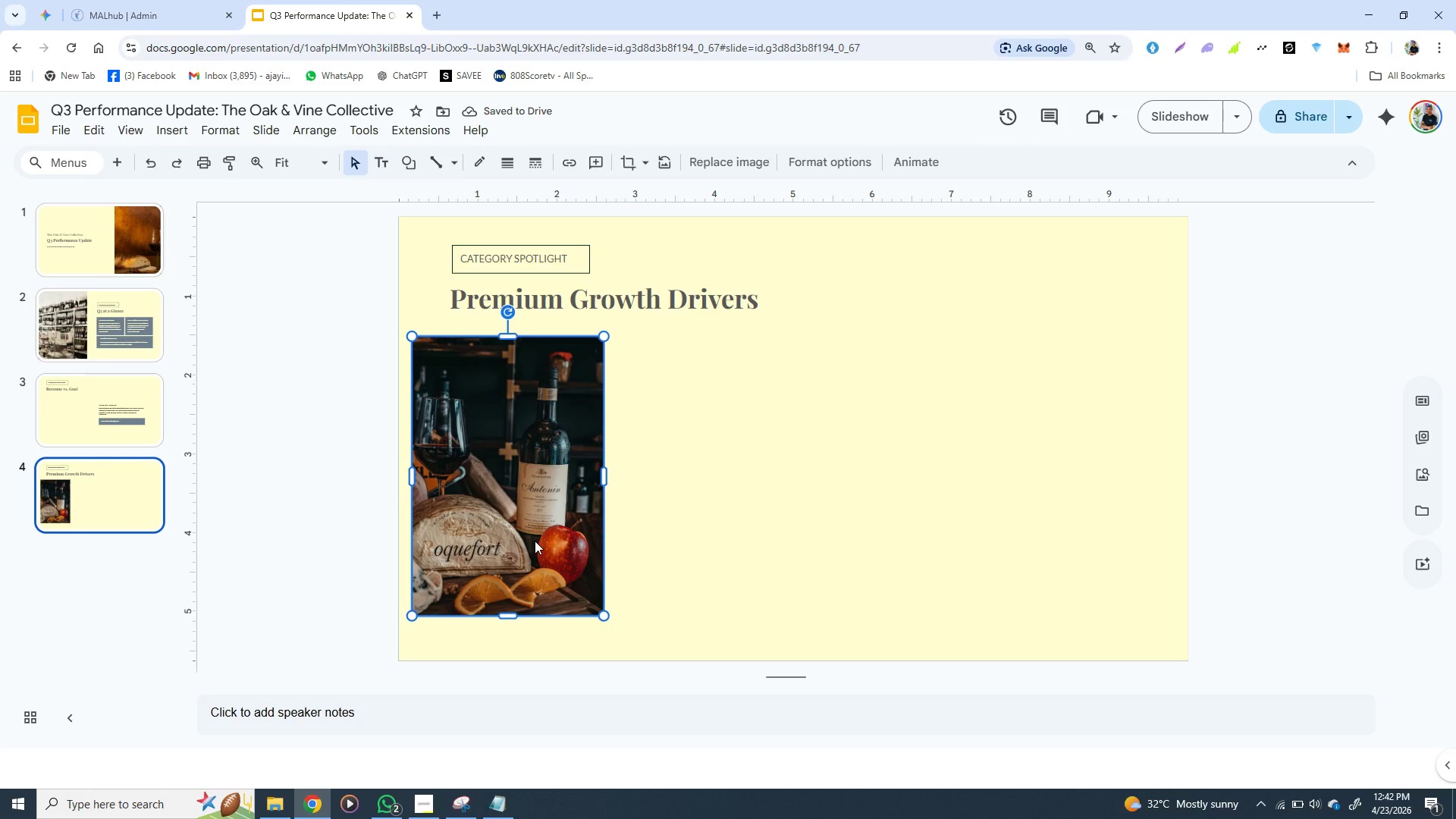 
left_click_drag(start_coordinate=[532, 493], to_coordinate=[563, 488])
 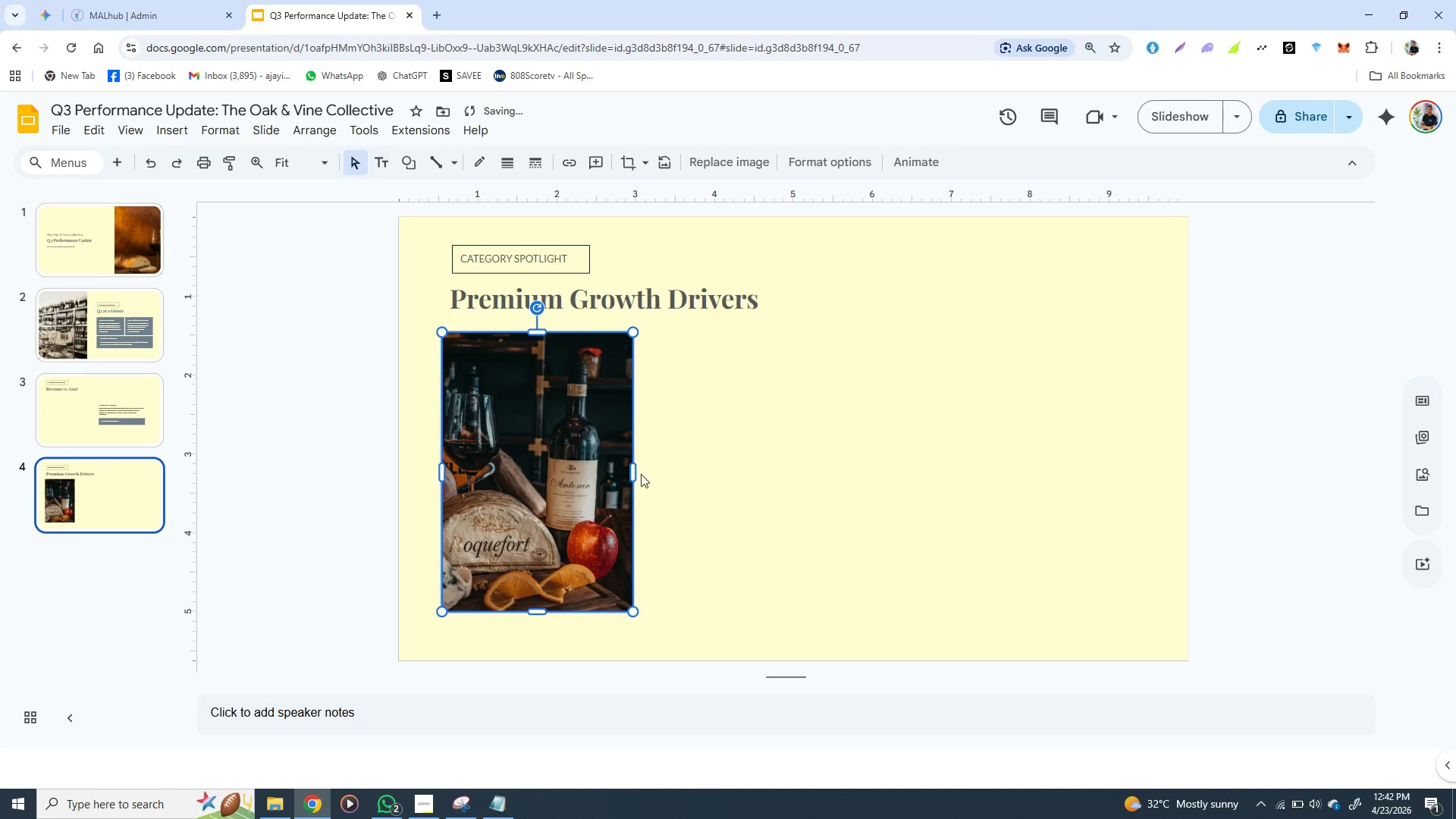 
left_click([574, 486])
 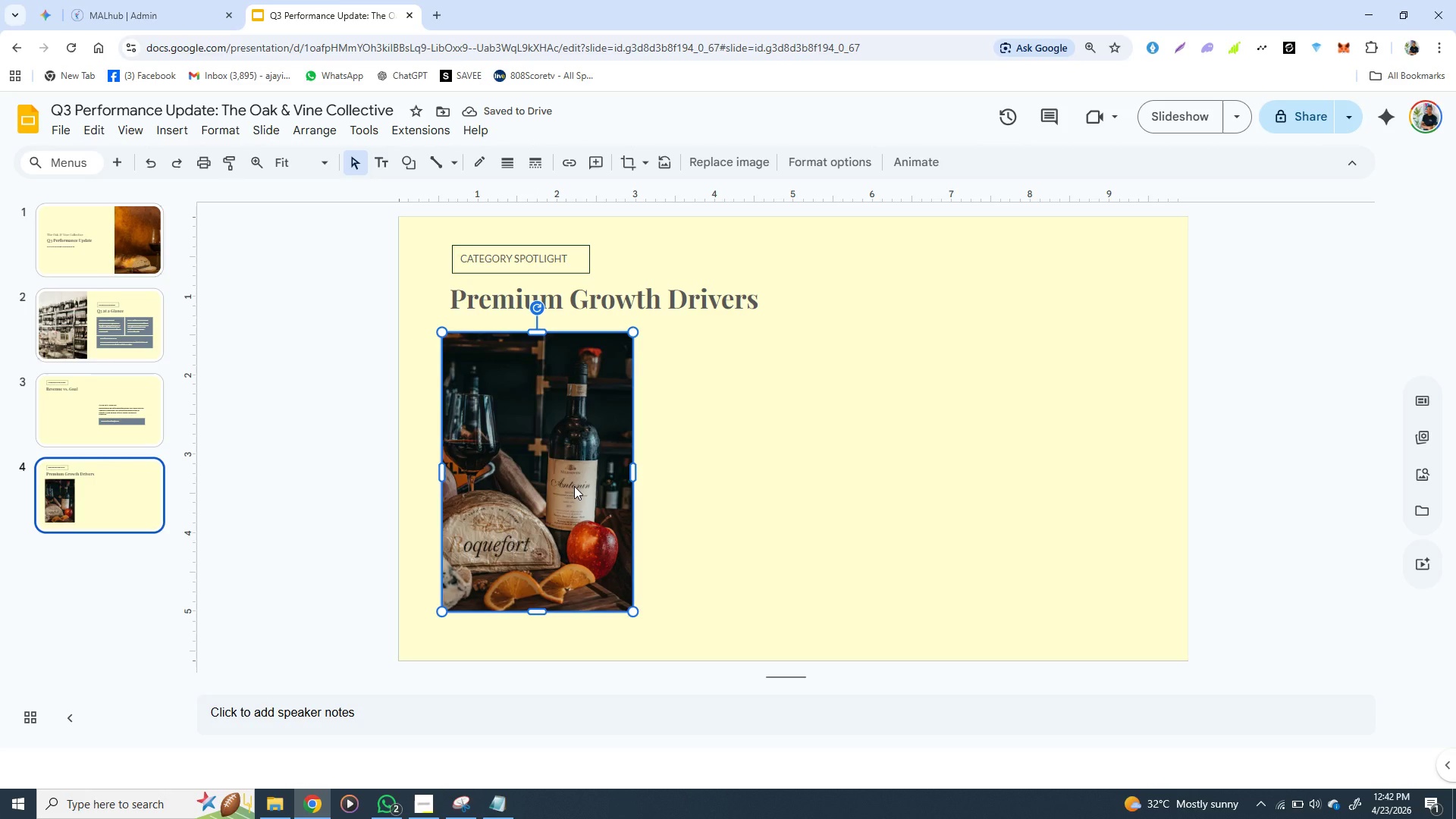 
hold_key(key=ArrowRight, duration=0.78)
 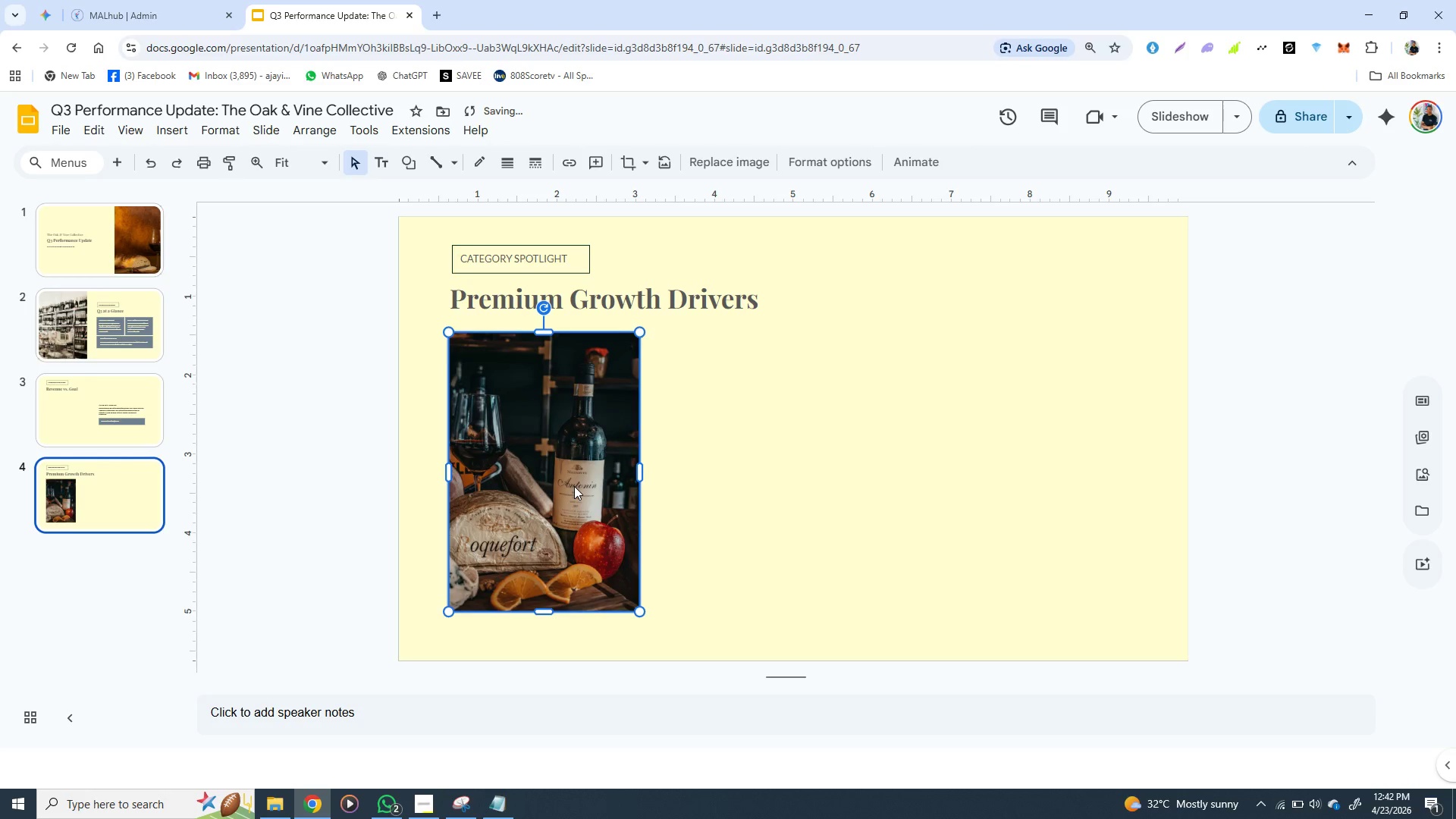 
key(ArrowRight)
 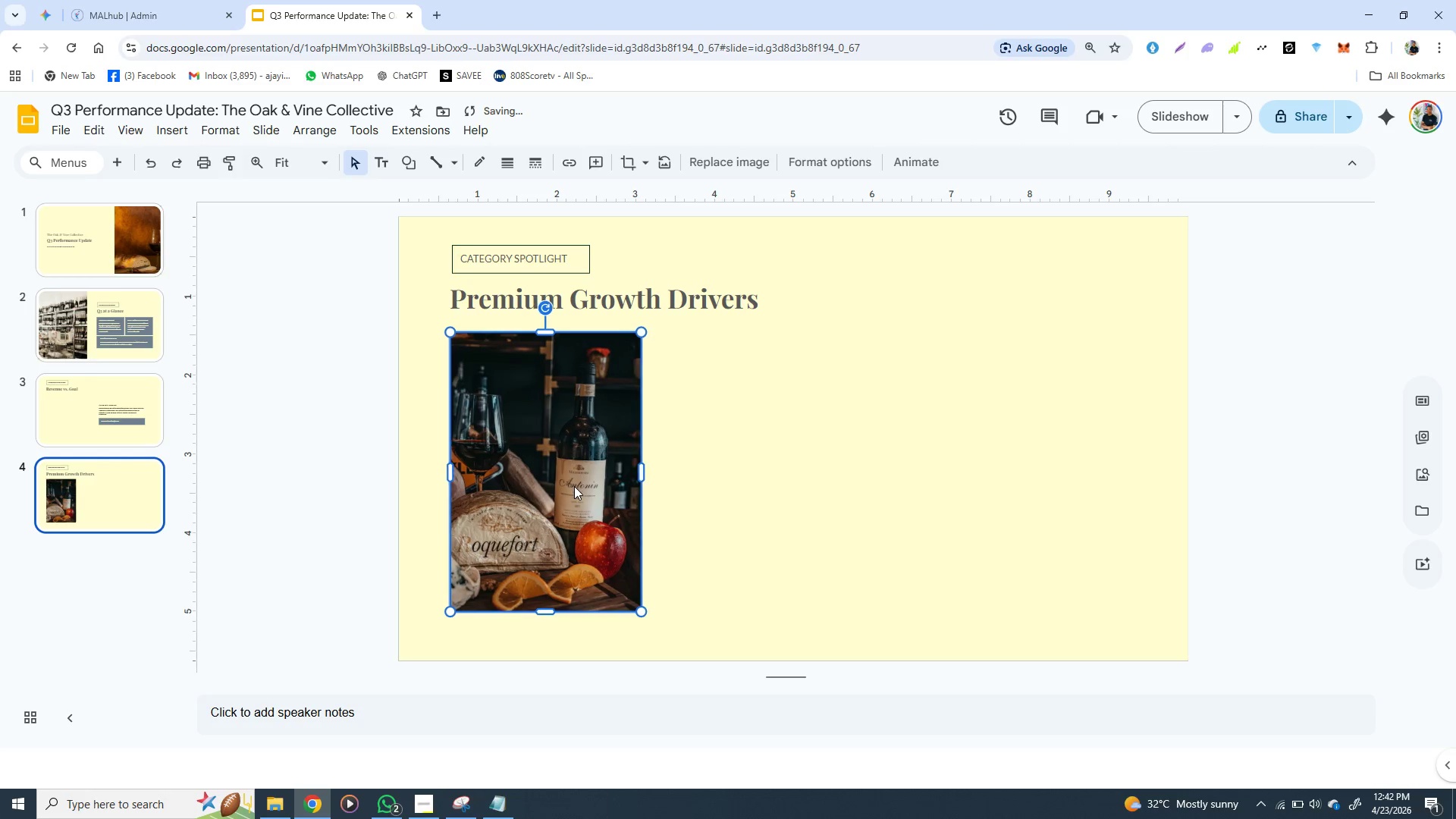 
key(ArrowRight)
 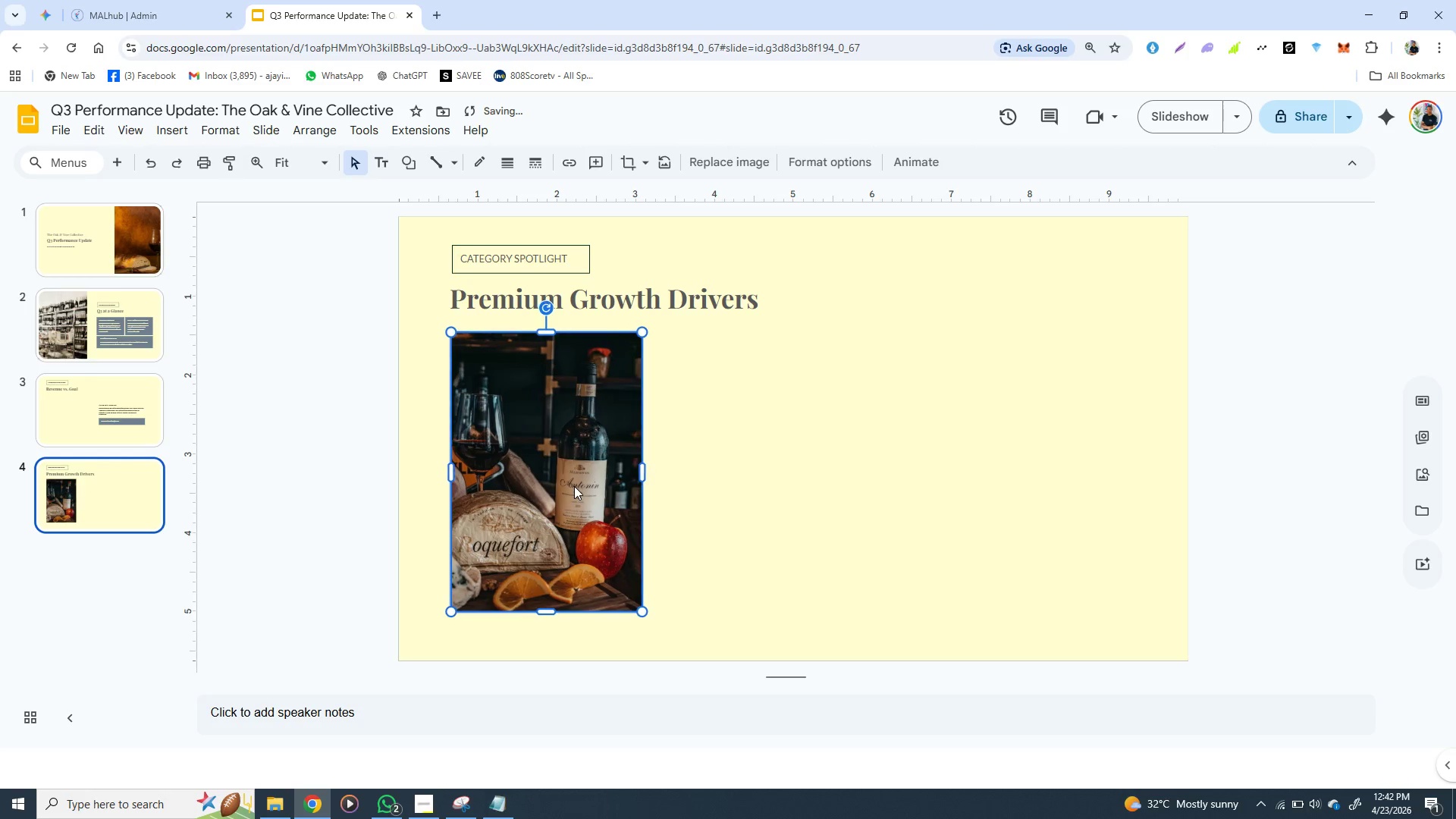 
key(ArrowRight)
 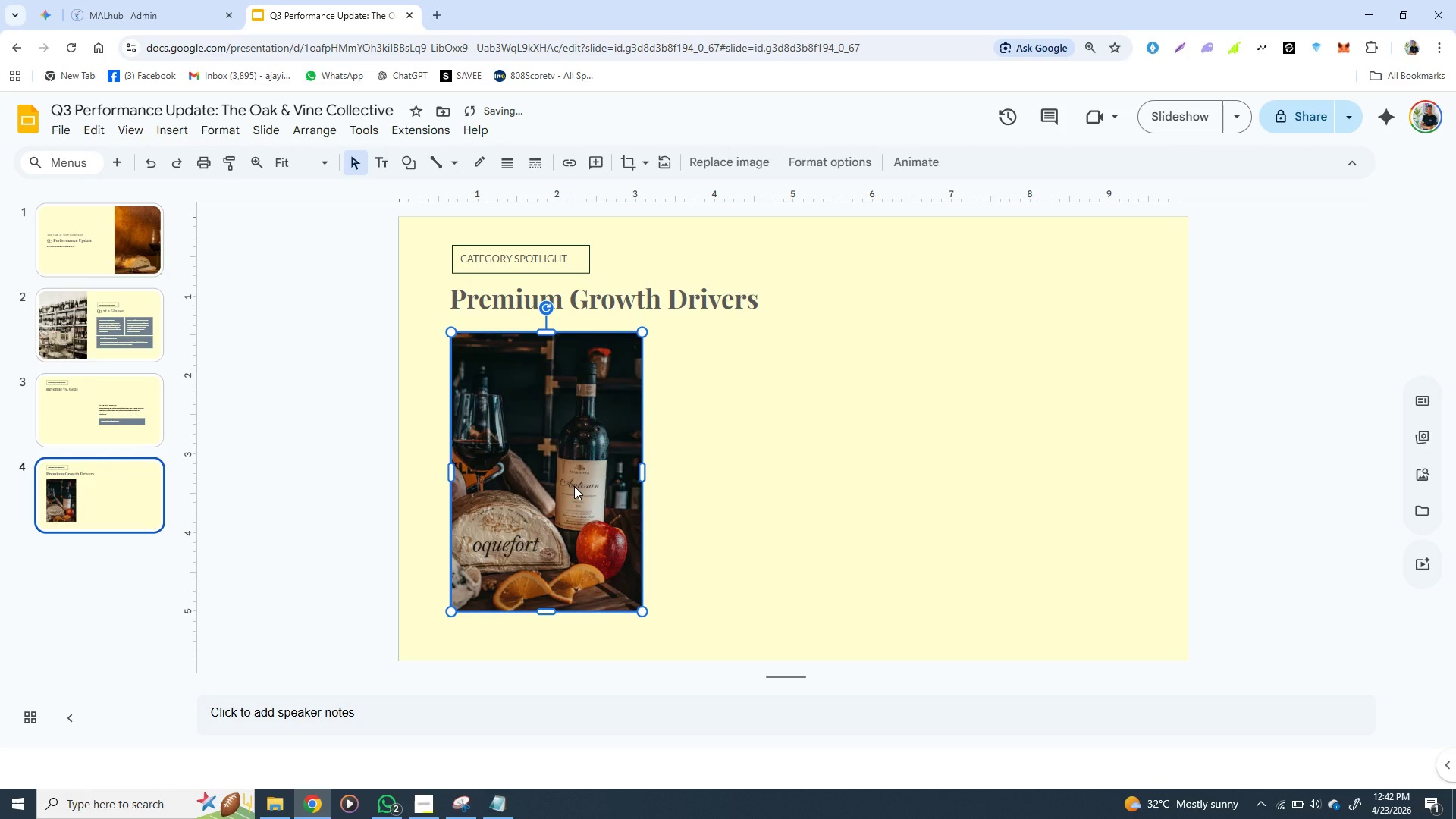 
key(ArrowUp)
 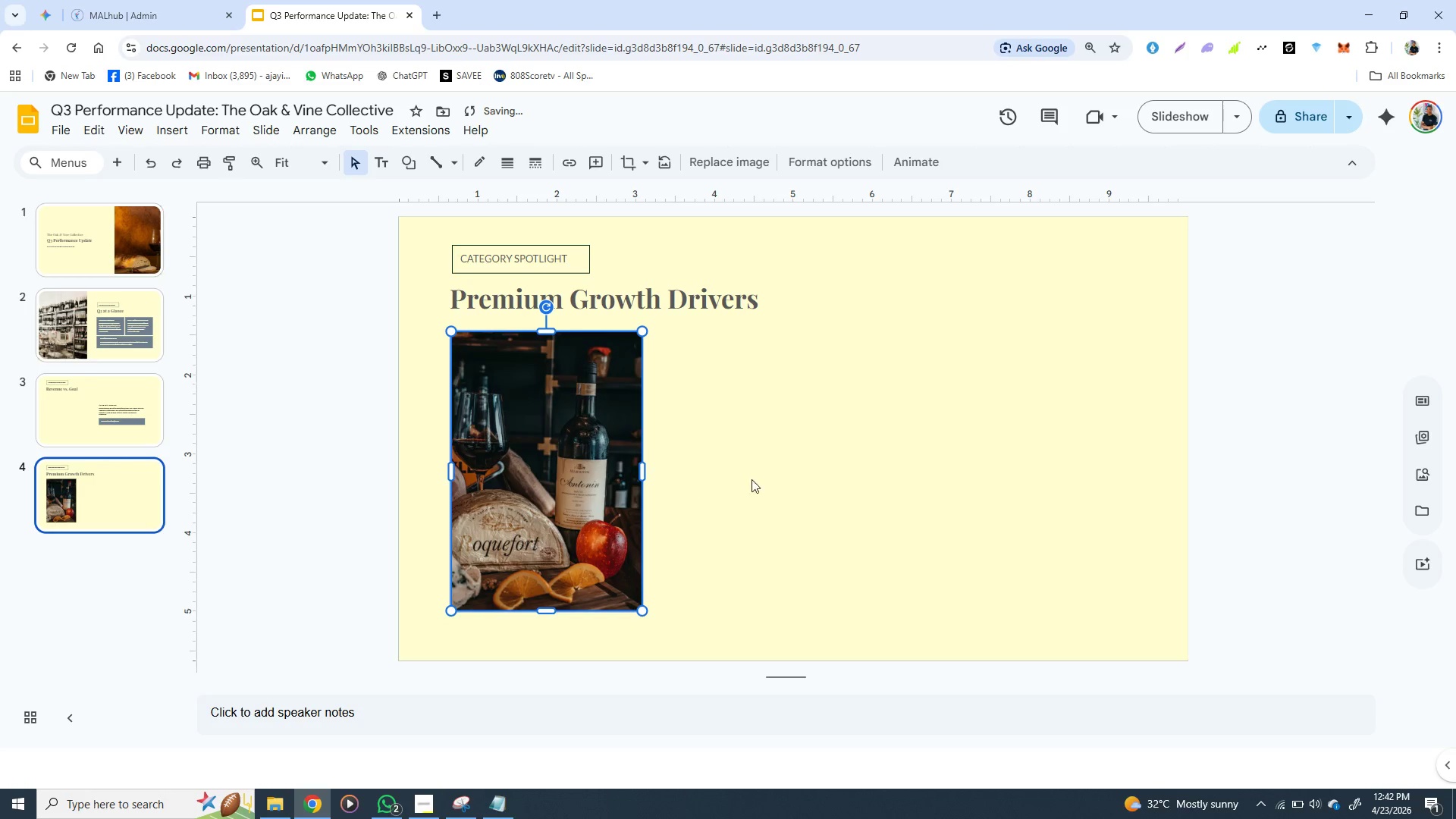 
left_click([799, 479])
 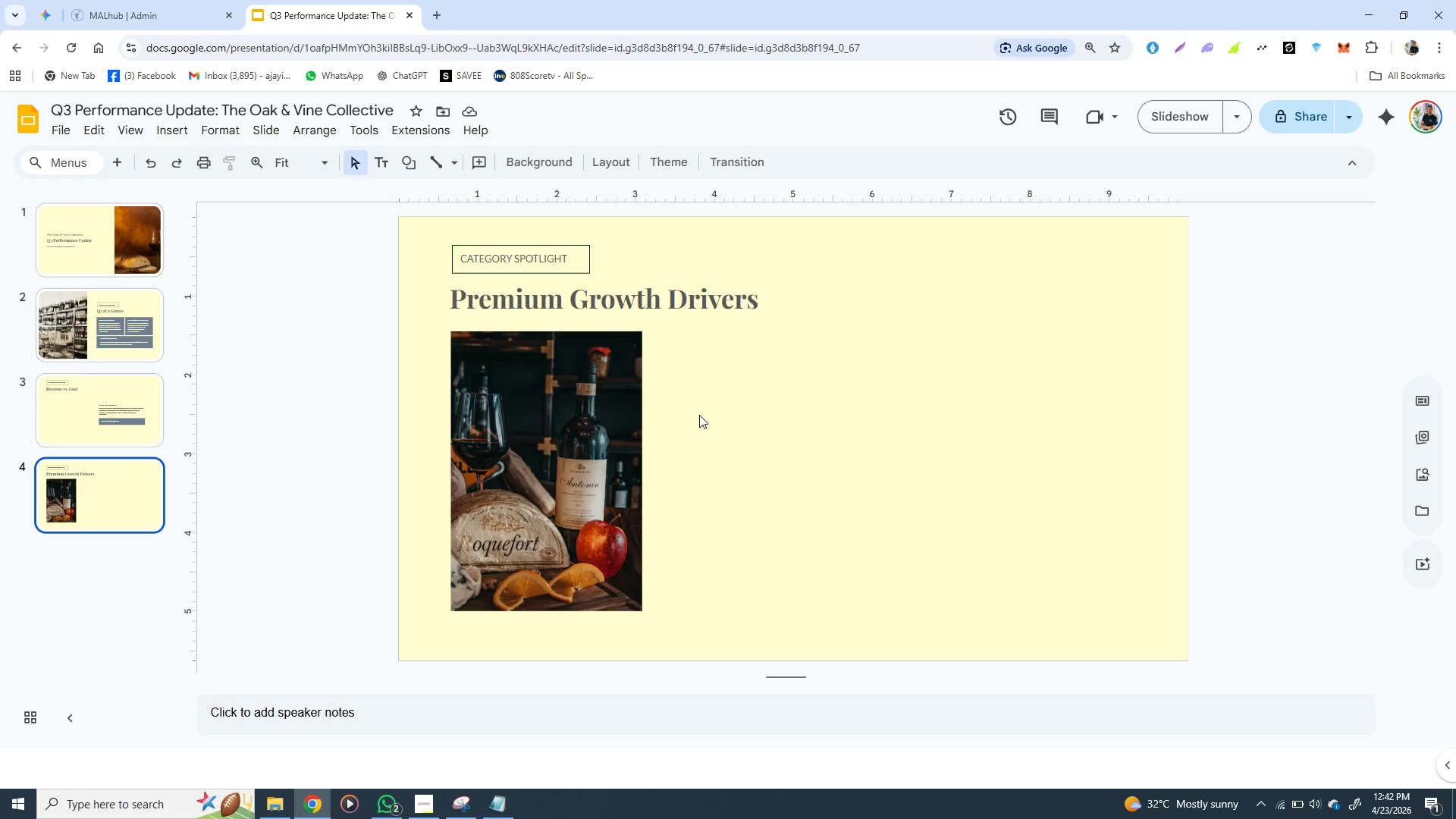 
wait(7.83)
 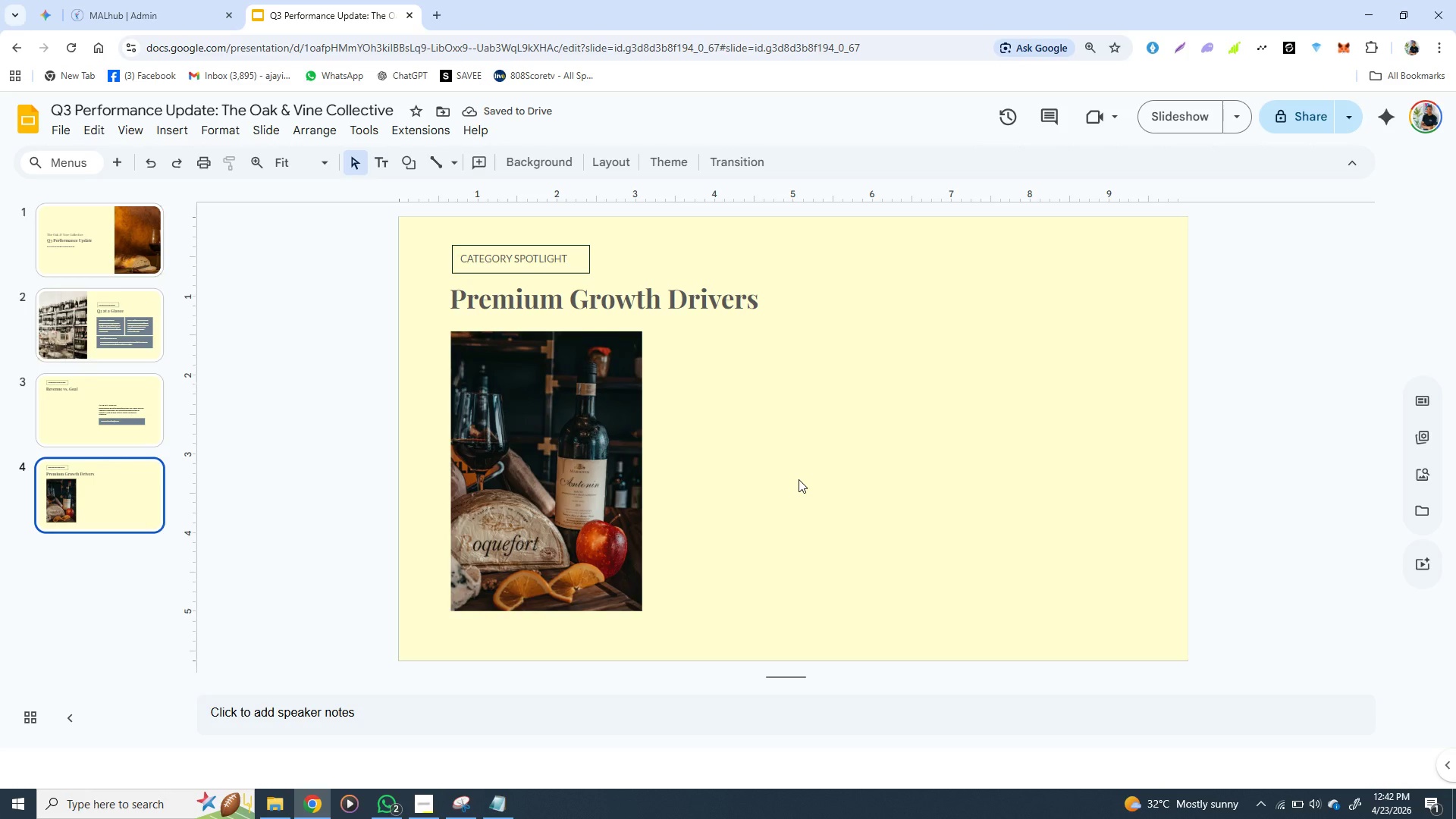 
left_click([144, 403])
 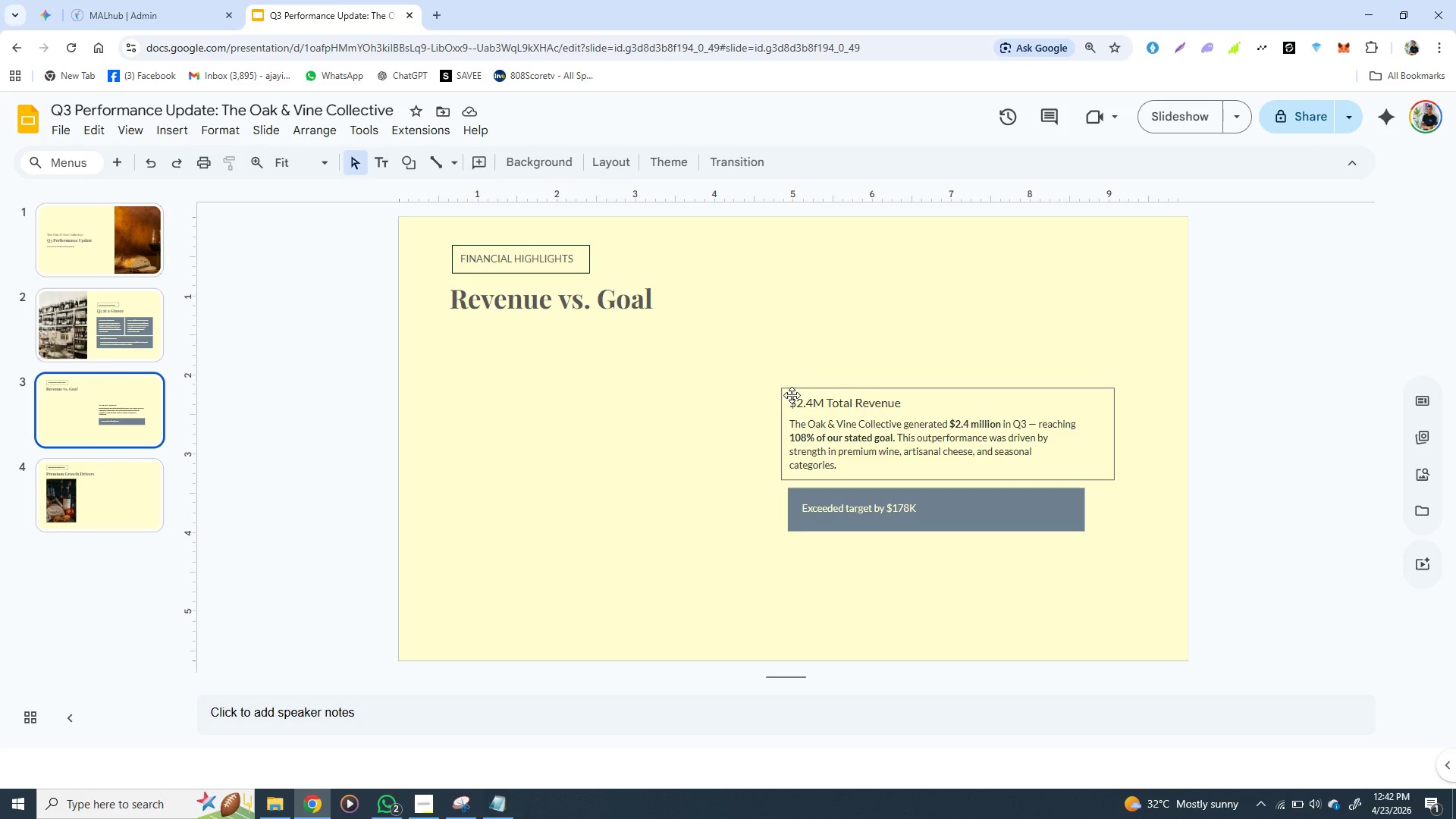 
left_click([792, 395])
 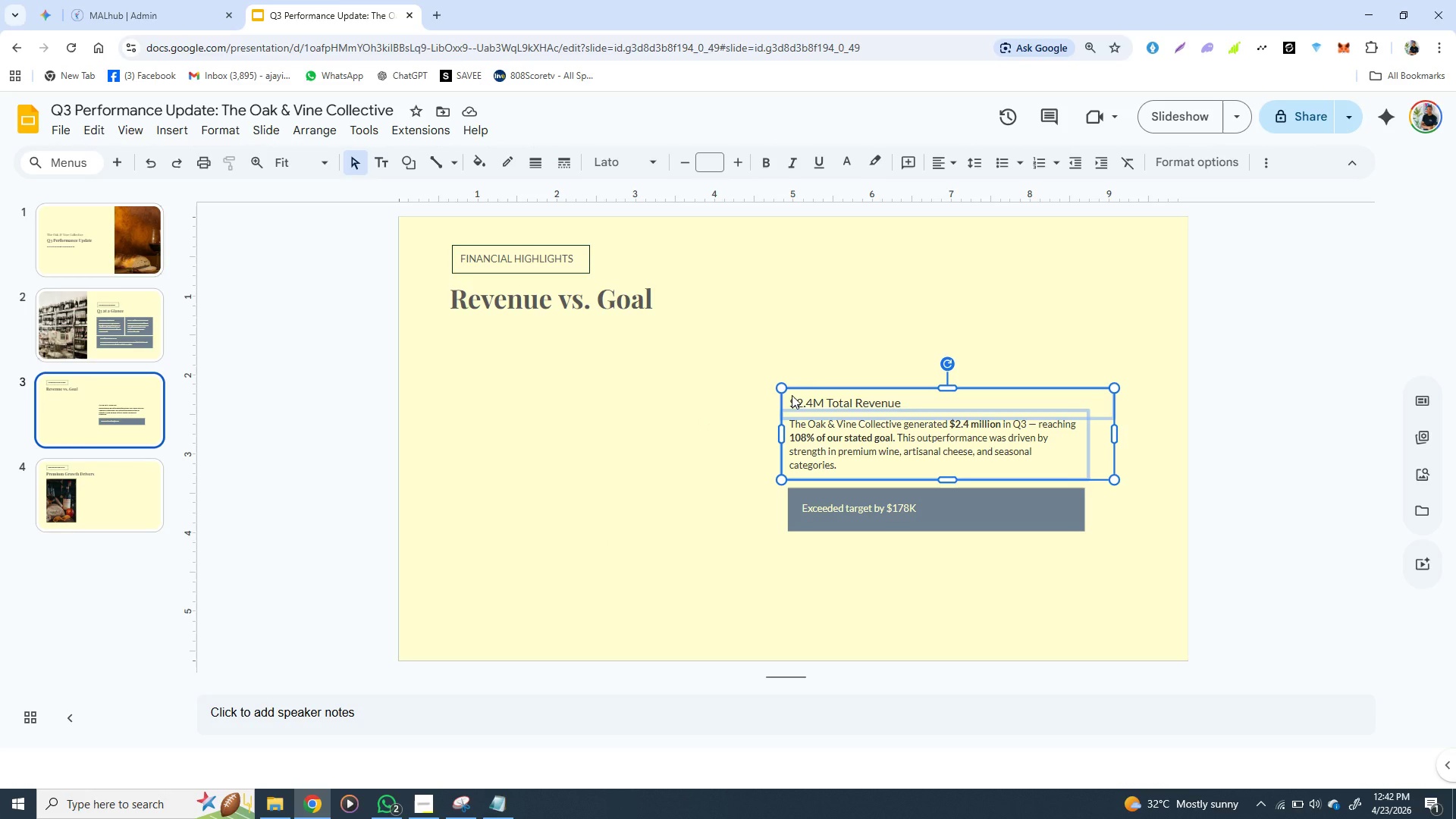 
right_click([792, 395])
 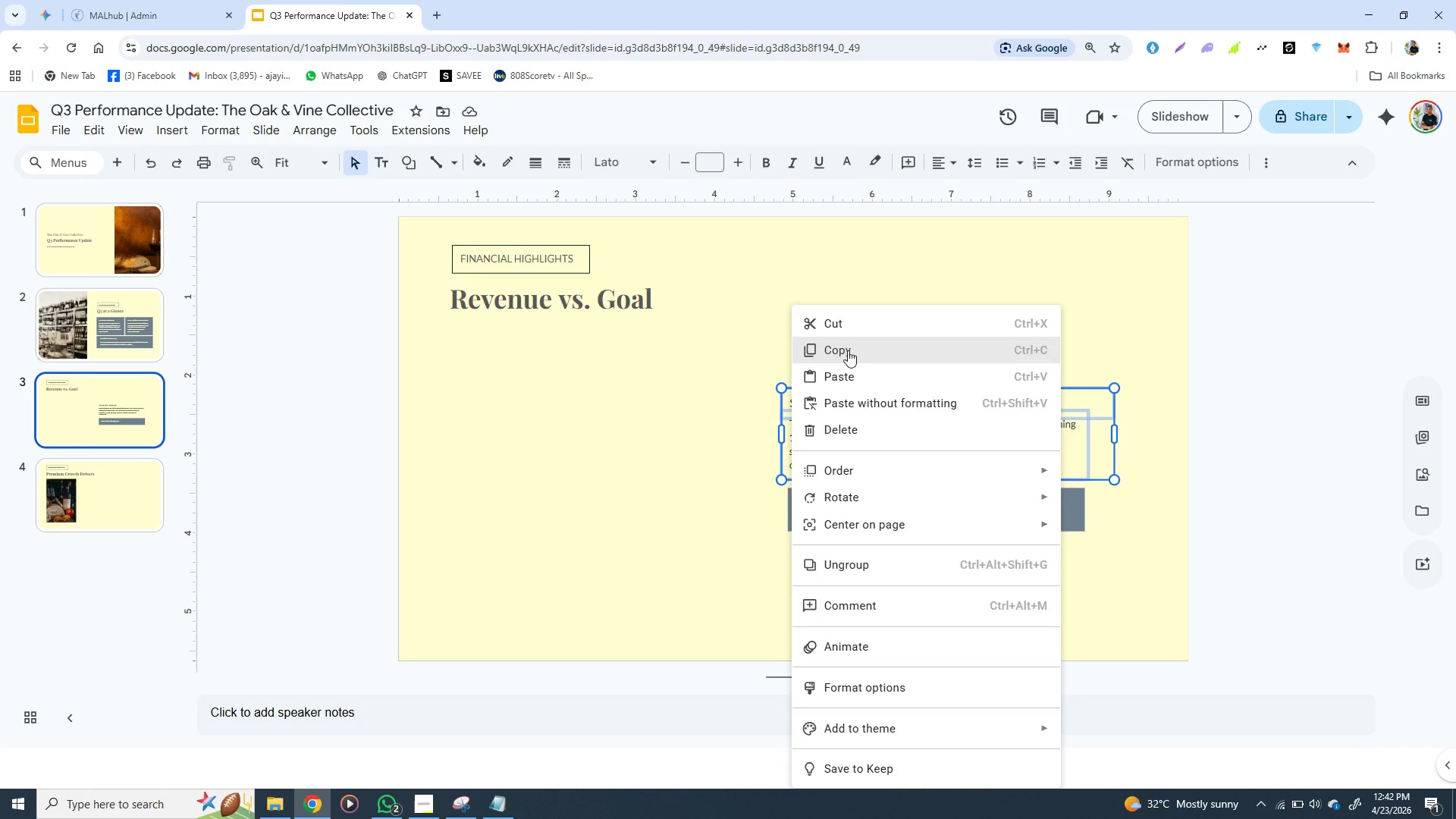 
left_click([848, 347])
 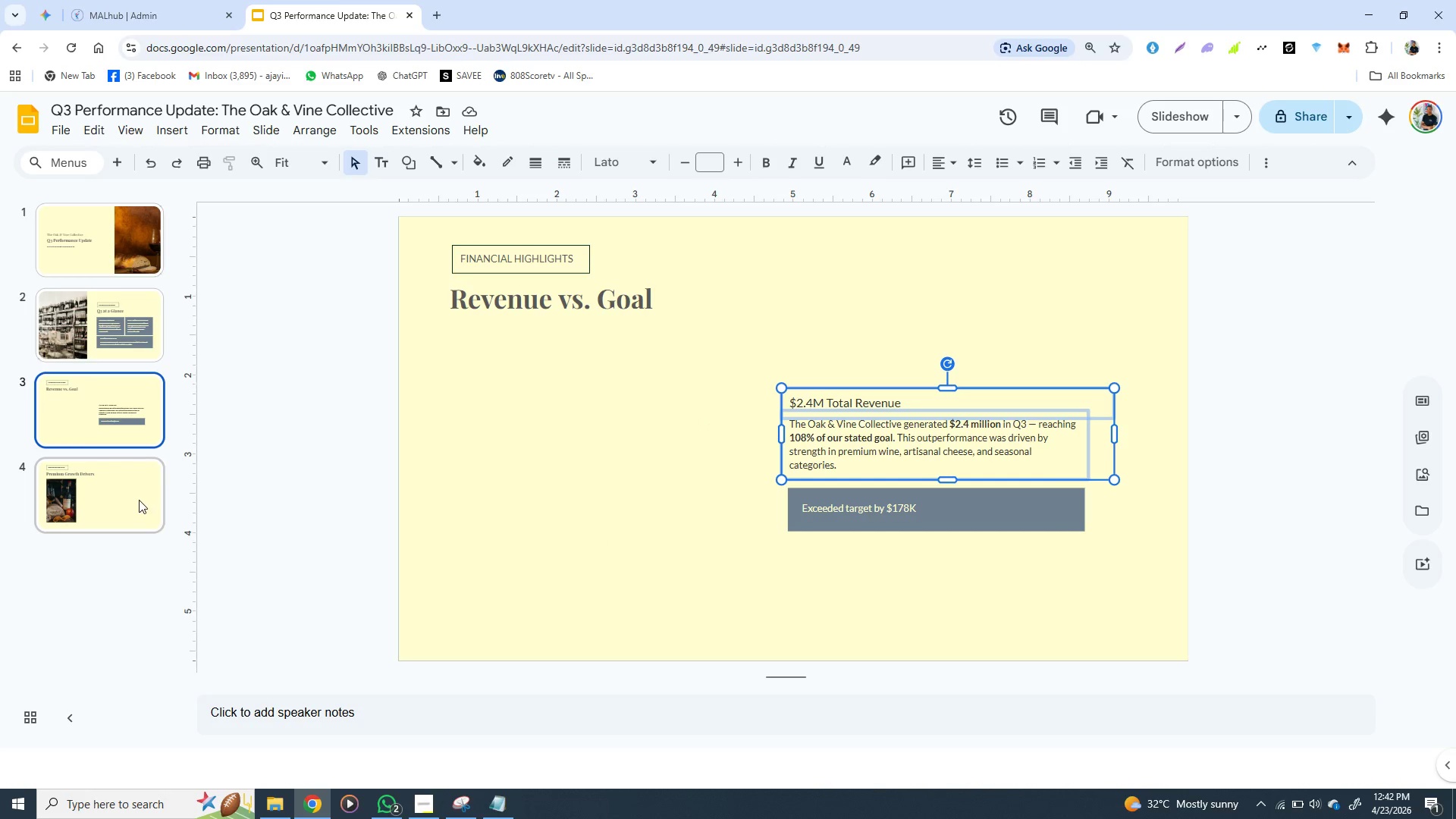 
left_click([139, 500])
 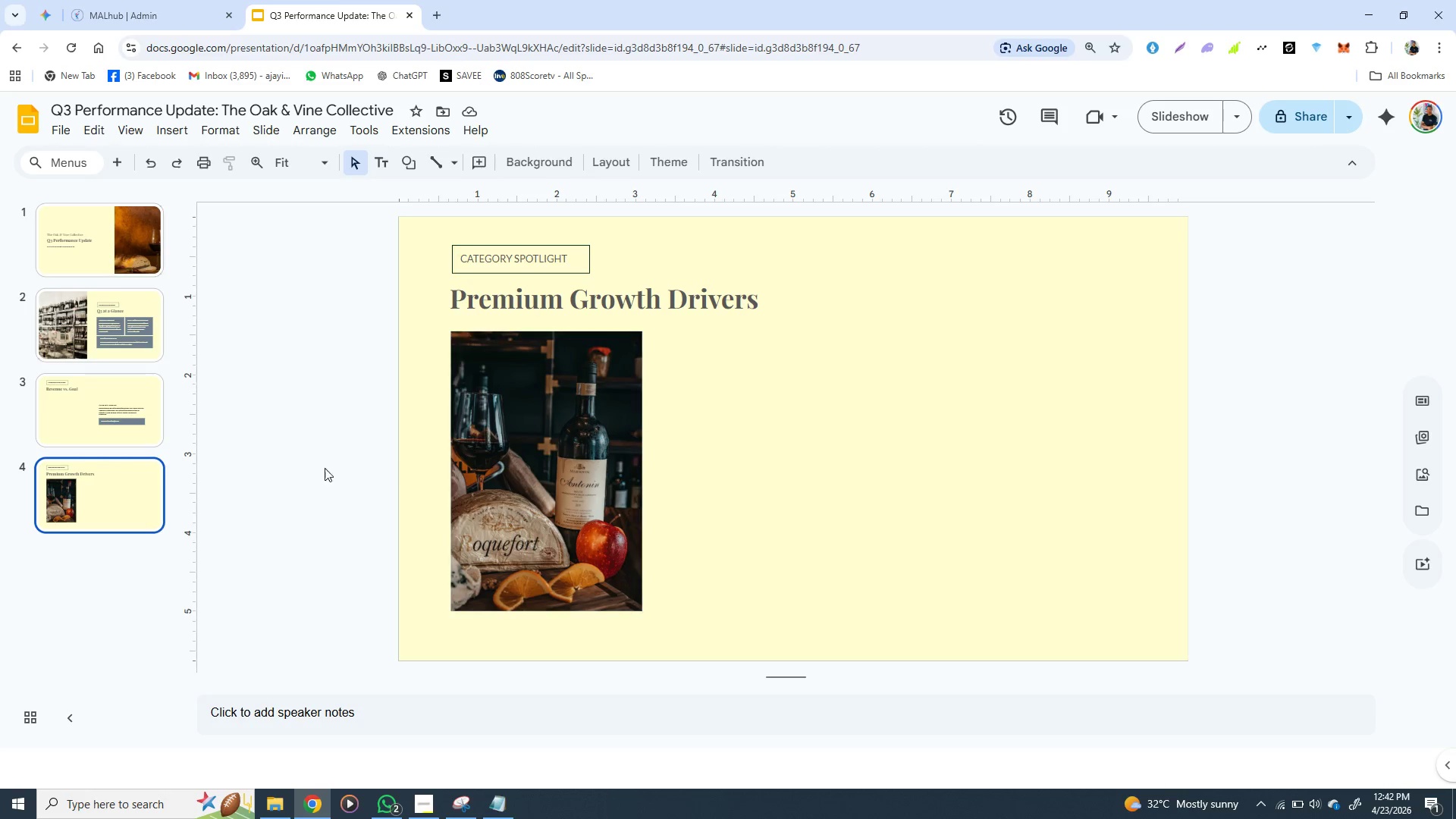 
left_click([144, 414])
 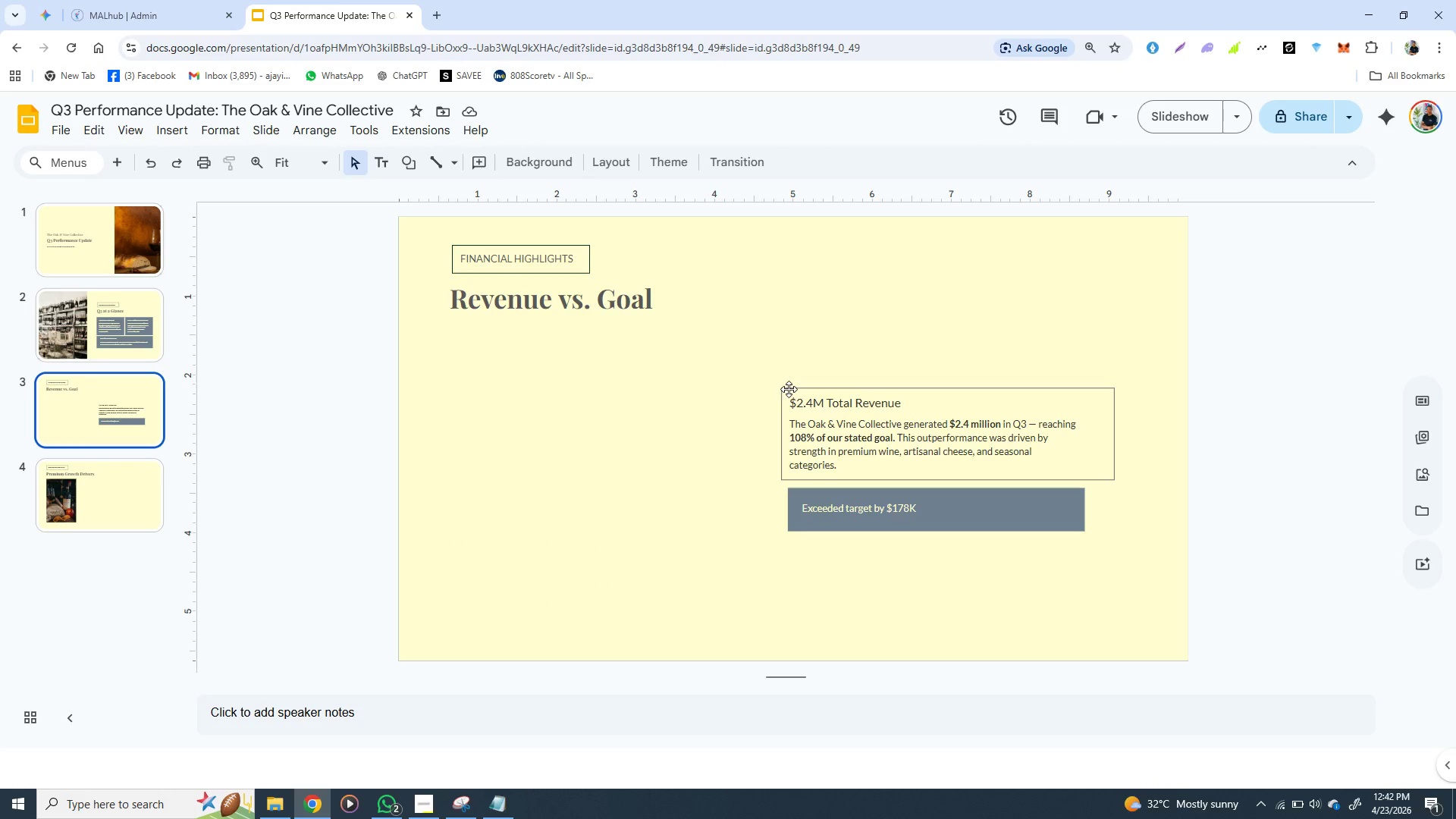 
left_click([789, 389])
 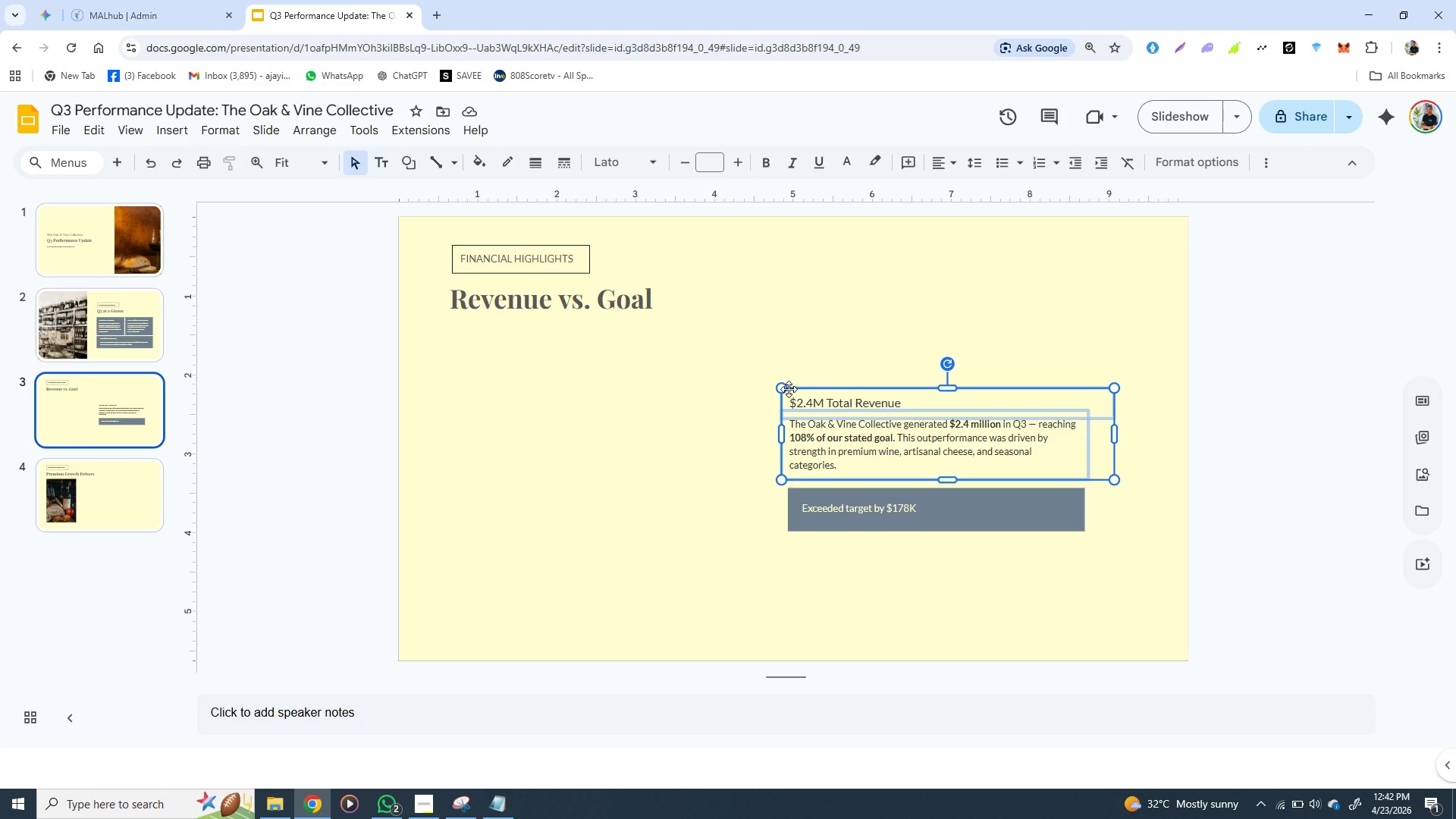 
hold_key(key=ShiftLeft, duration=1.53)
 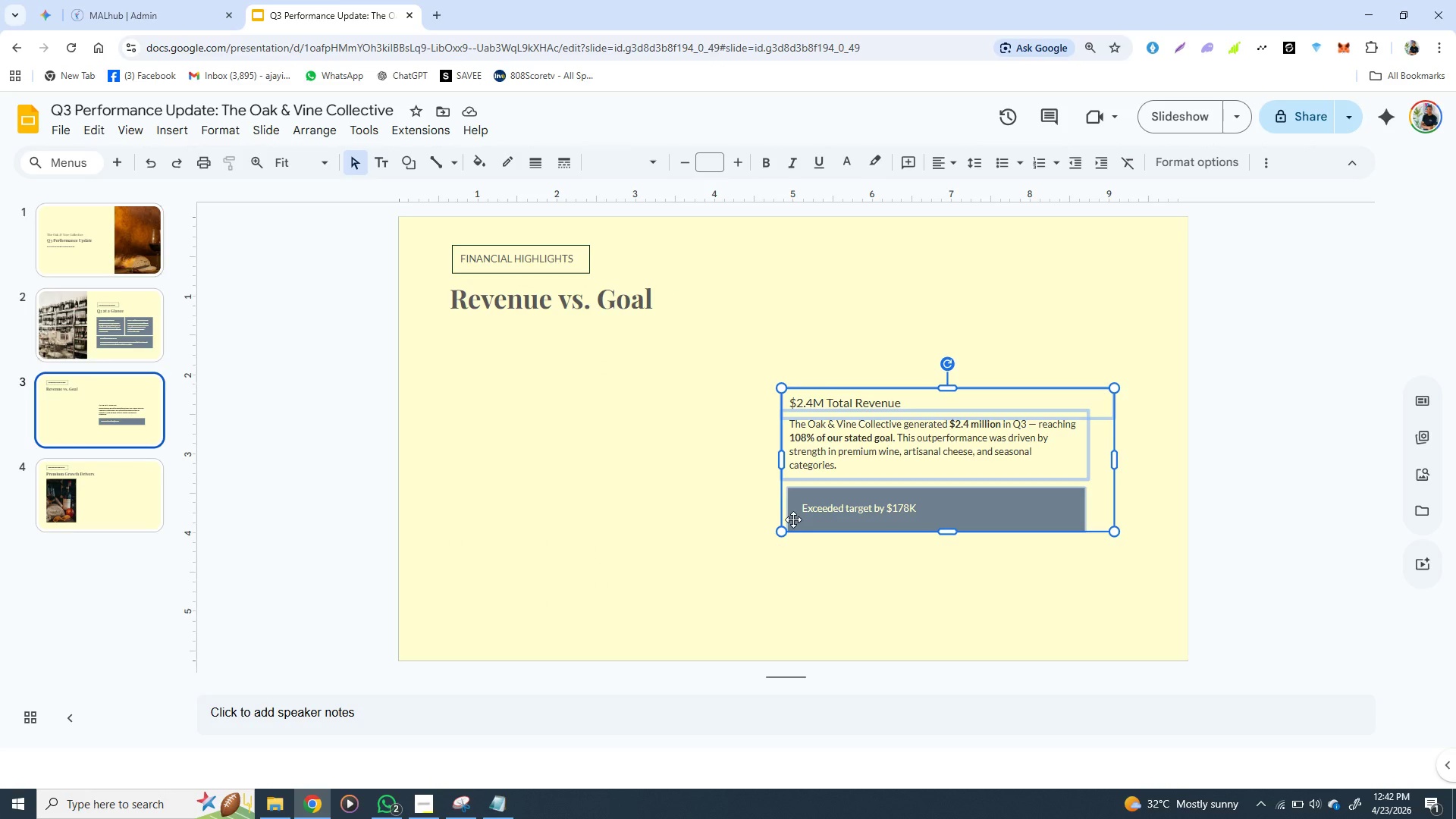 
hold_key(key=ShiftLeft, duration=0.48)
left_click([793, 519])
 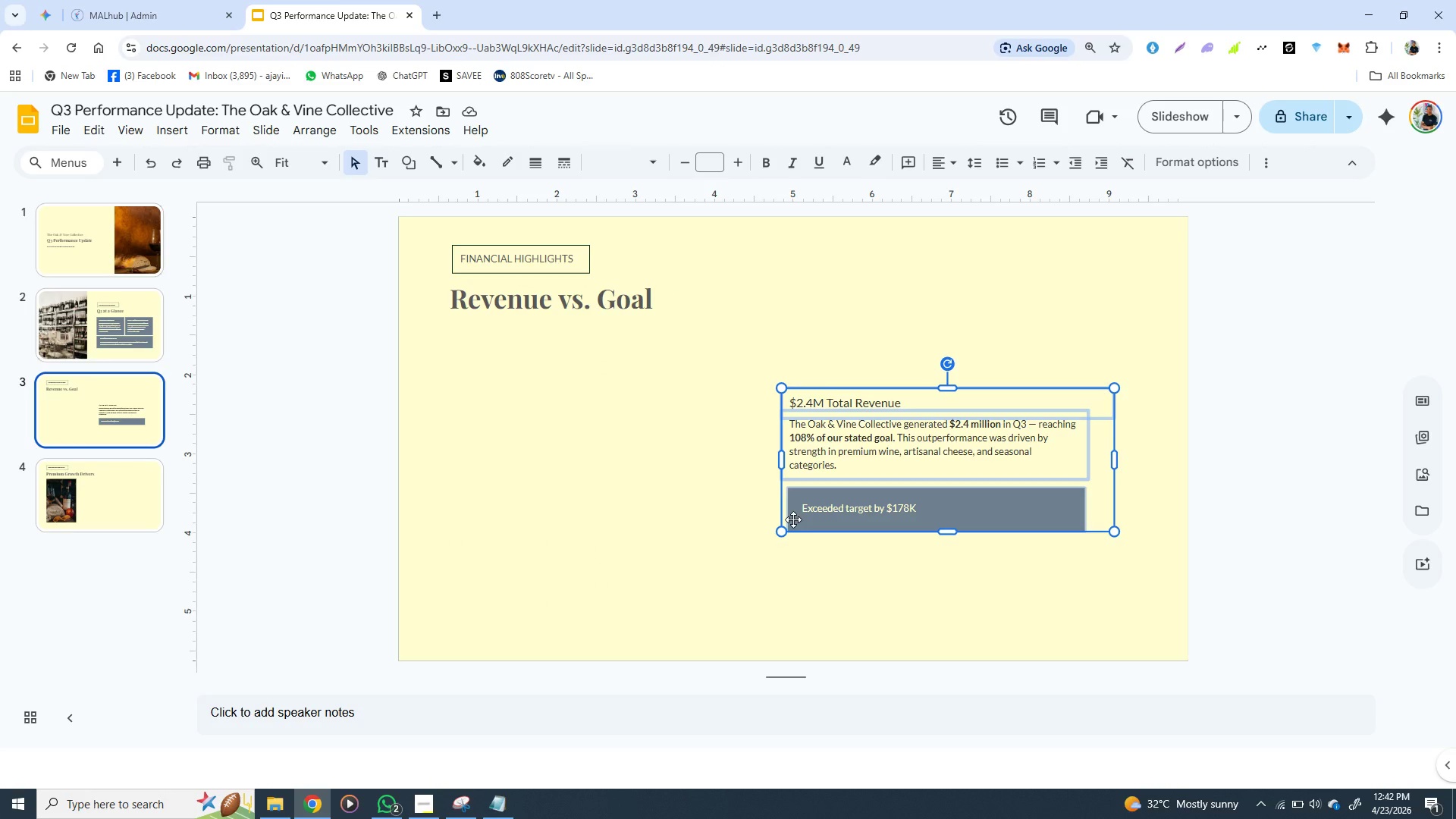 
right_click([847, 434])
 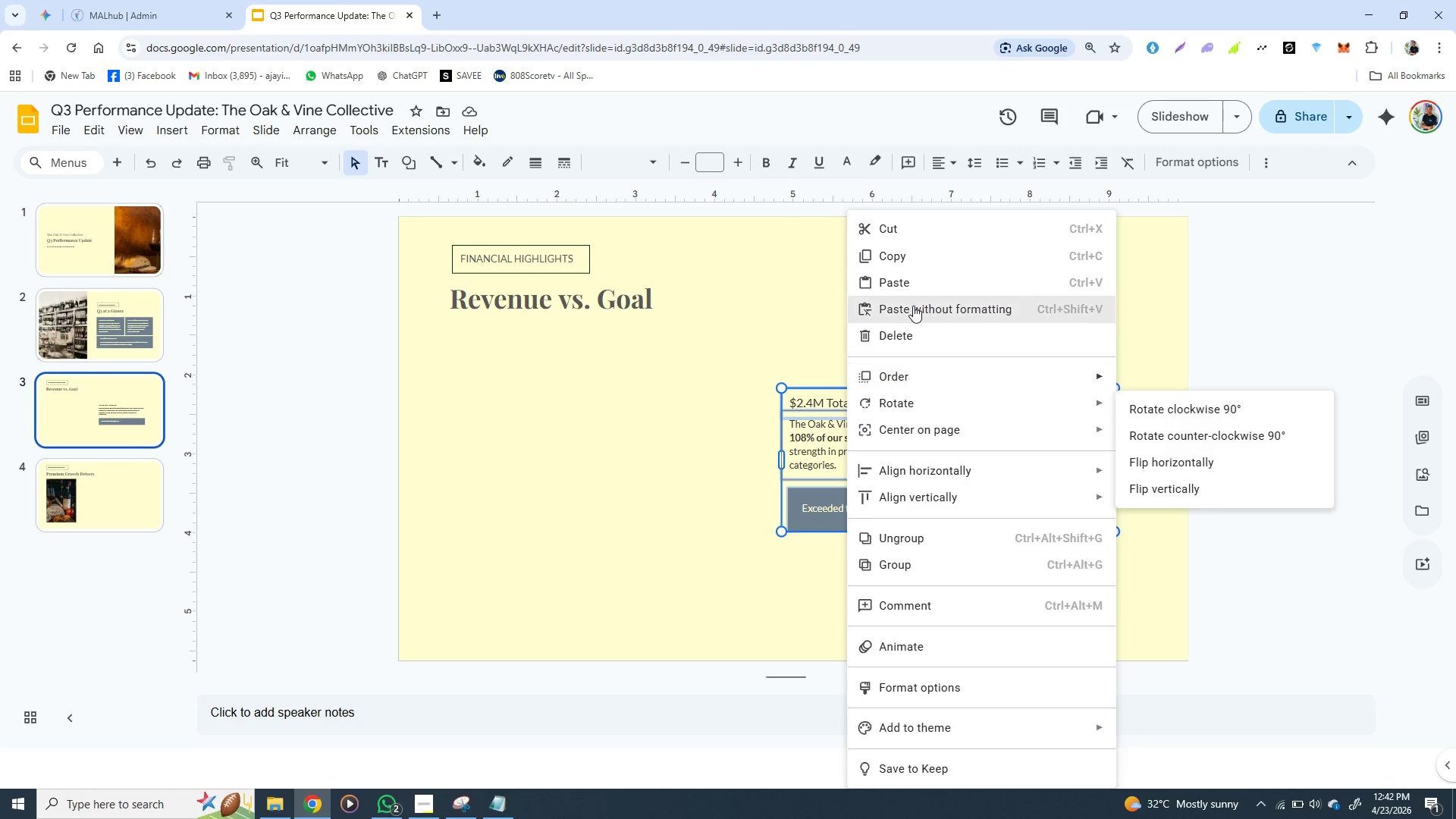 
left_click([913, 262])
 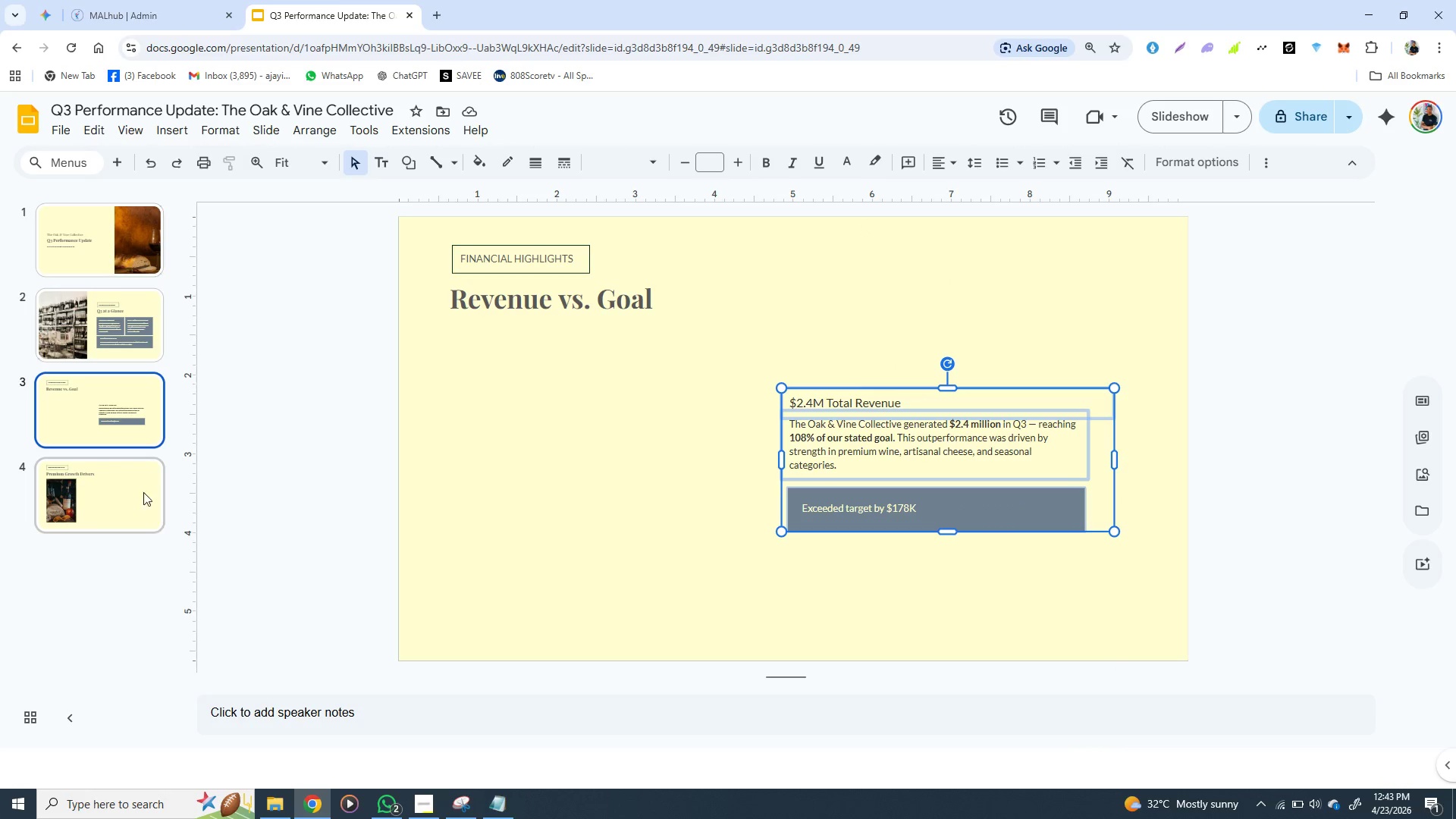 
left_click([135, 475])
 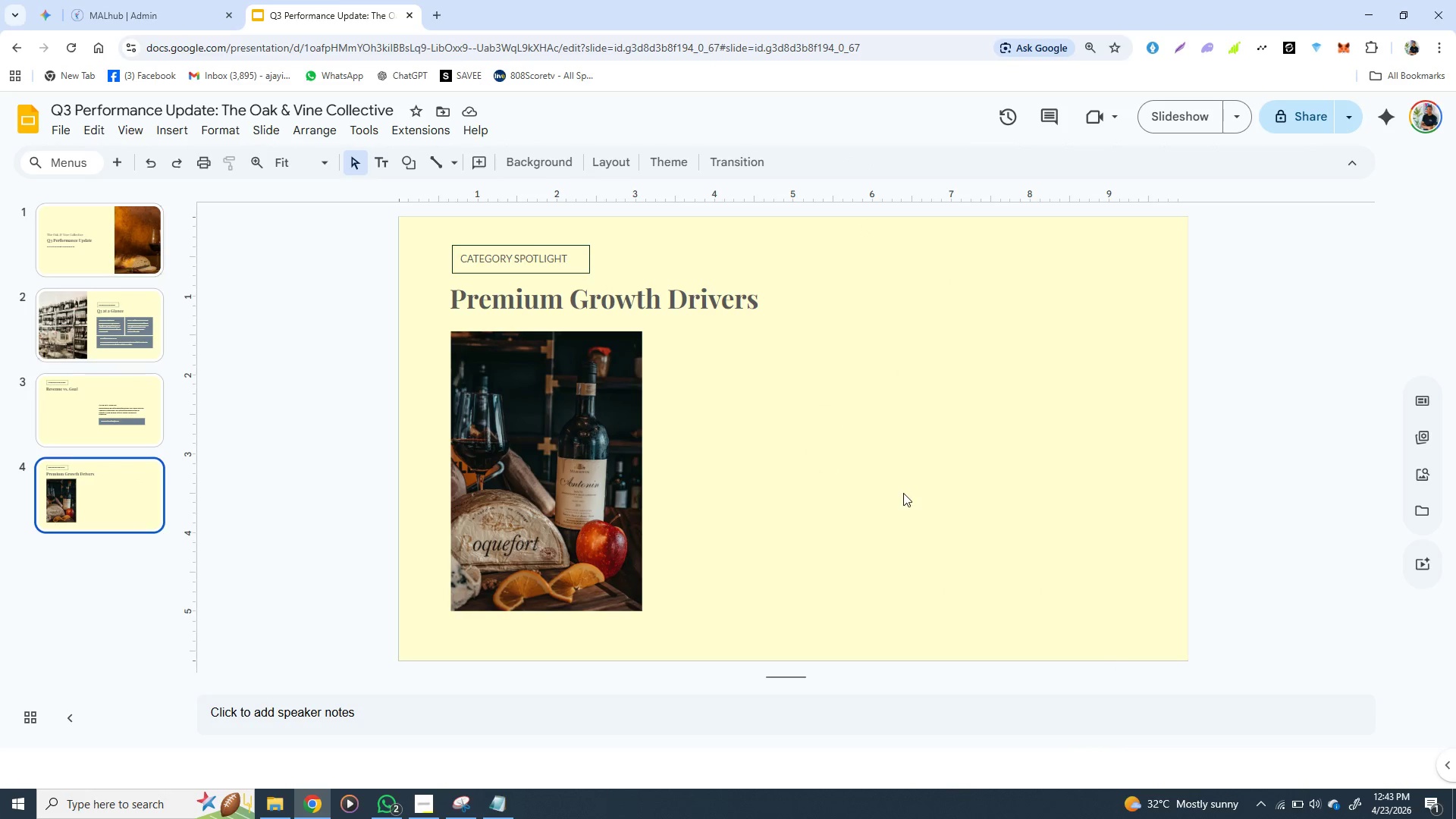 
key(Control+ControlLeft)
 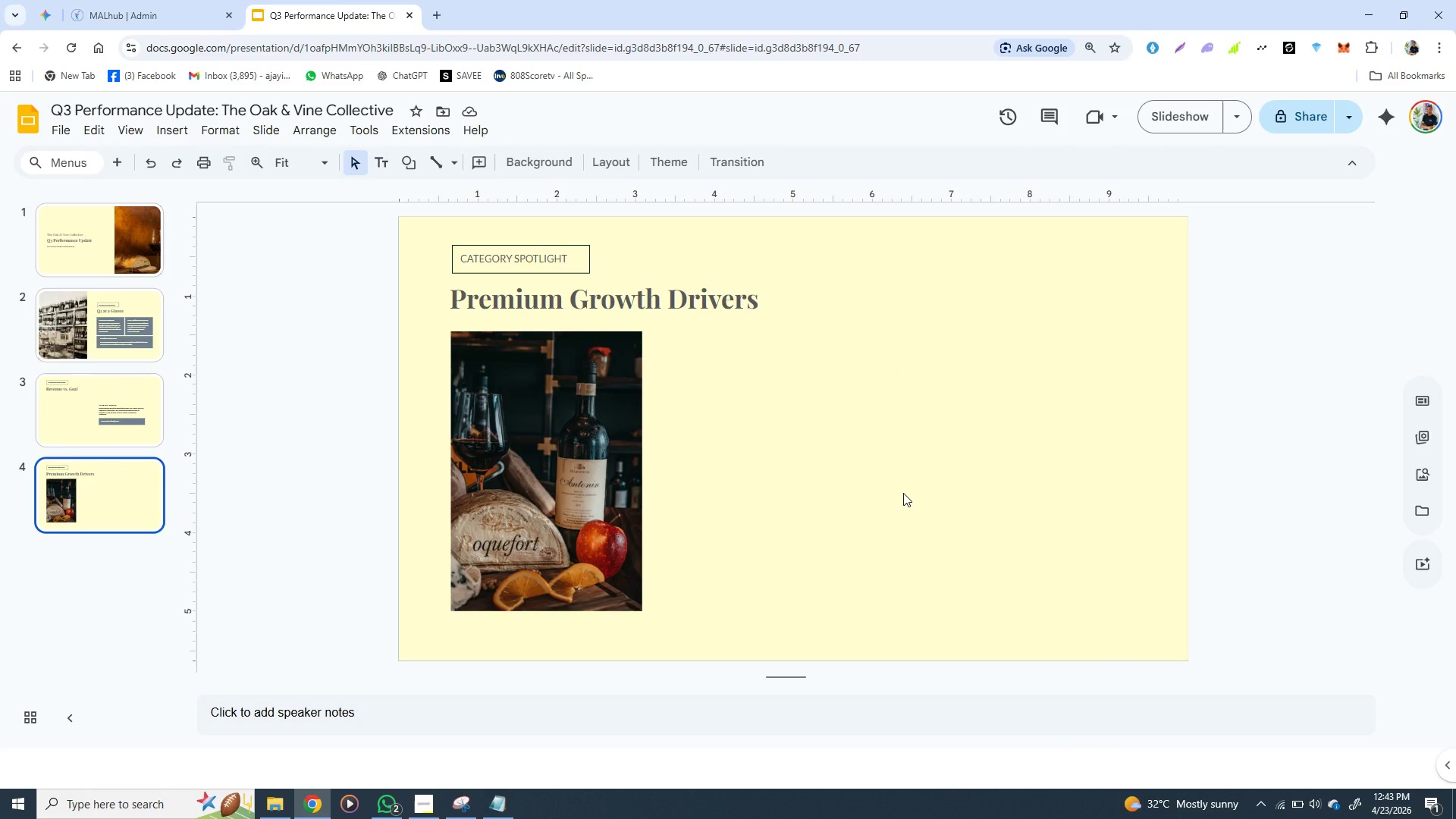 
key(Control+V)
 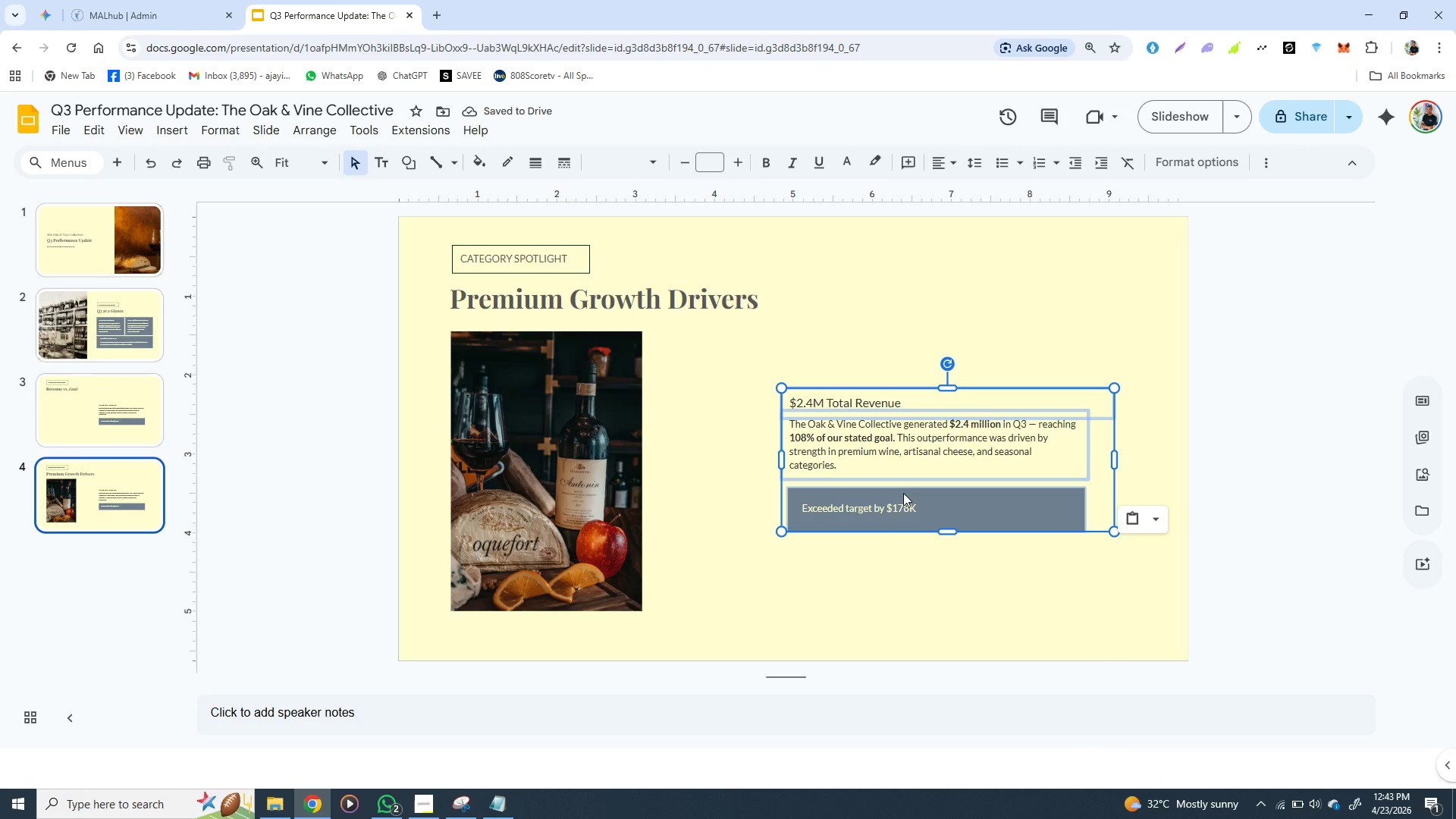 
wait(8.48)
 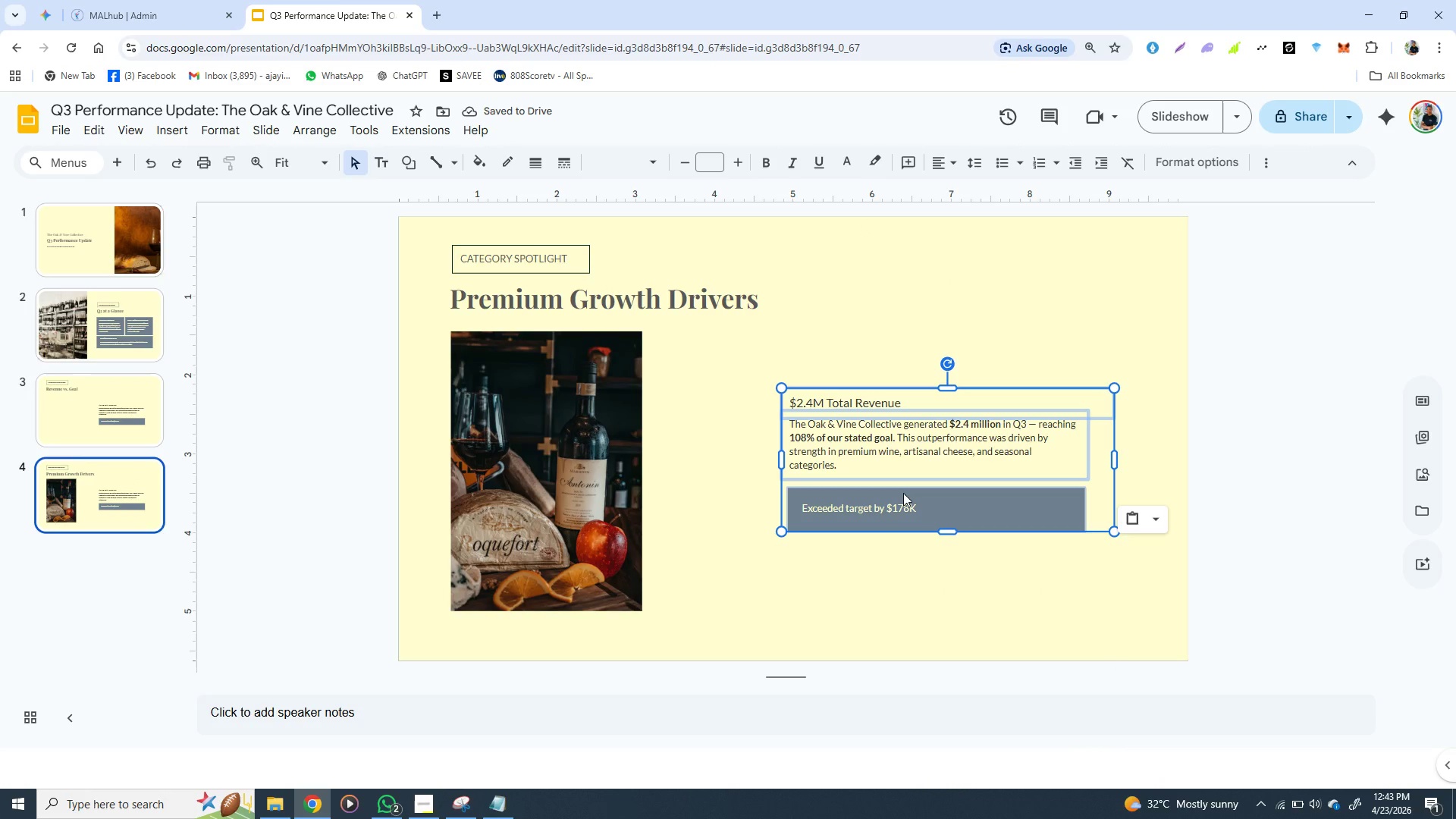 
left_click_drag(start_coordinate=[903, 469], to_coordinate=[890, 449])
 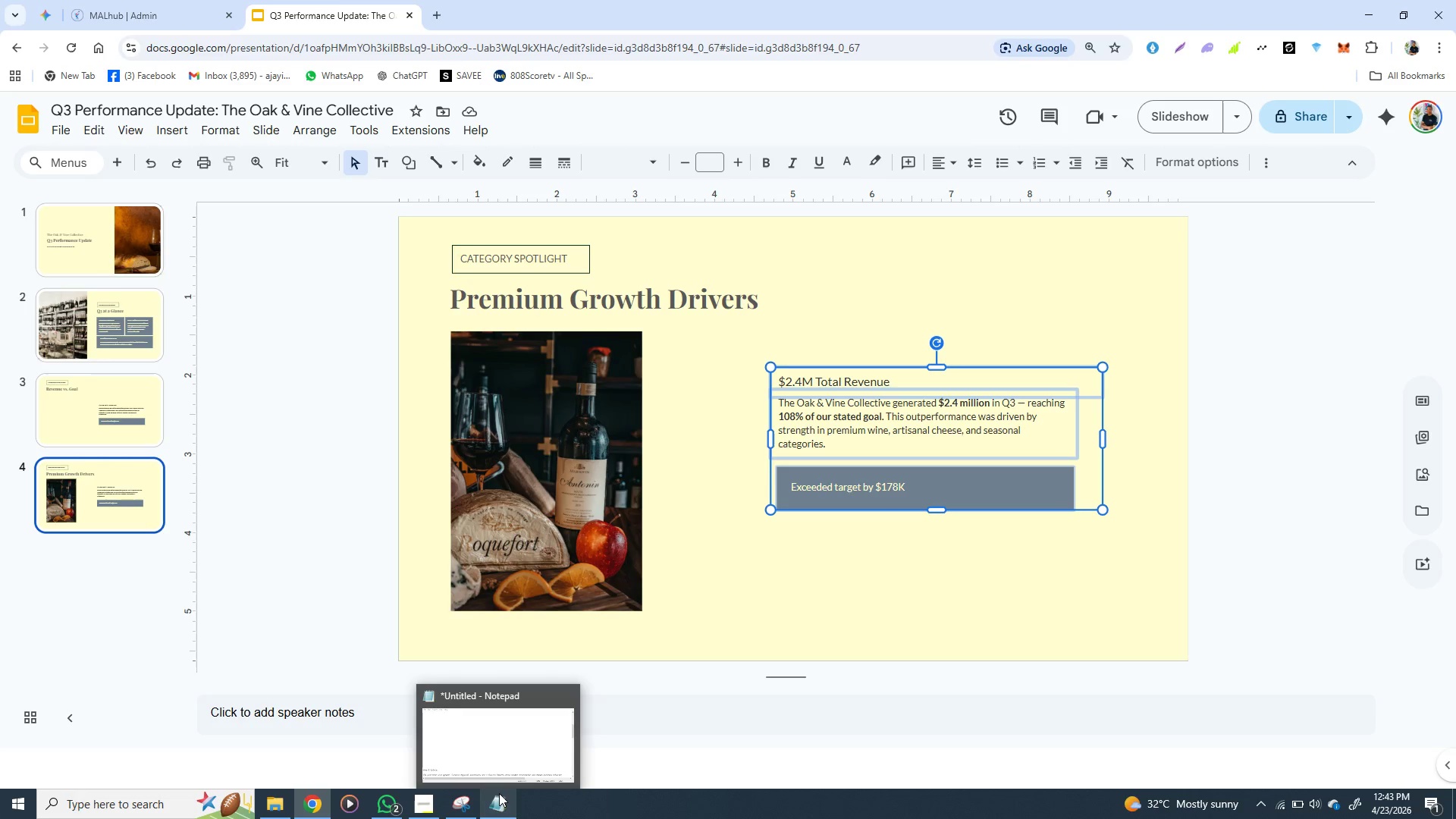 
wait(7.26)
 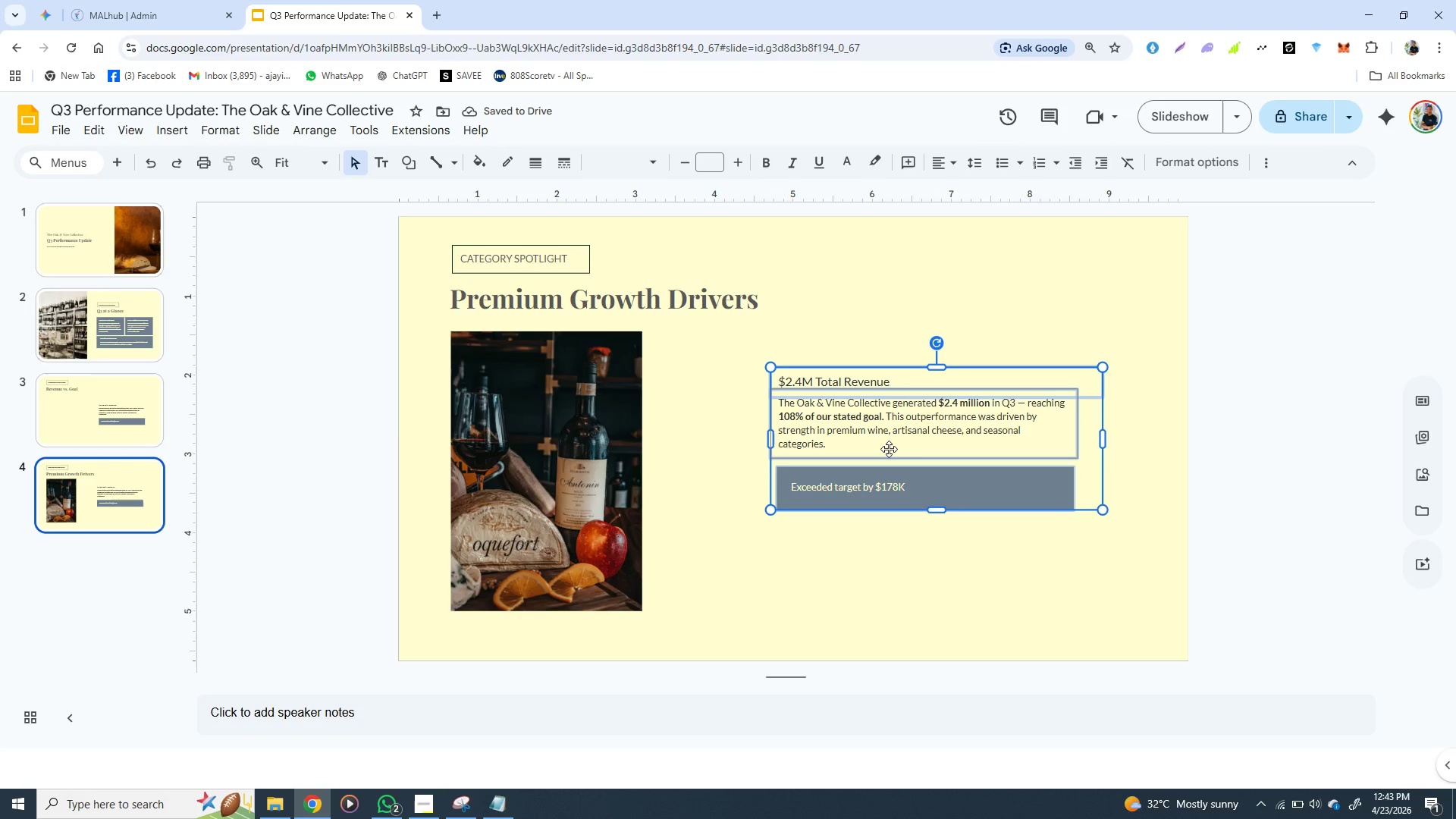 
left_click([499, 793])
 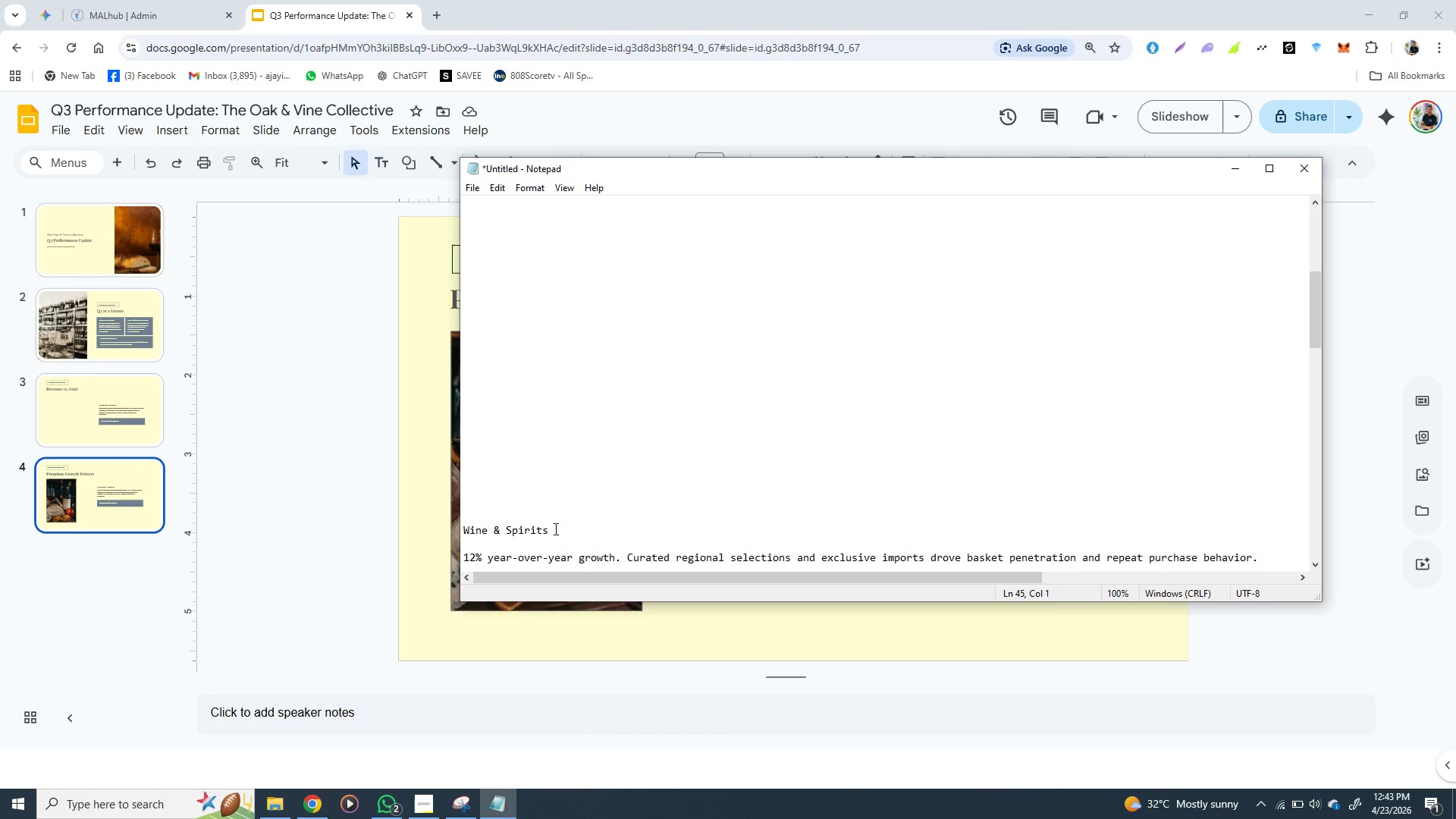 
left_click_drag(start_coordinate=[554, 529], to_coordinate=[464, 535])
 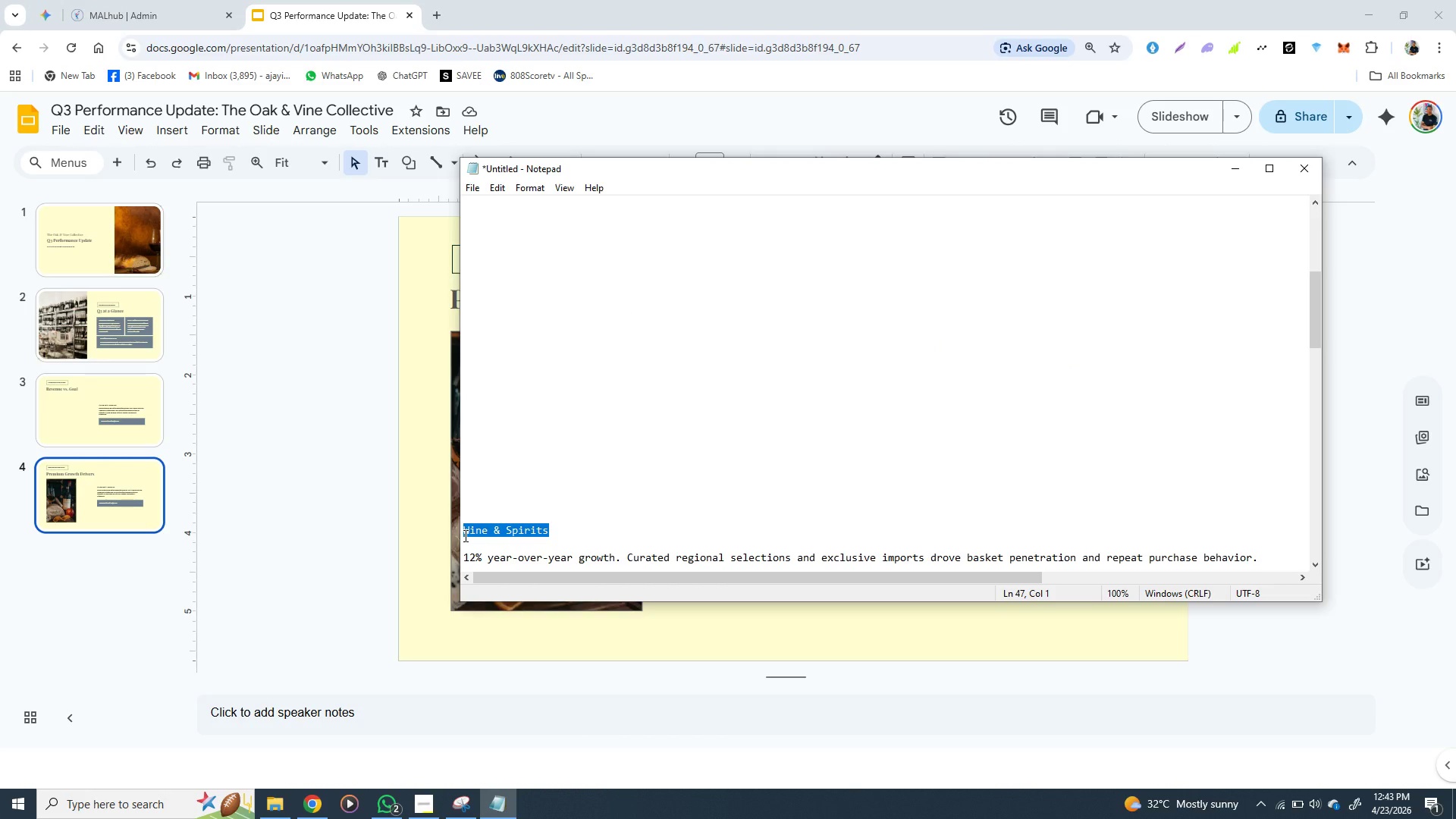 
key(Control+X)
 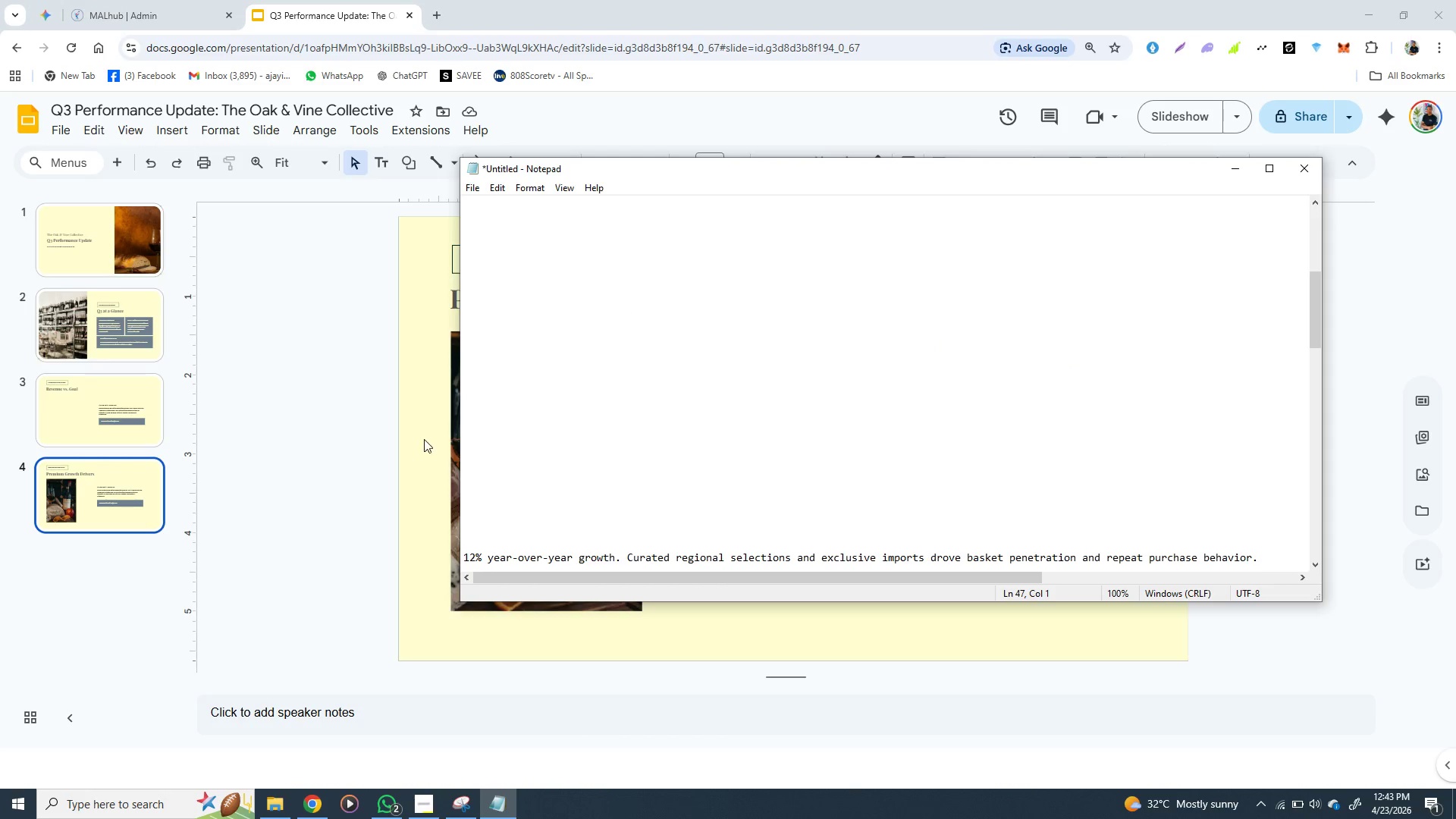 
left_click([424, 439])
 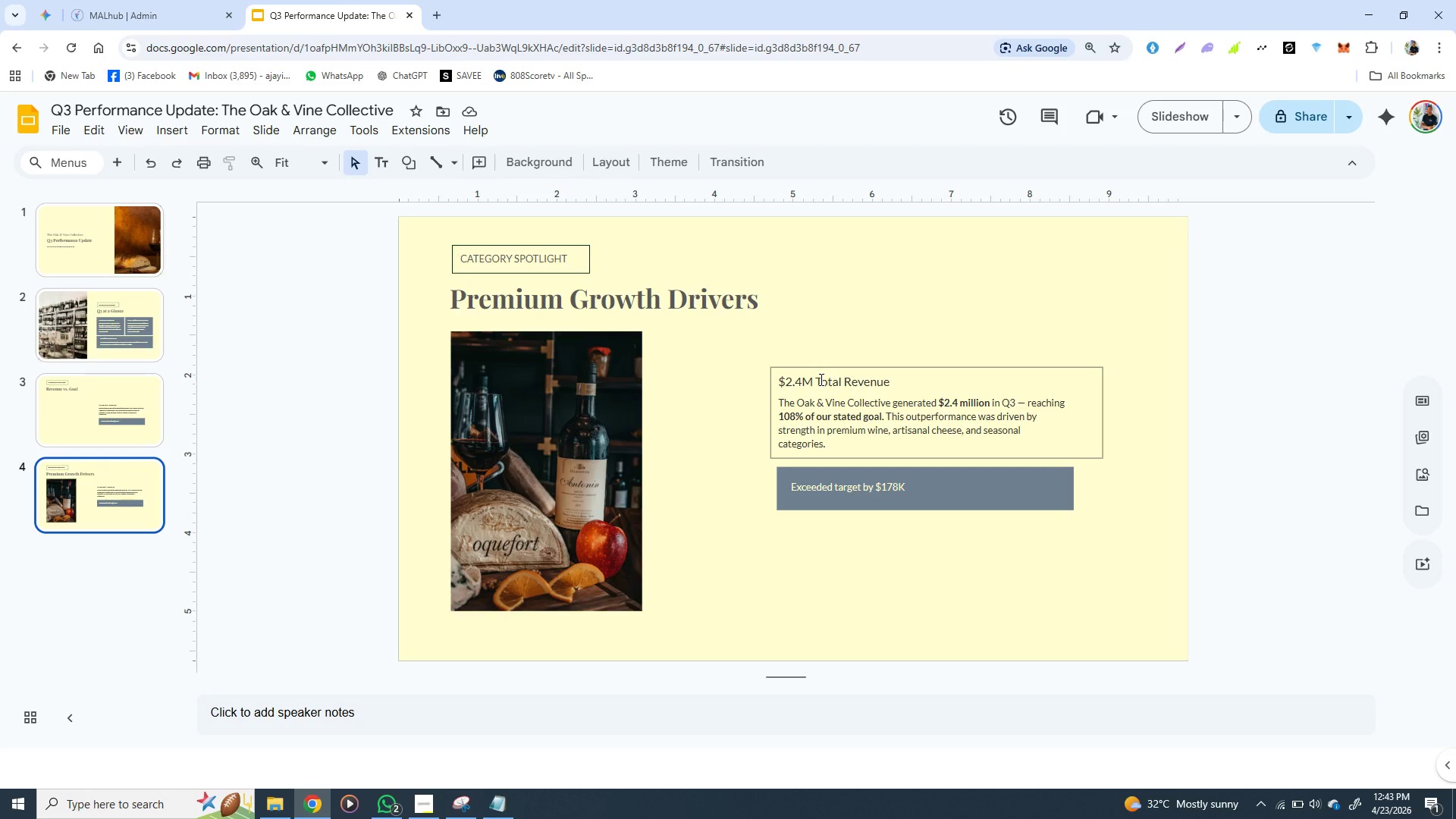 
double_click([820, 379])
 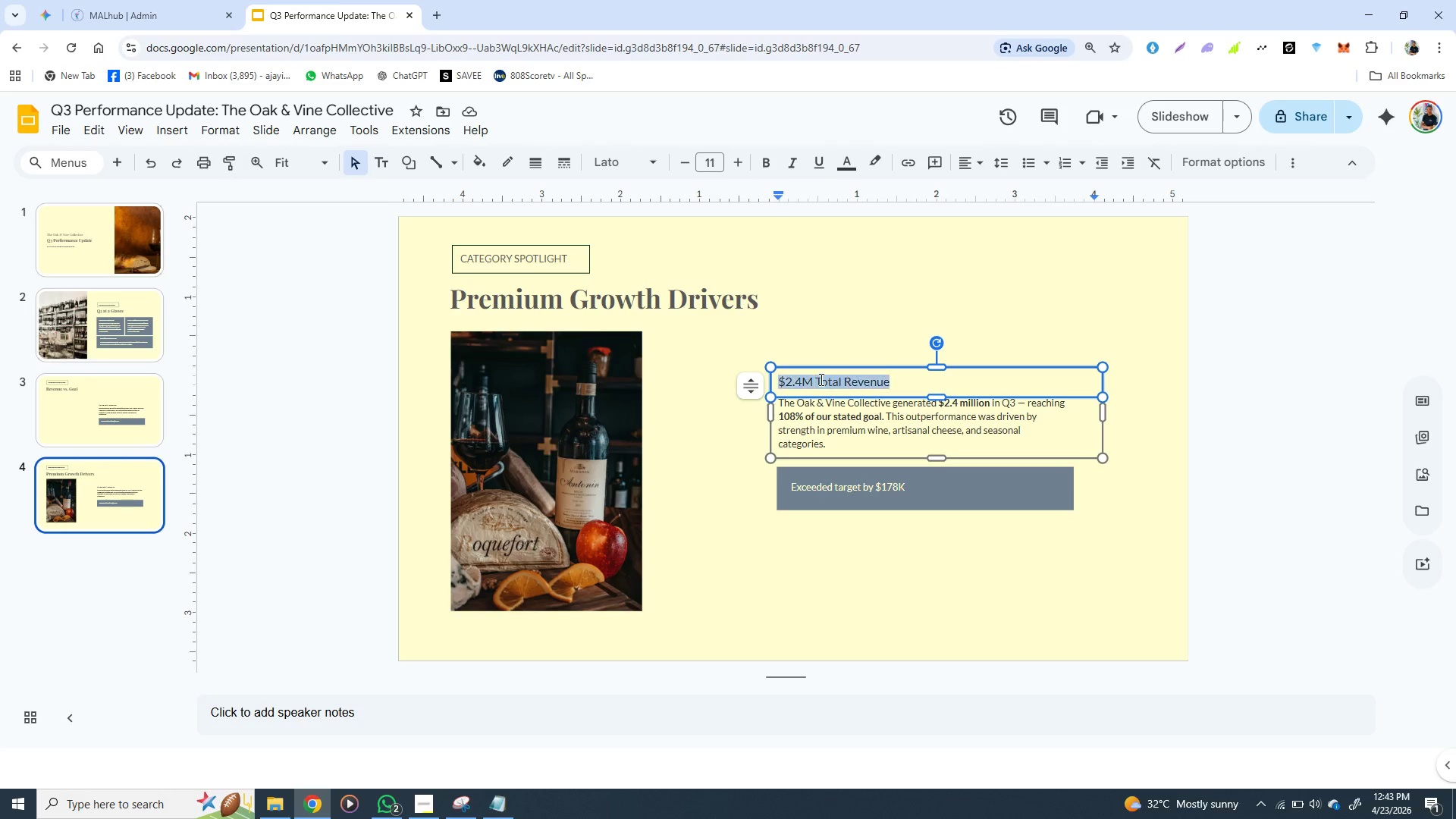 
triple_click([820, 379])
 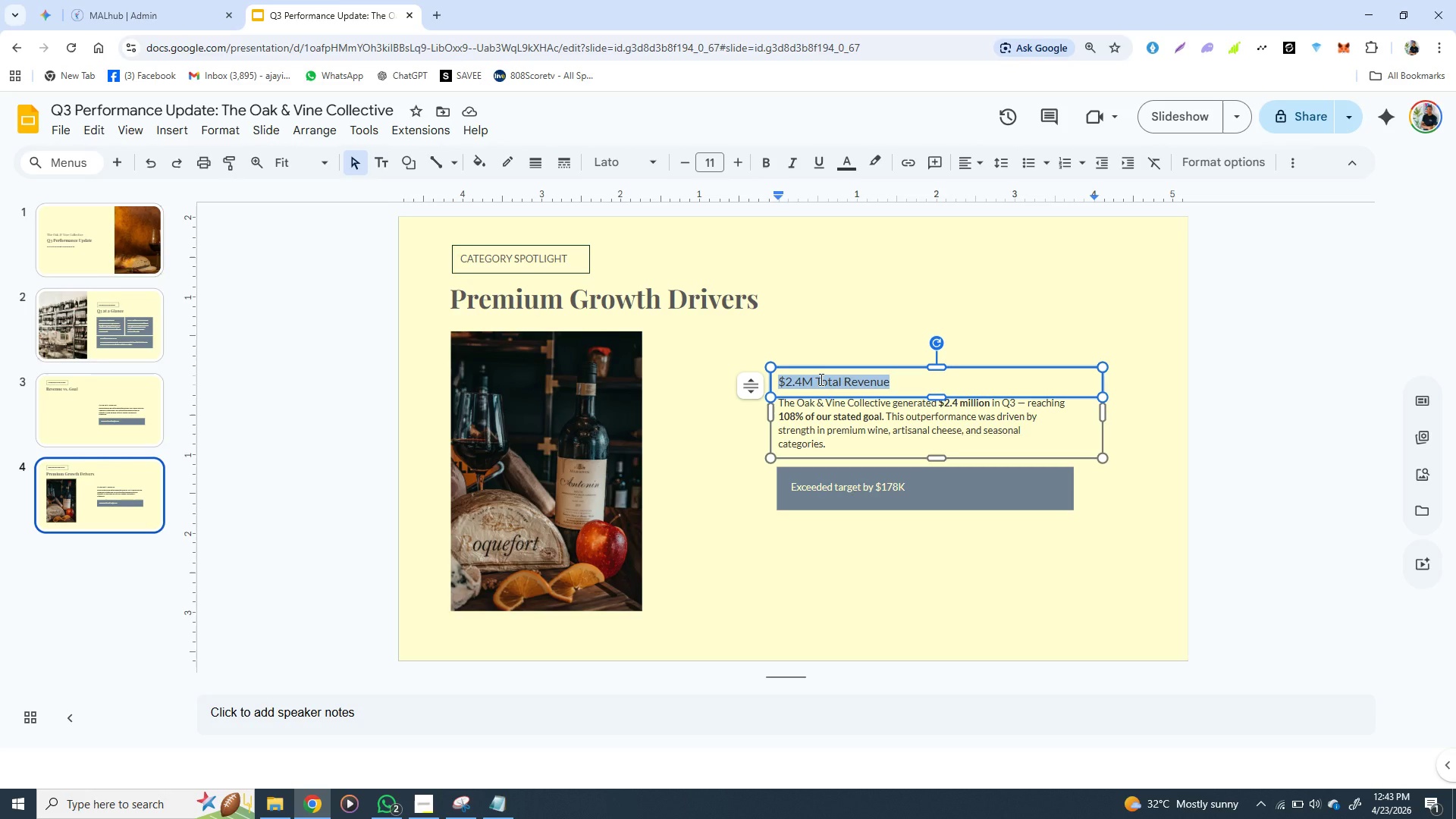 
key(Control+V)
 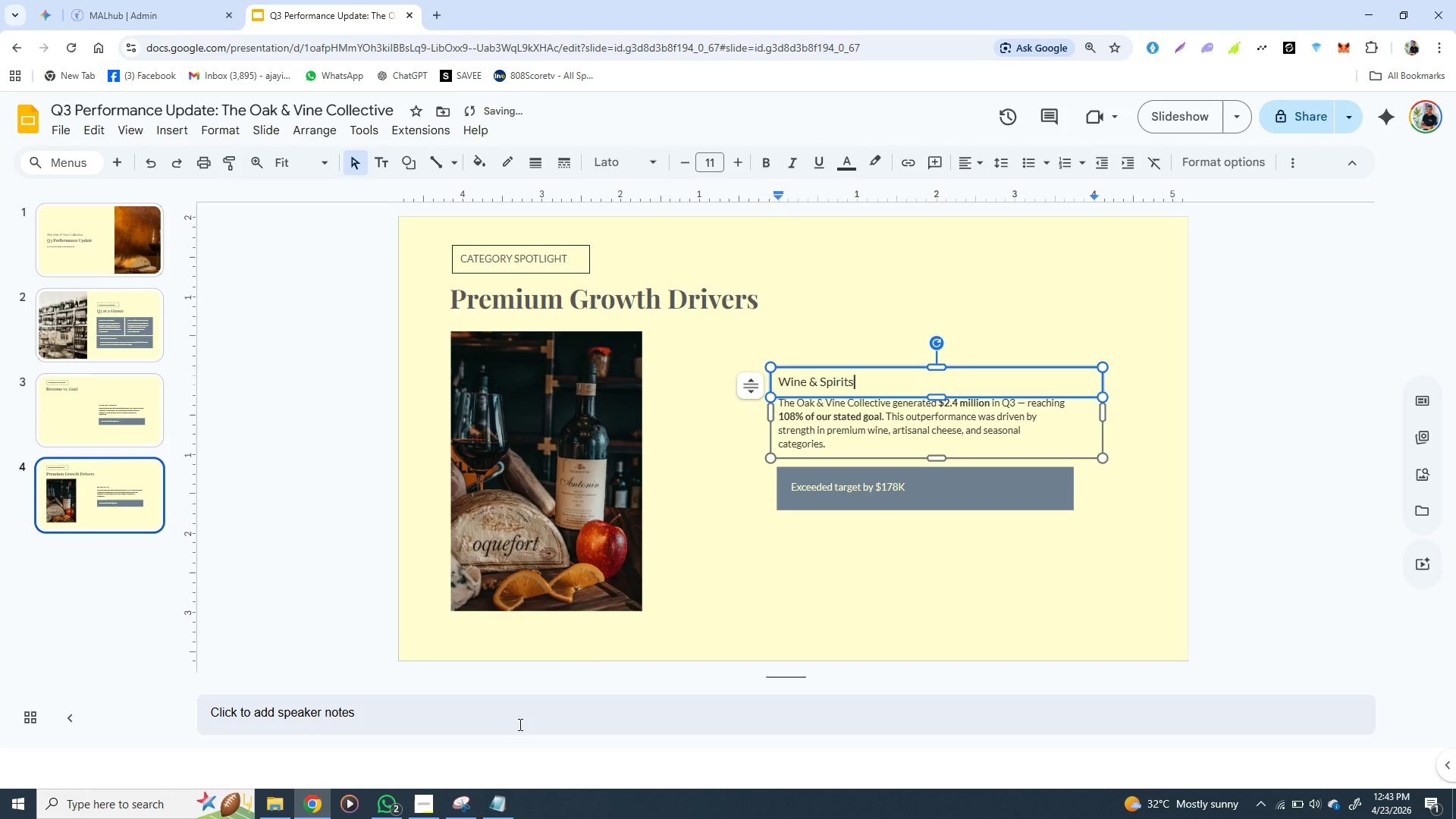 
left_click([494, 798])
 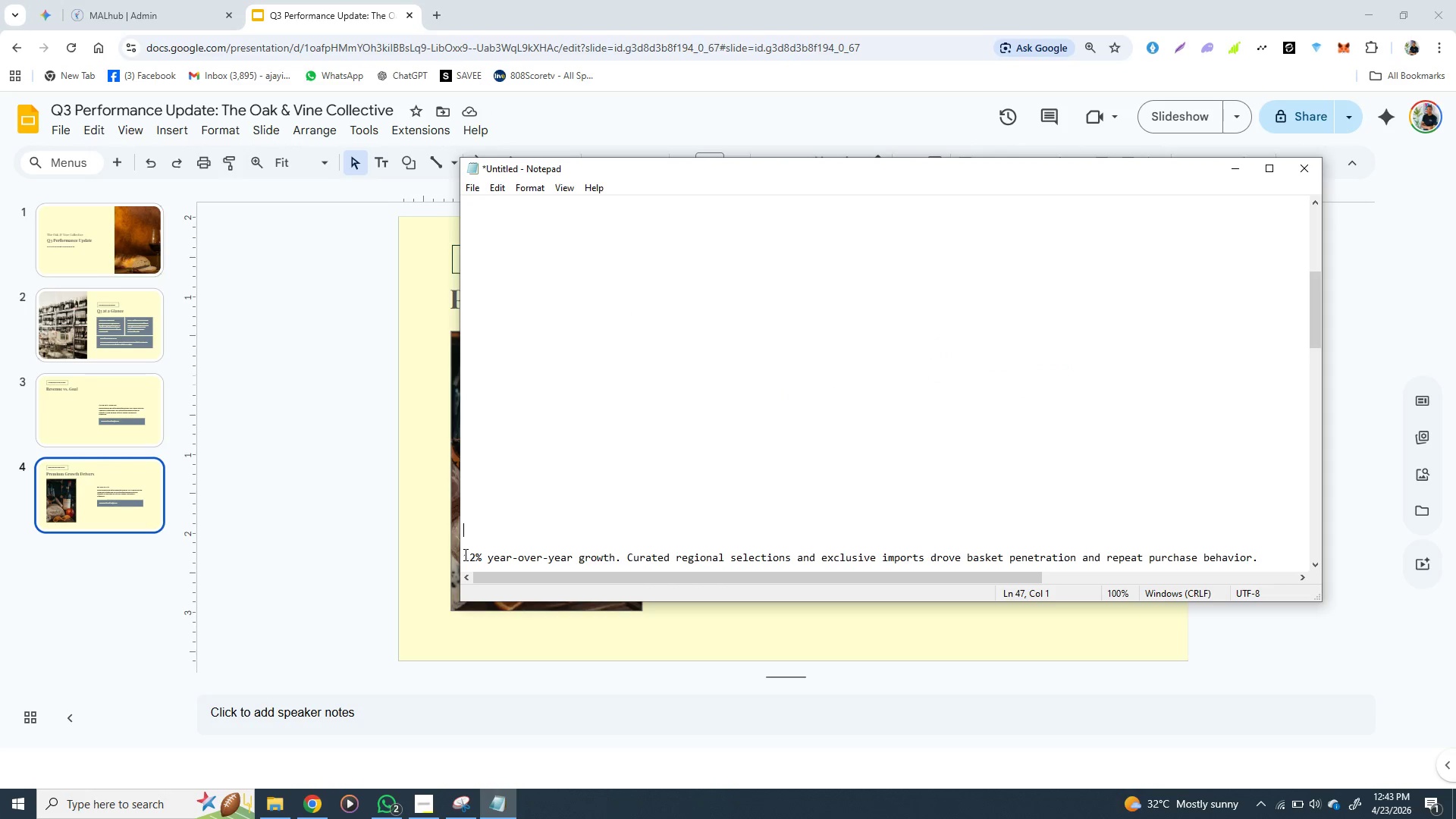 
scroll: coordinate [464, 554], scroll_direction: down, amount: 1.0
 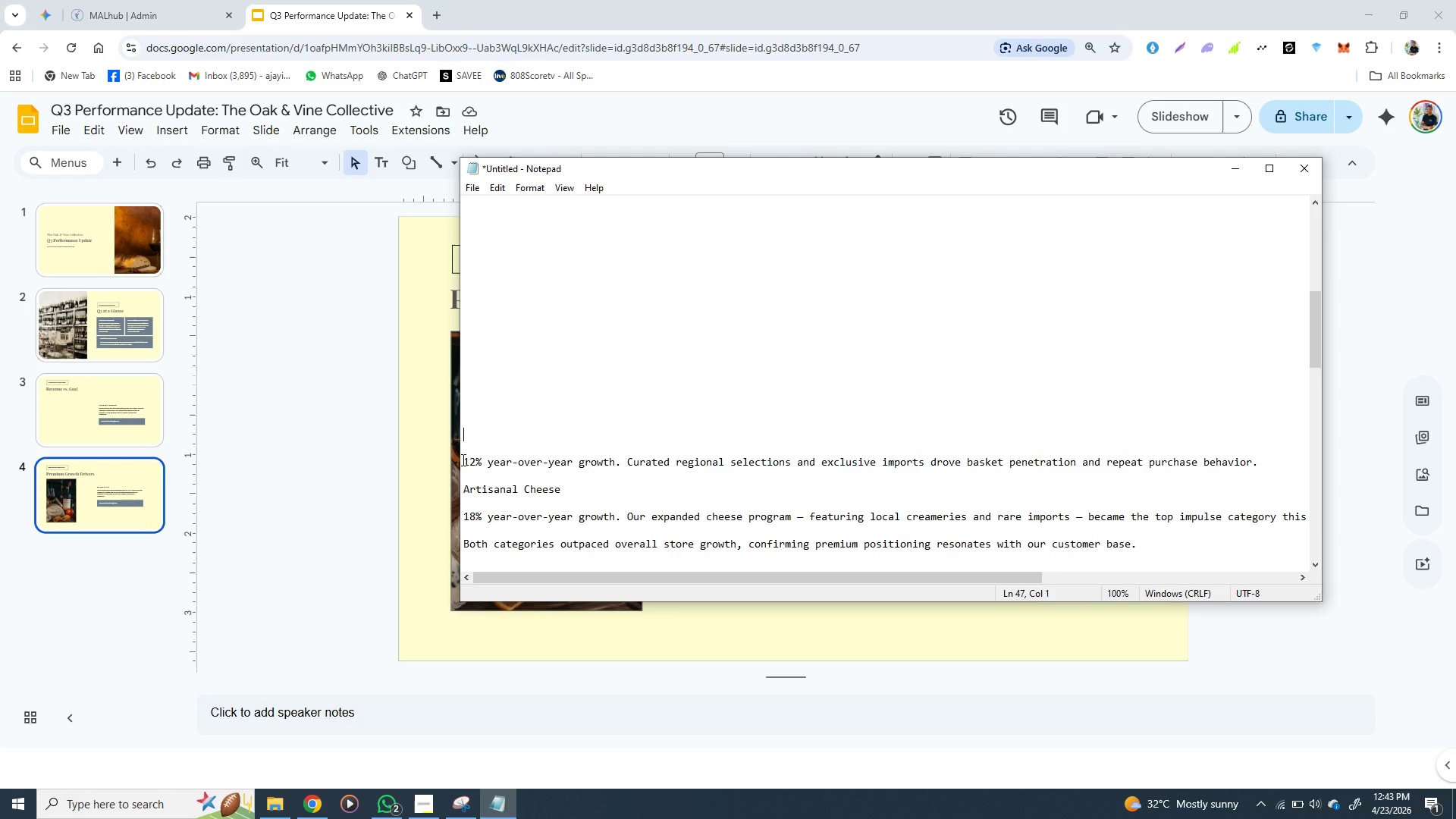 
left_click_drag(start_coordinate=[462, 460], to_coordinate=[1260, 463])
 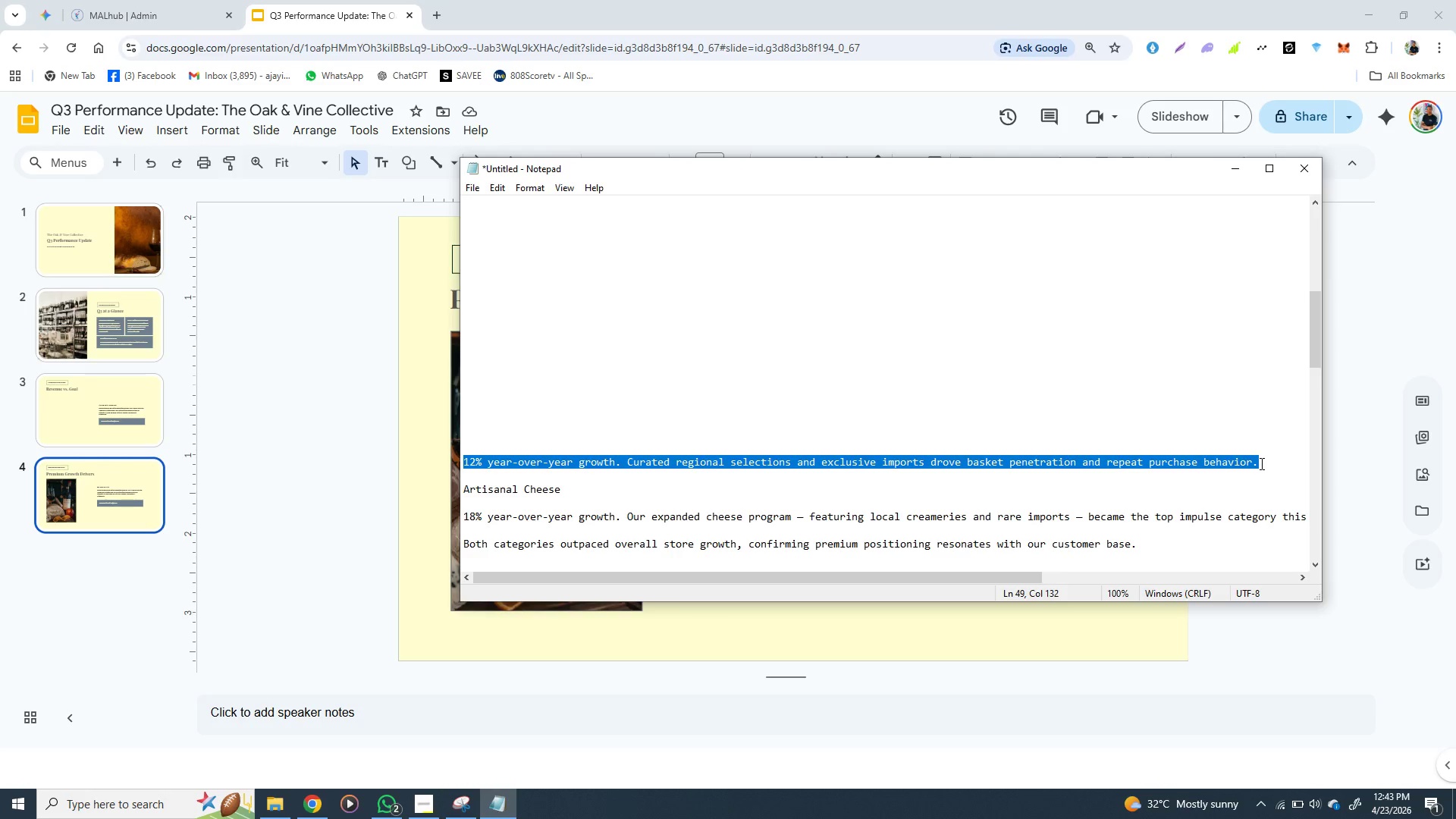 
key(Control+X)
 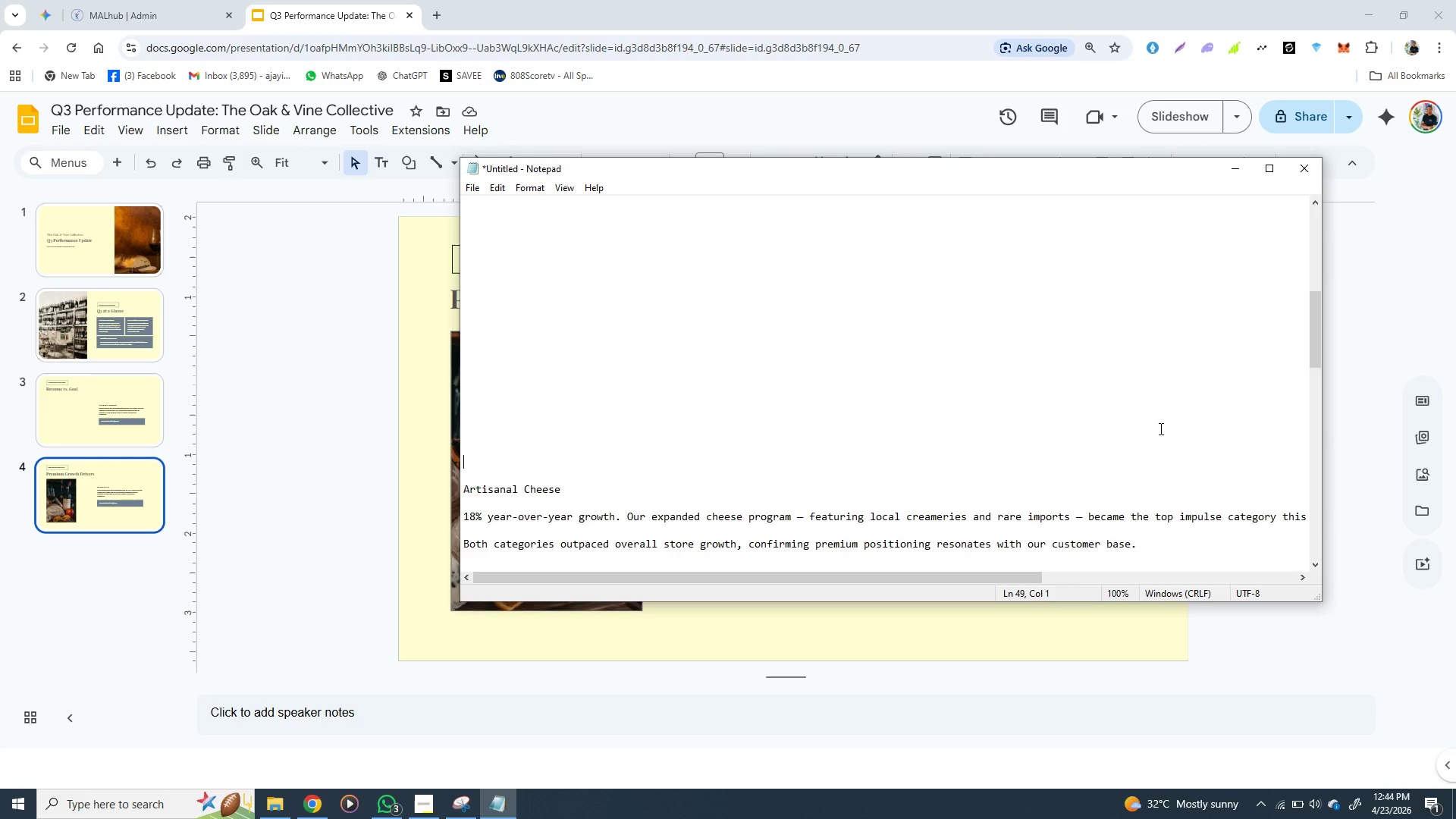 
wait(18.14)
 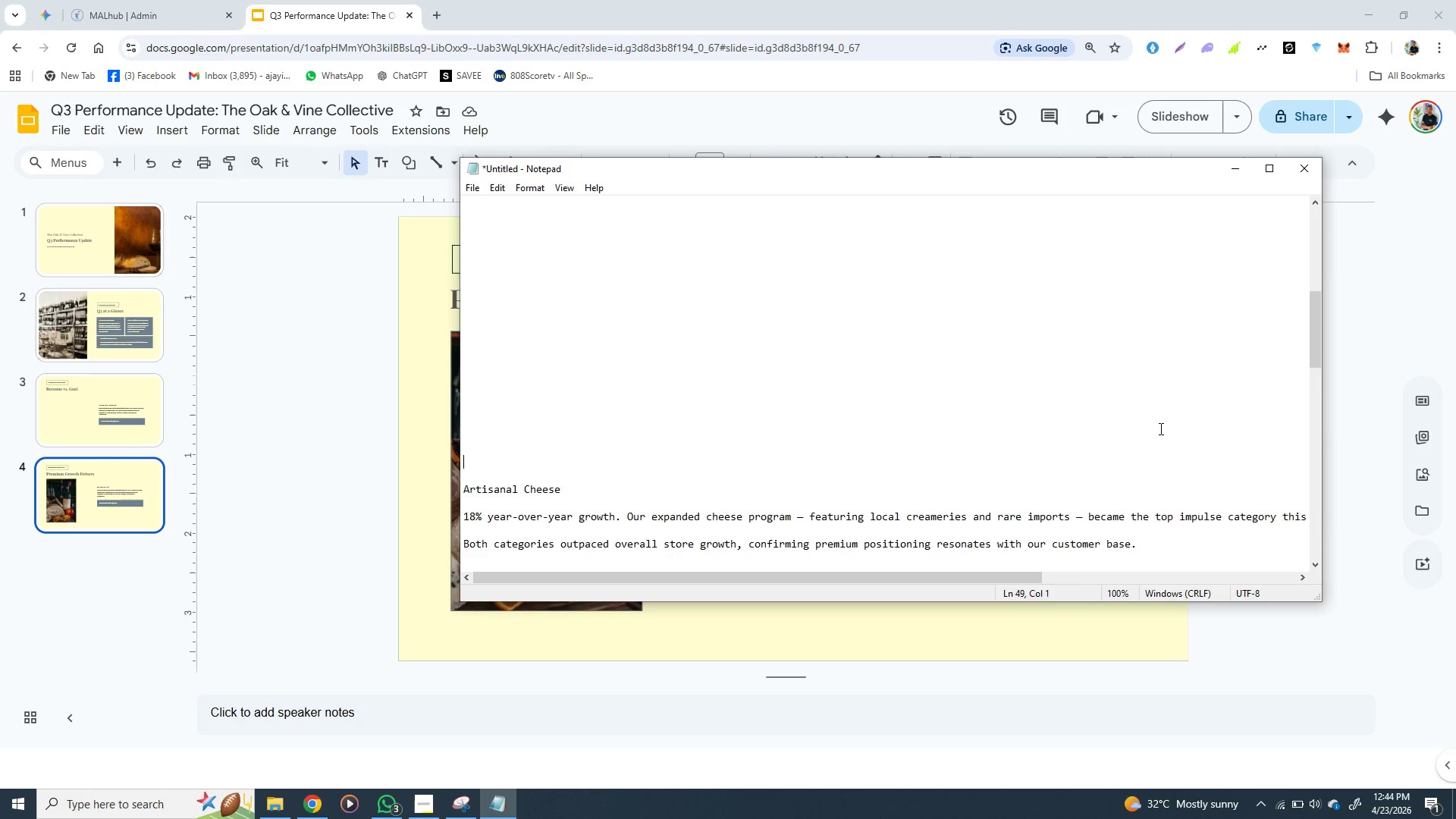 
left_click([439, 506])
 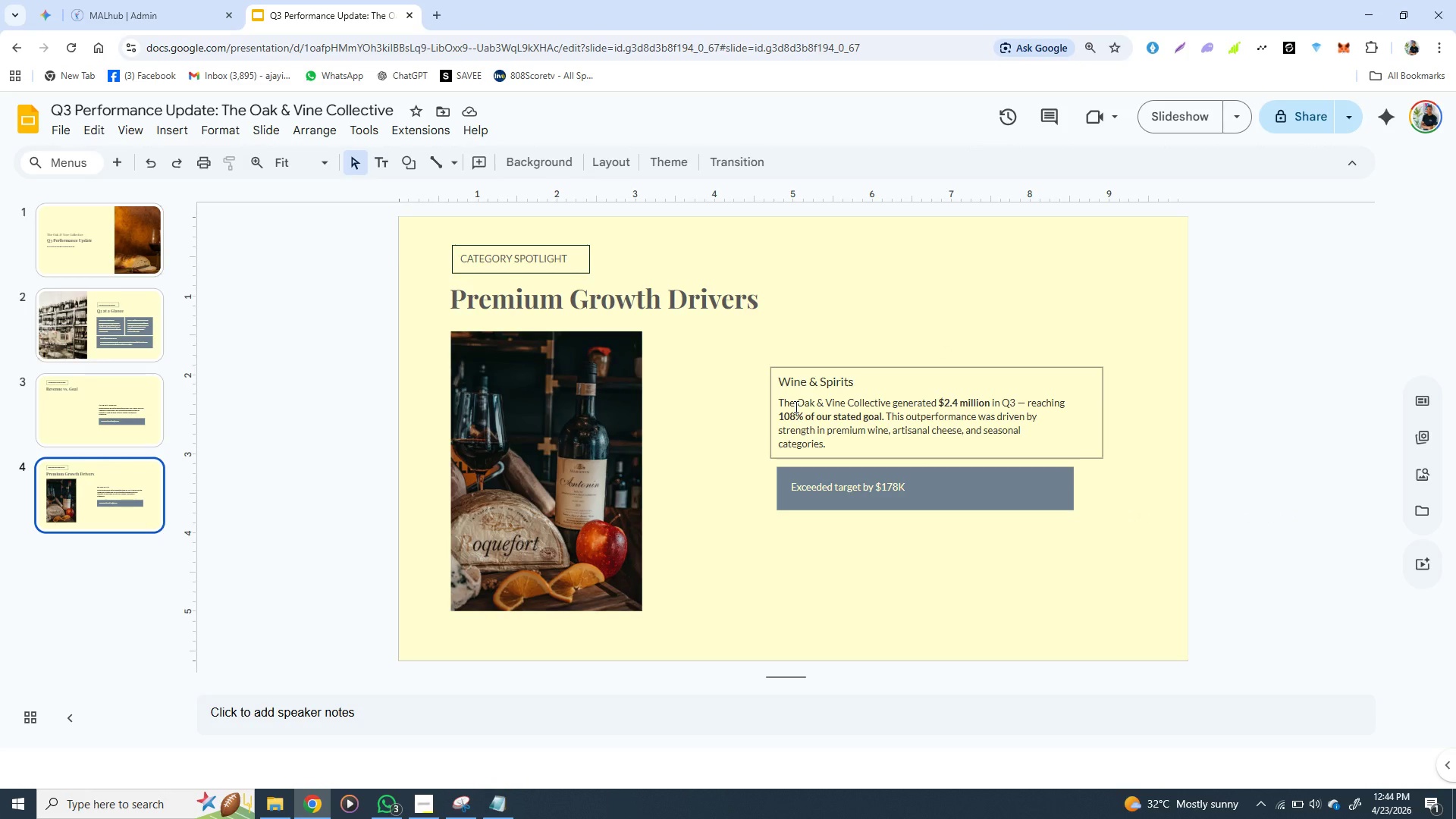 
double_click([795, 406])
 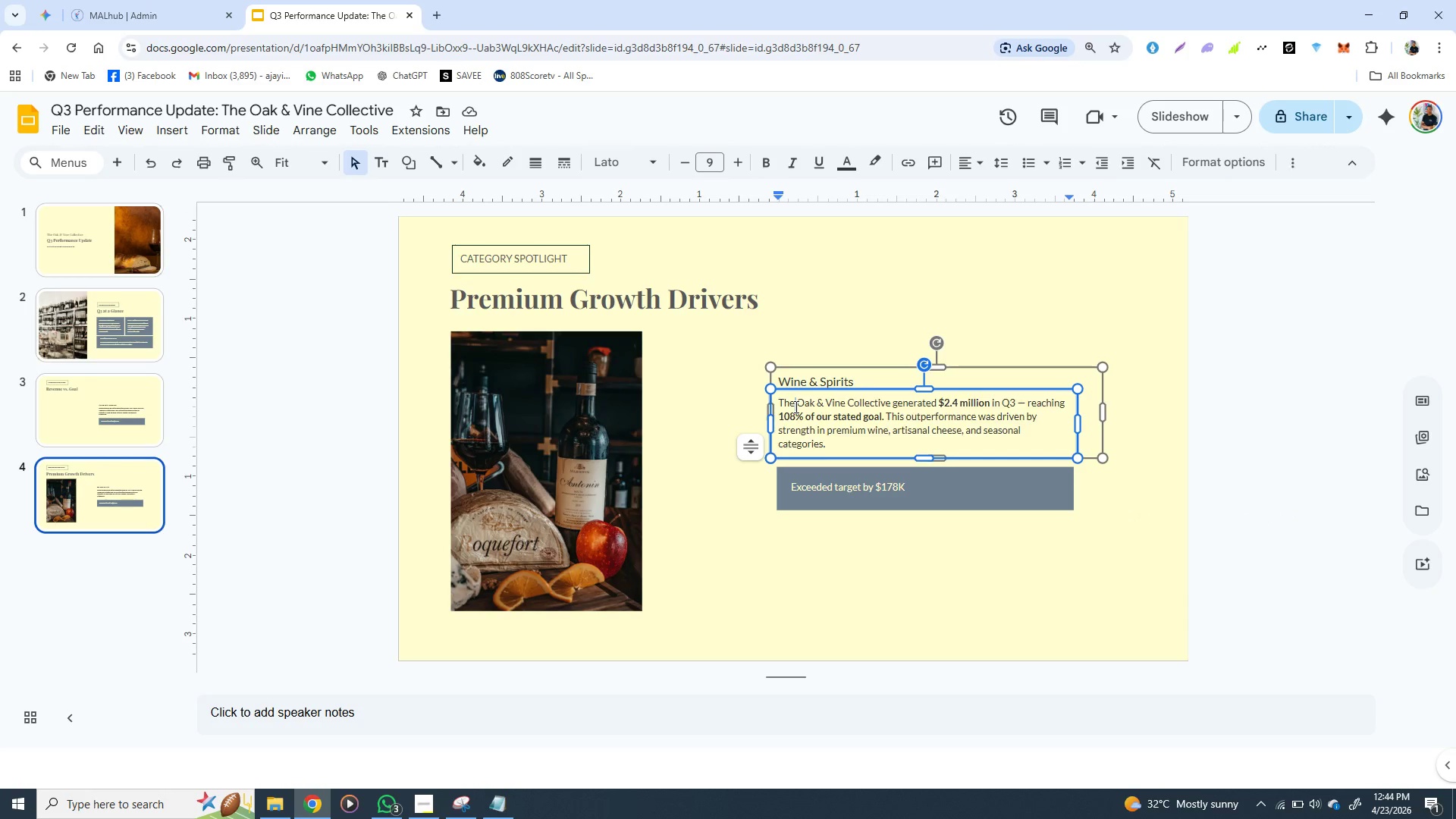 
triple_click([795, 406])
 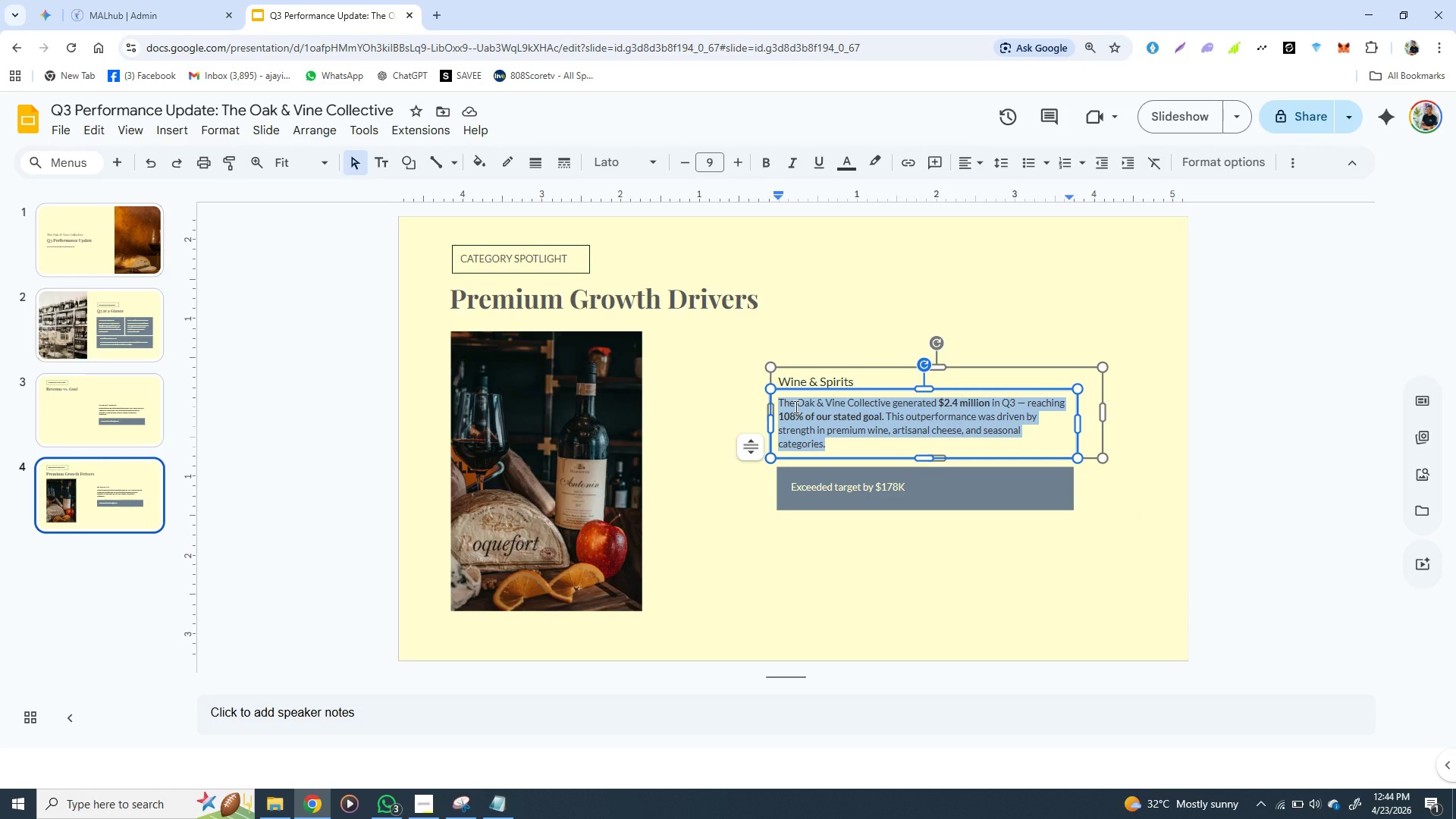 
key(Control+V)
 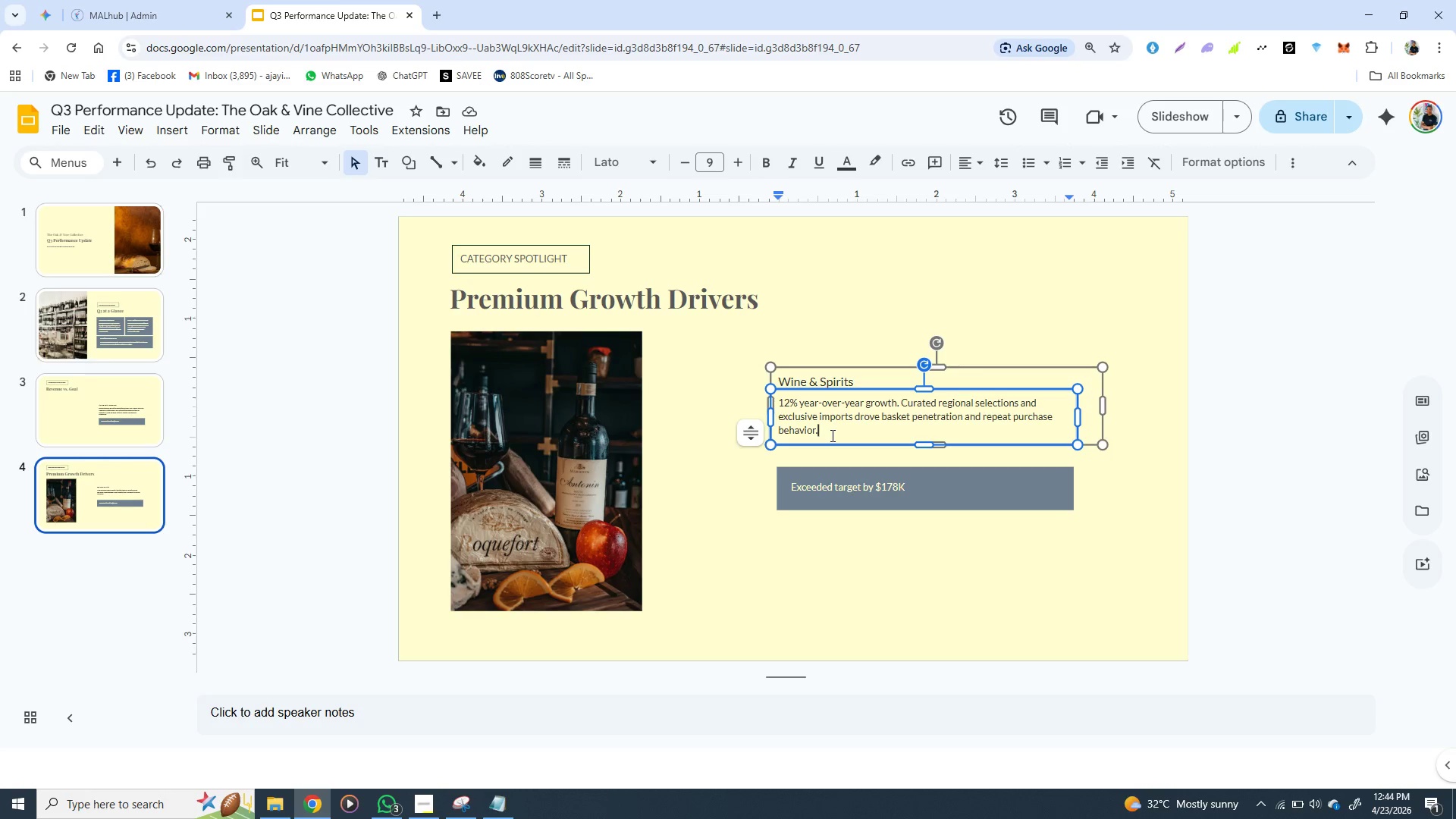 
wait(13.22)
 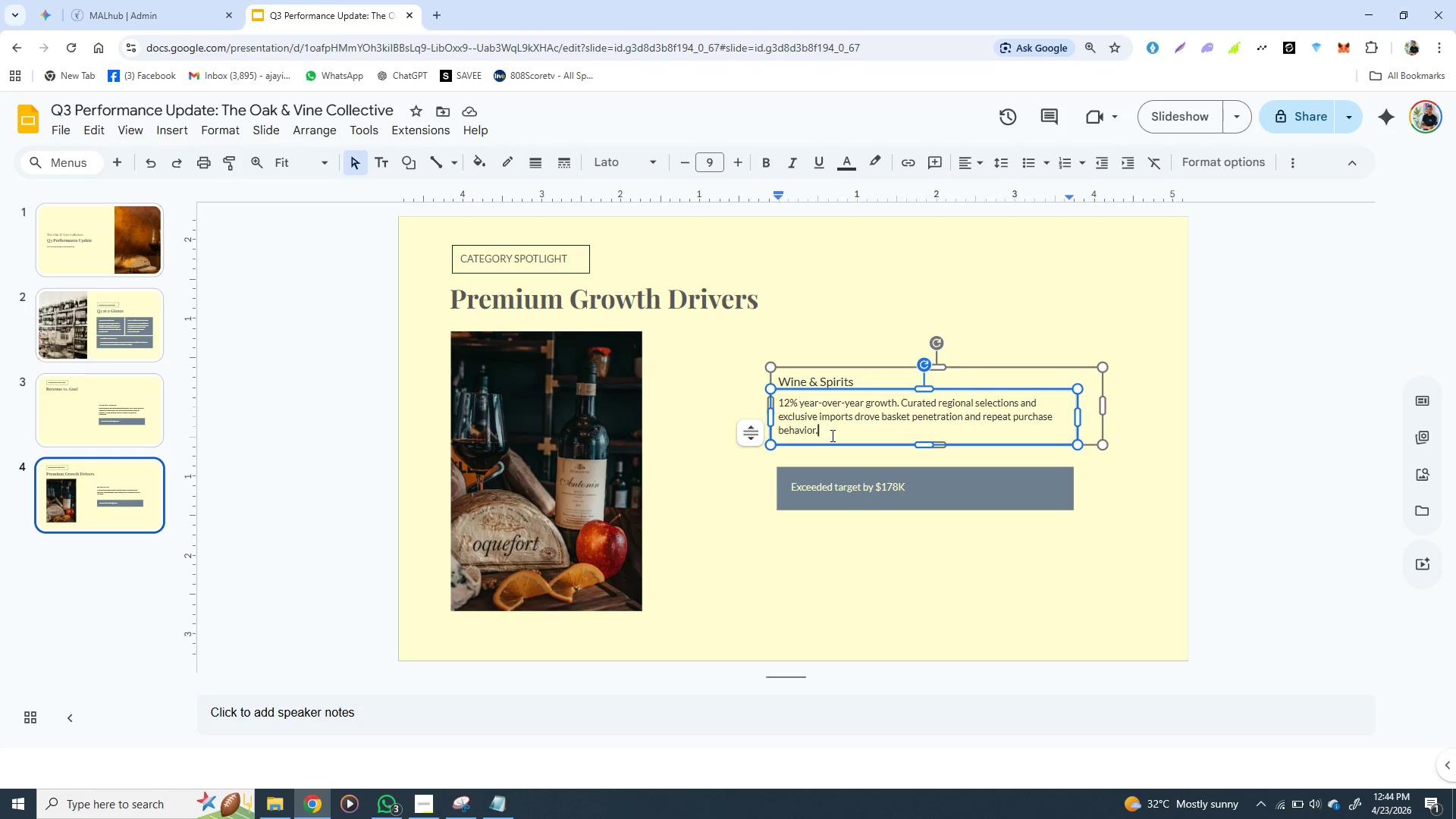 
key(Enter)
 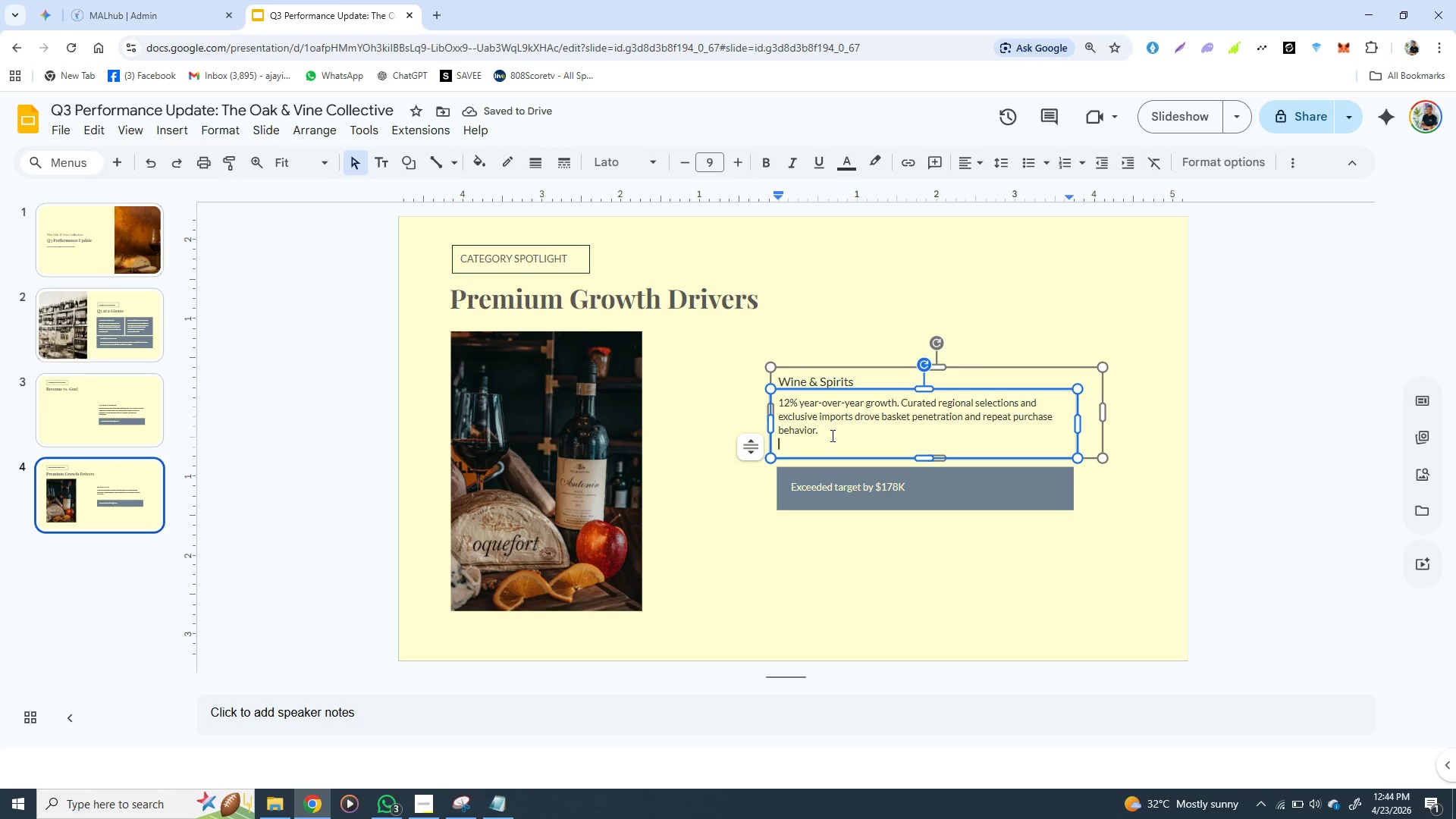 
key(Enter)
 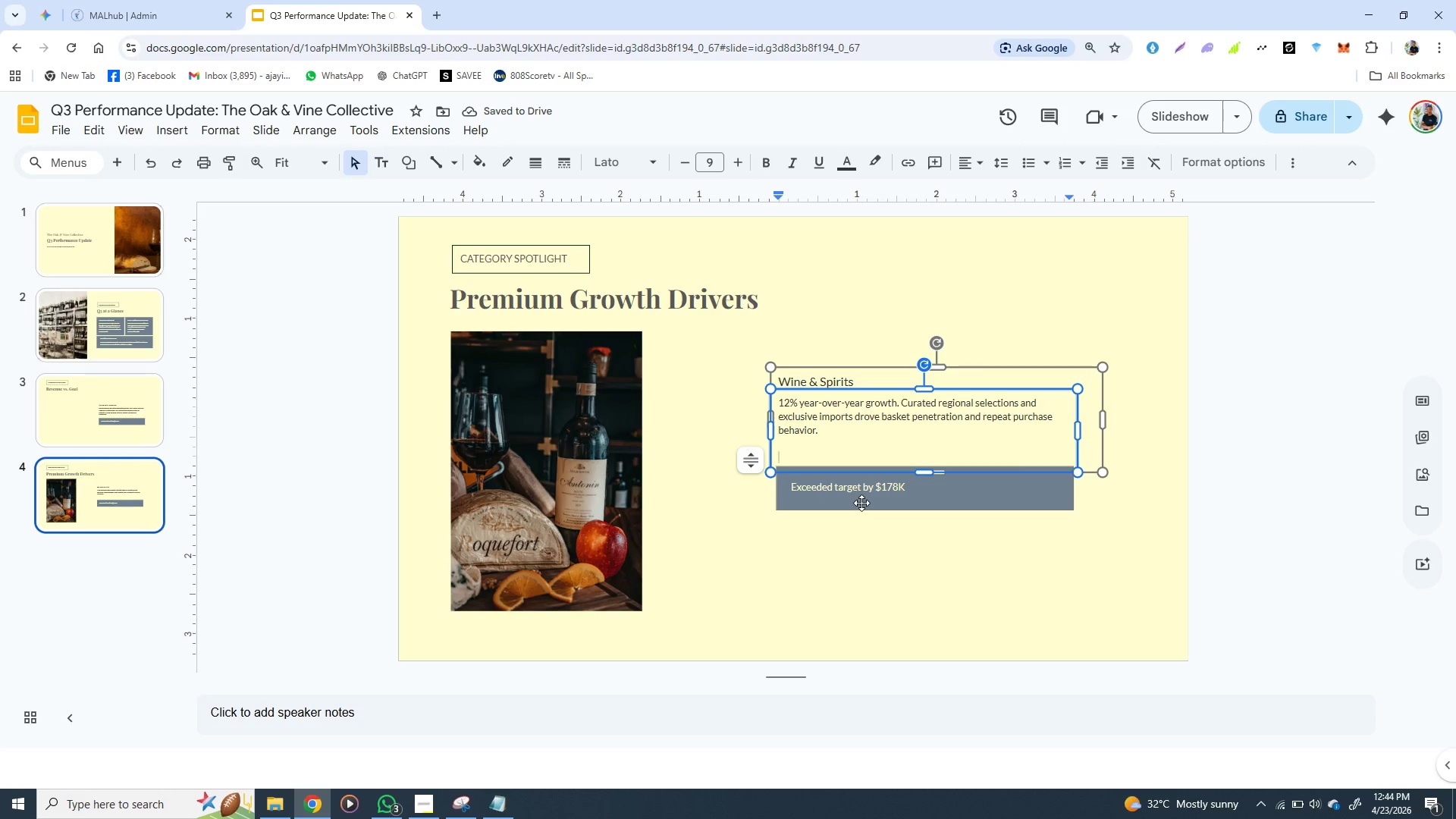 
left_click([862, 504])
 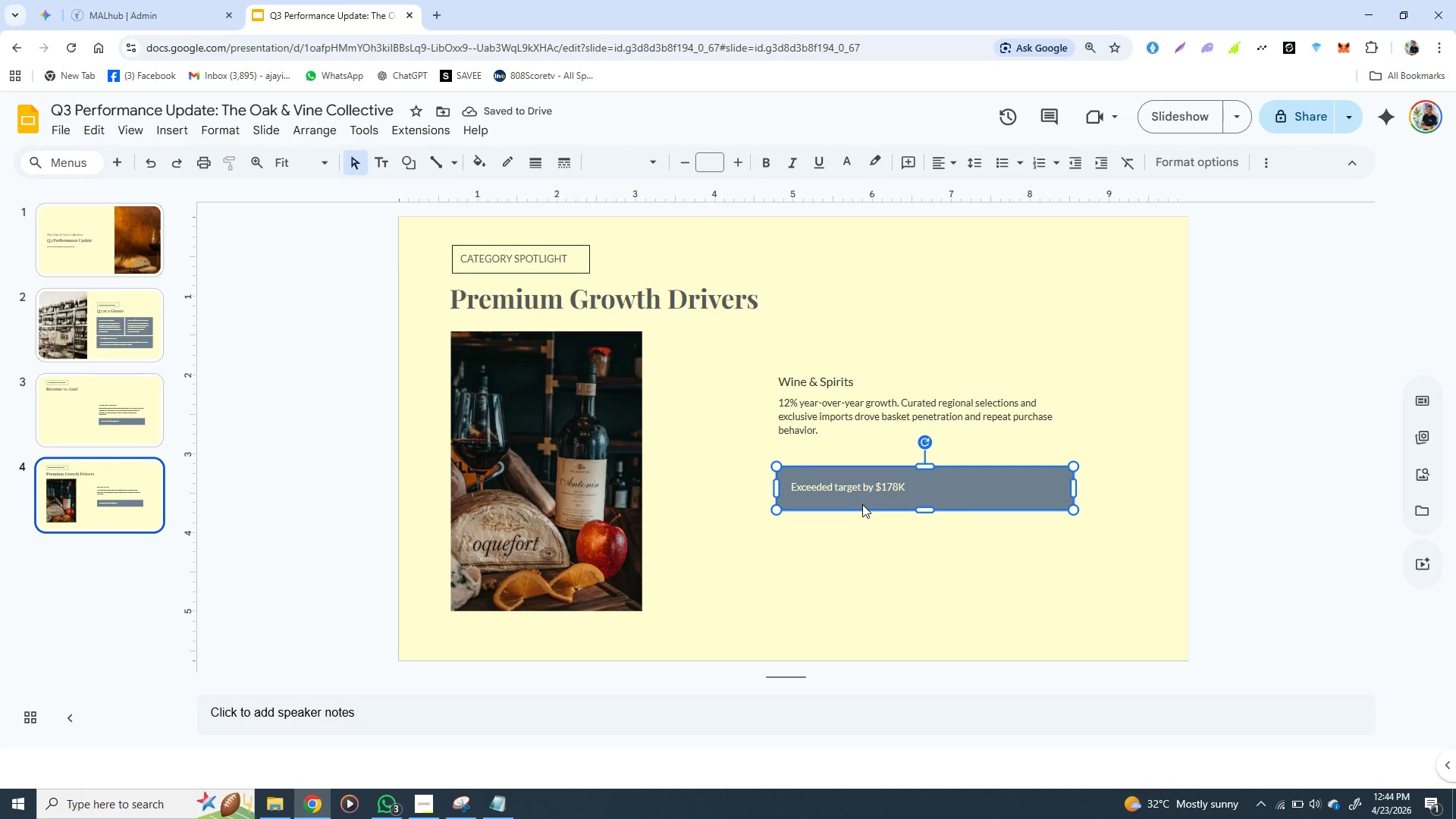 
hold_key(key=ArrowDown, duration=1.53)
 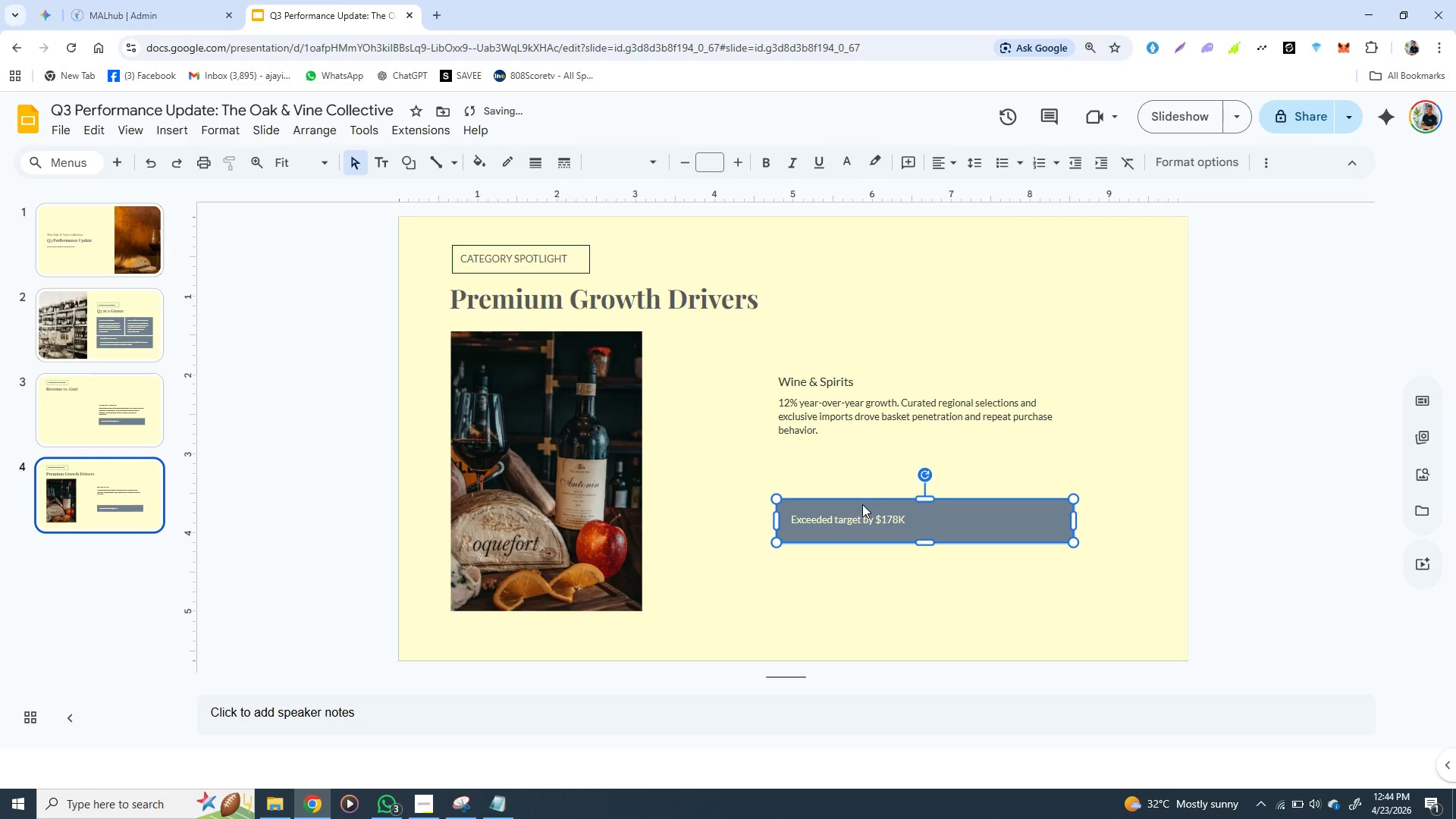 
hold_key(key=ArrowDown, duration=1.5)
 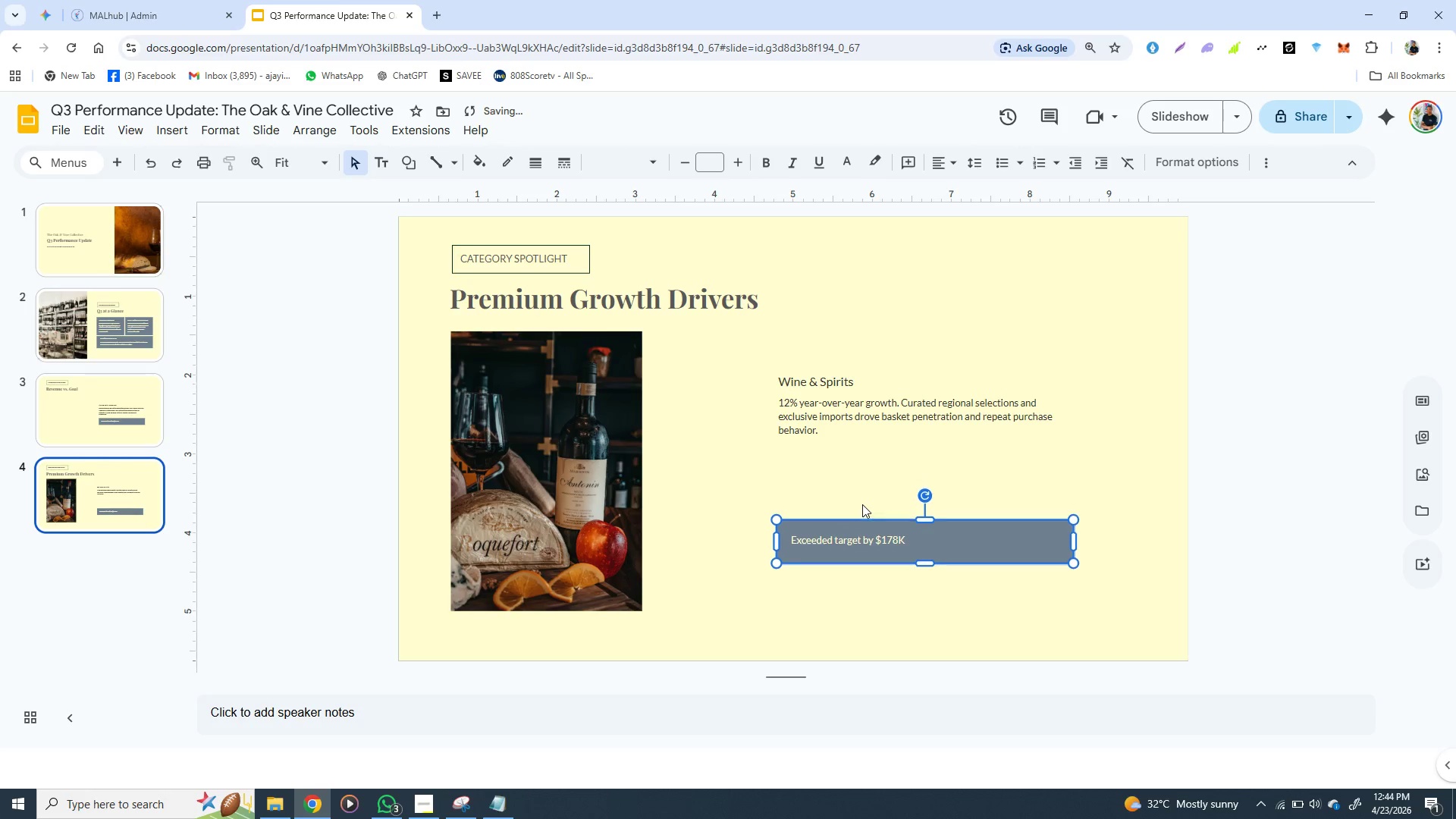 
key(ArrowDown)
 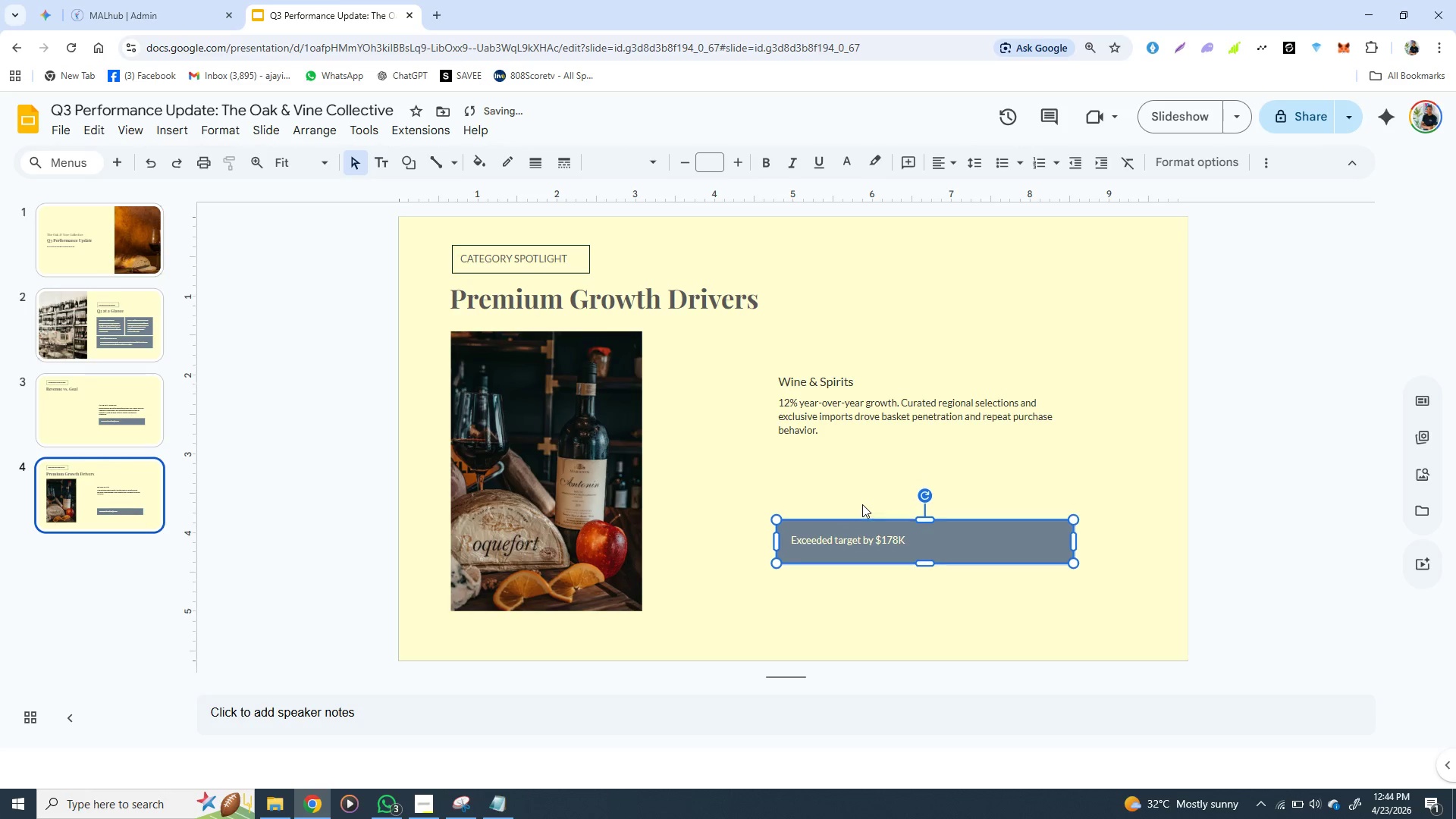 
key(ArrowDown)
 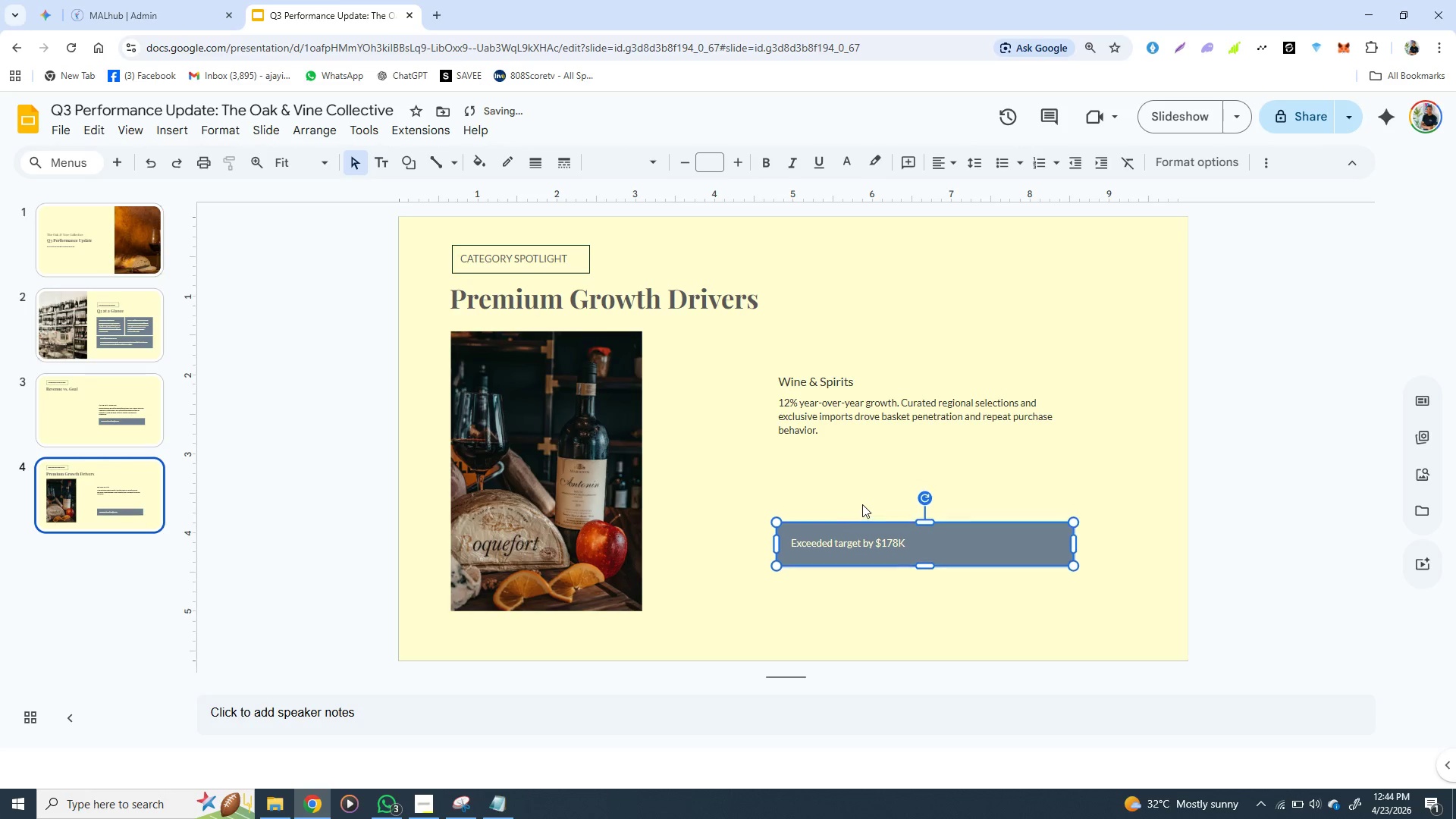 
key(ArrowDown)
 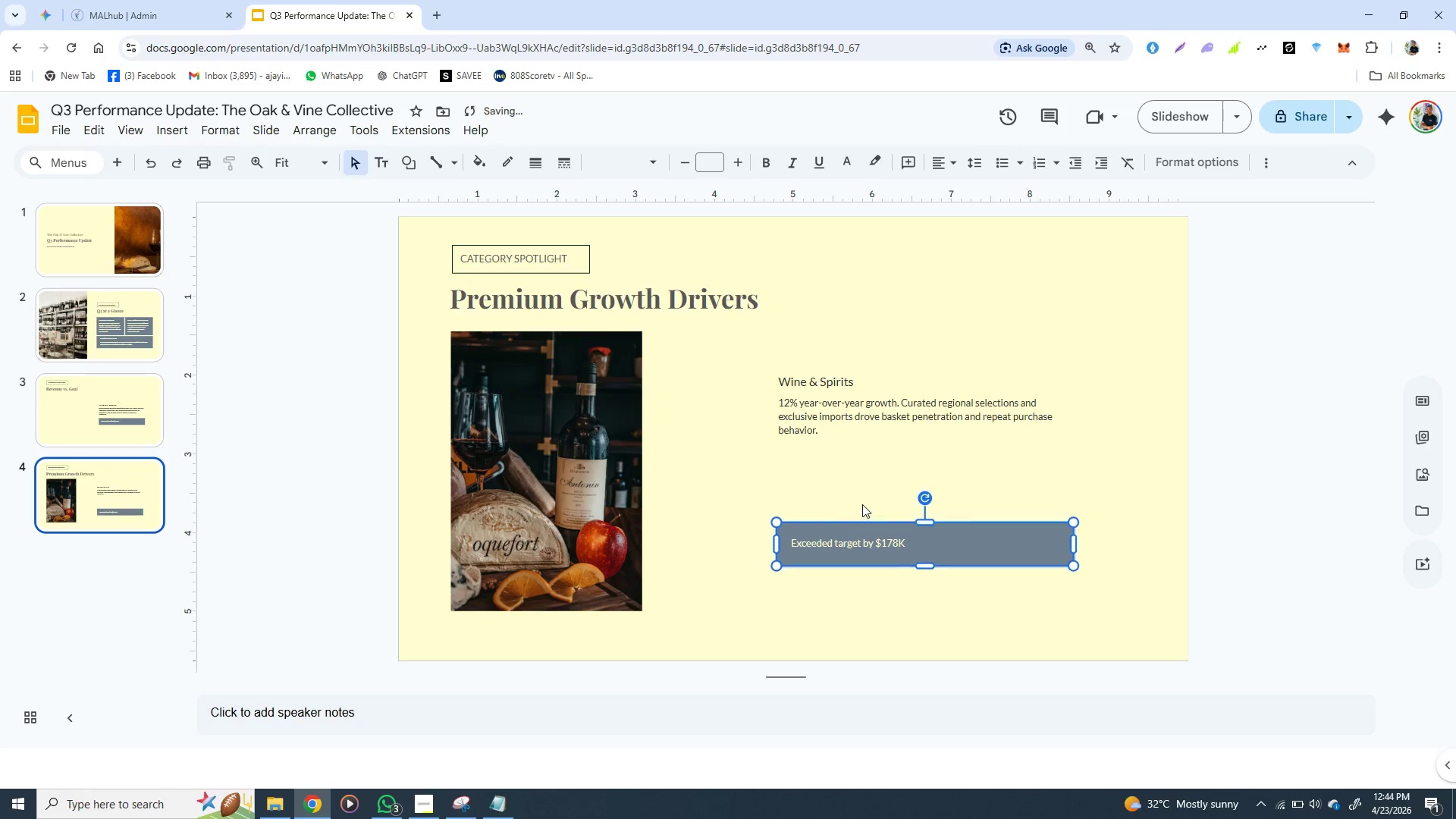 
key(ArrowDown)
 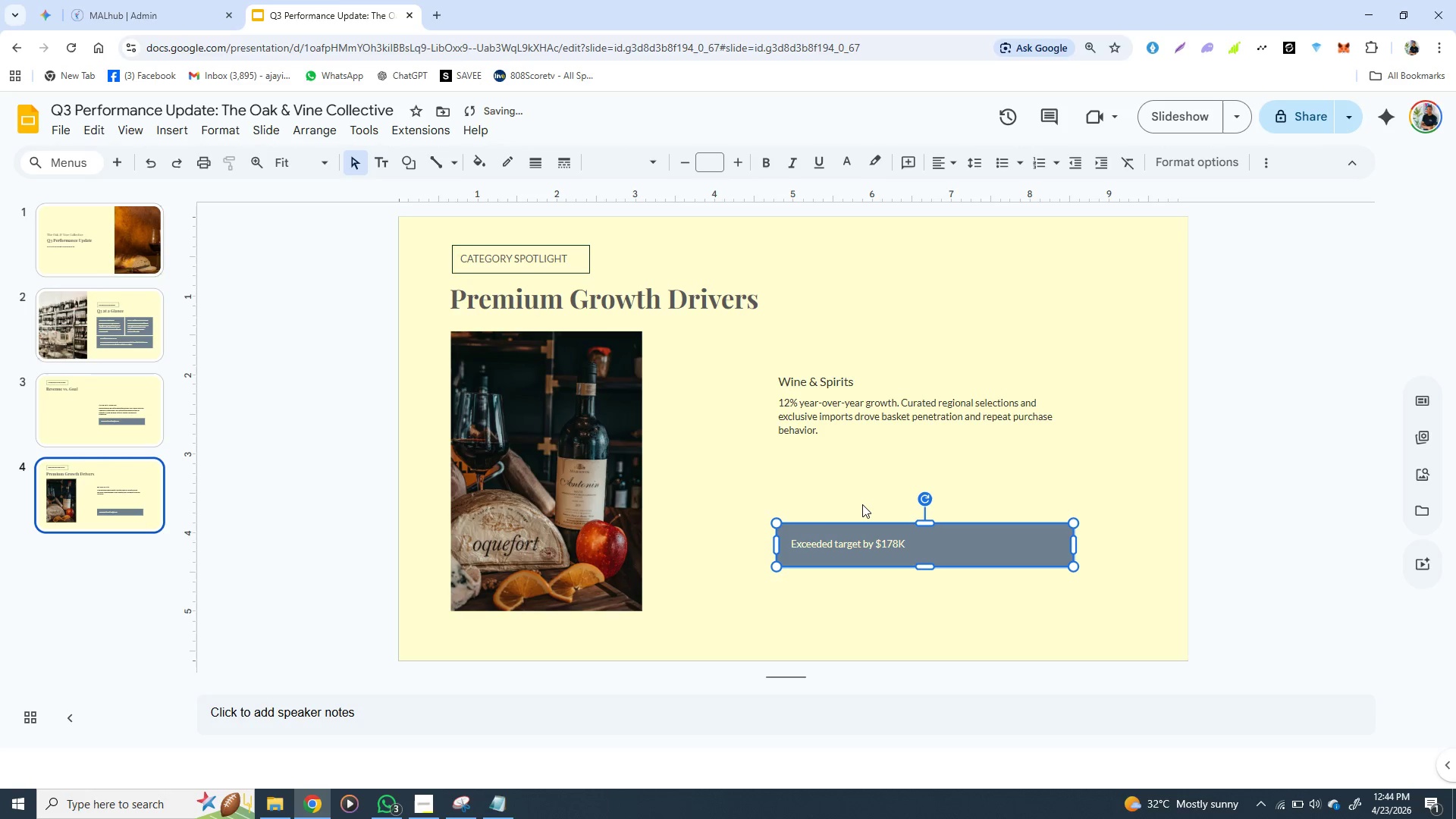 
key(ArrowDown)
 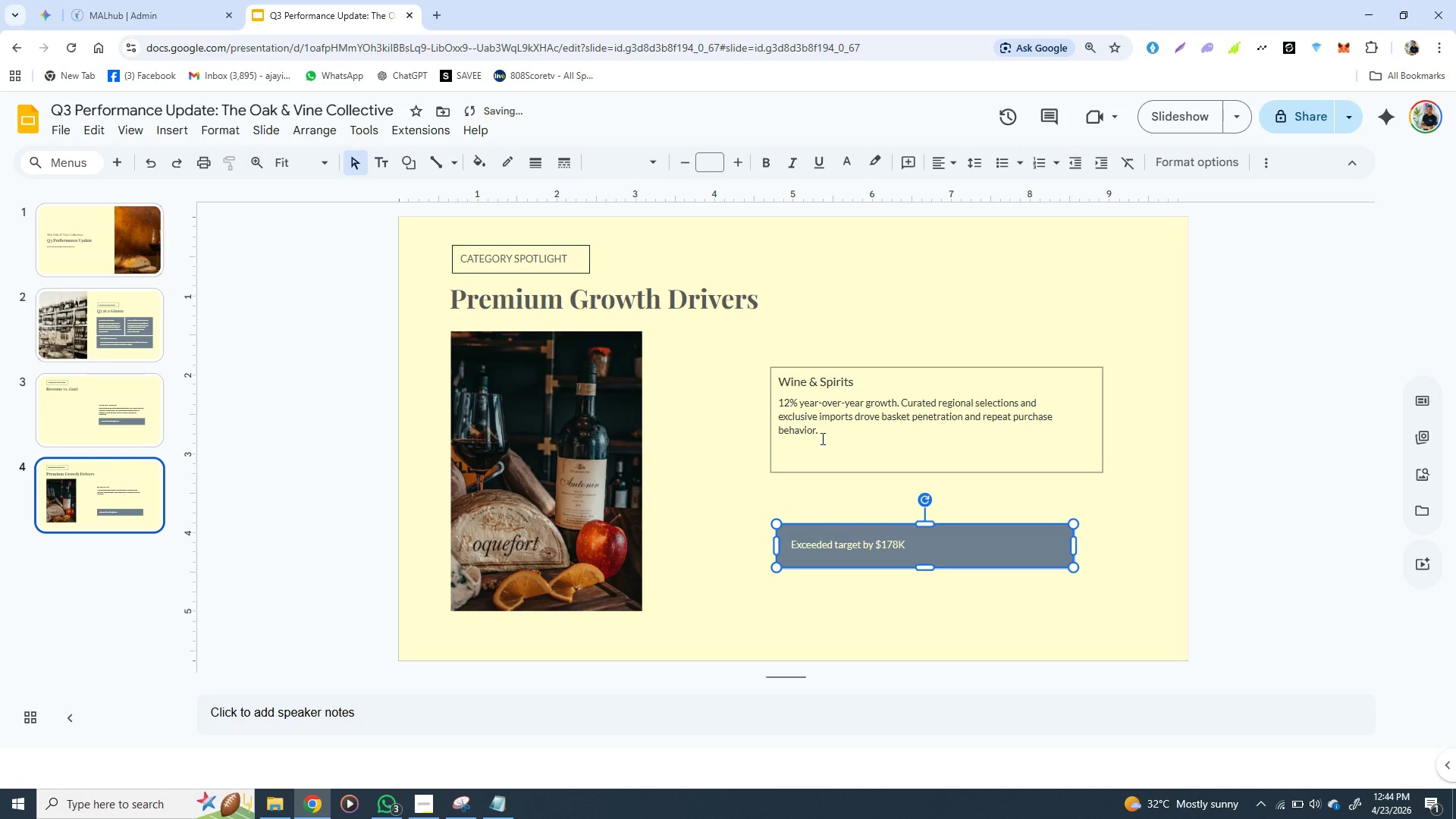 
left_click([817, 432])
 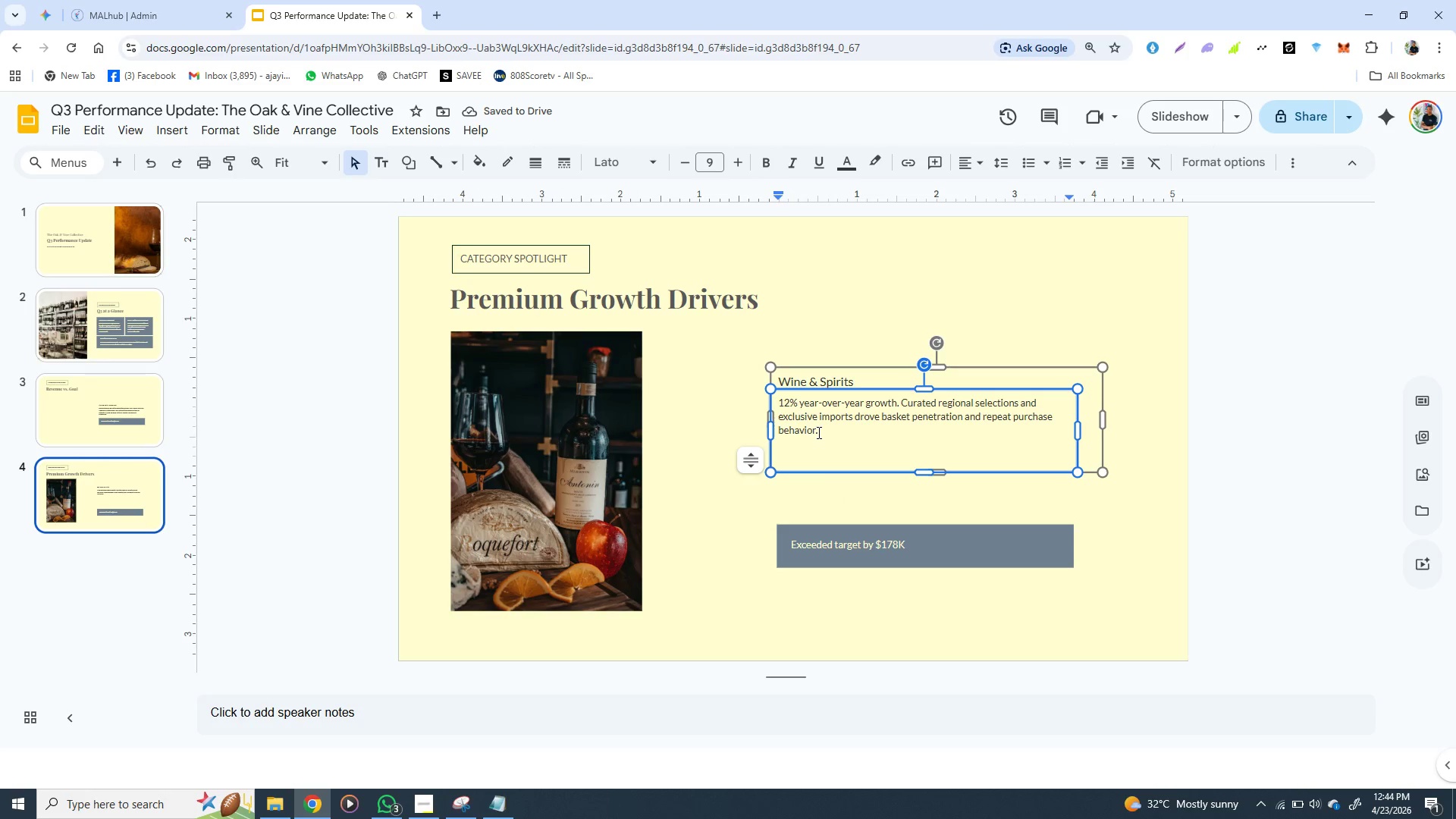 
left_click([817, 432])
 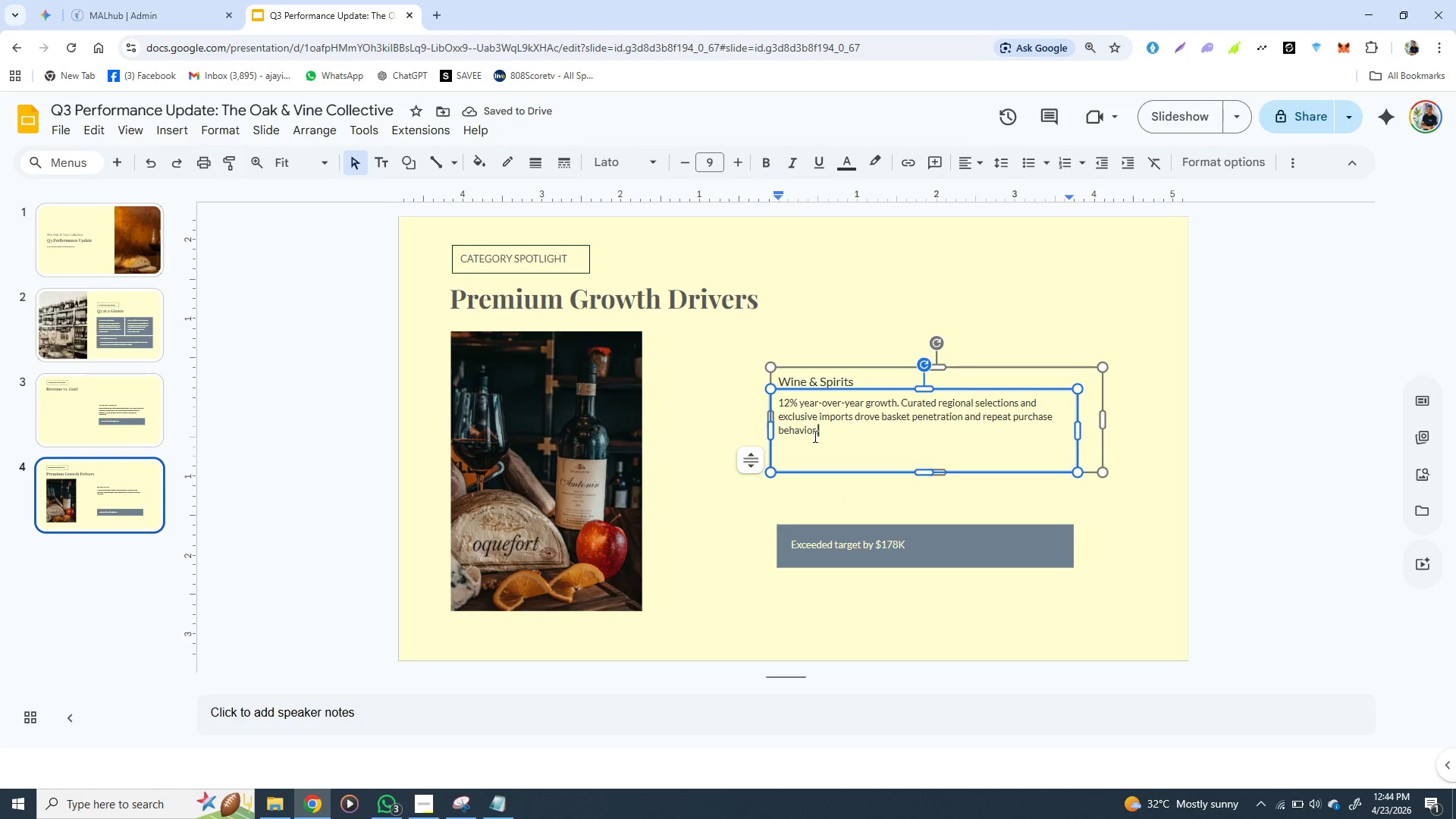 
left_click([778, 446])
 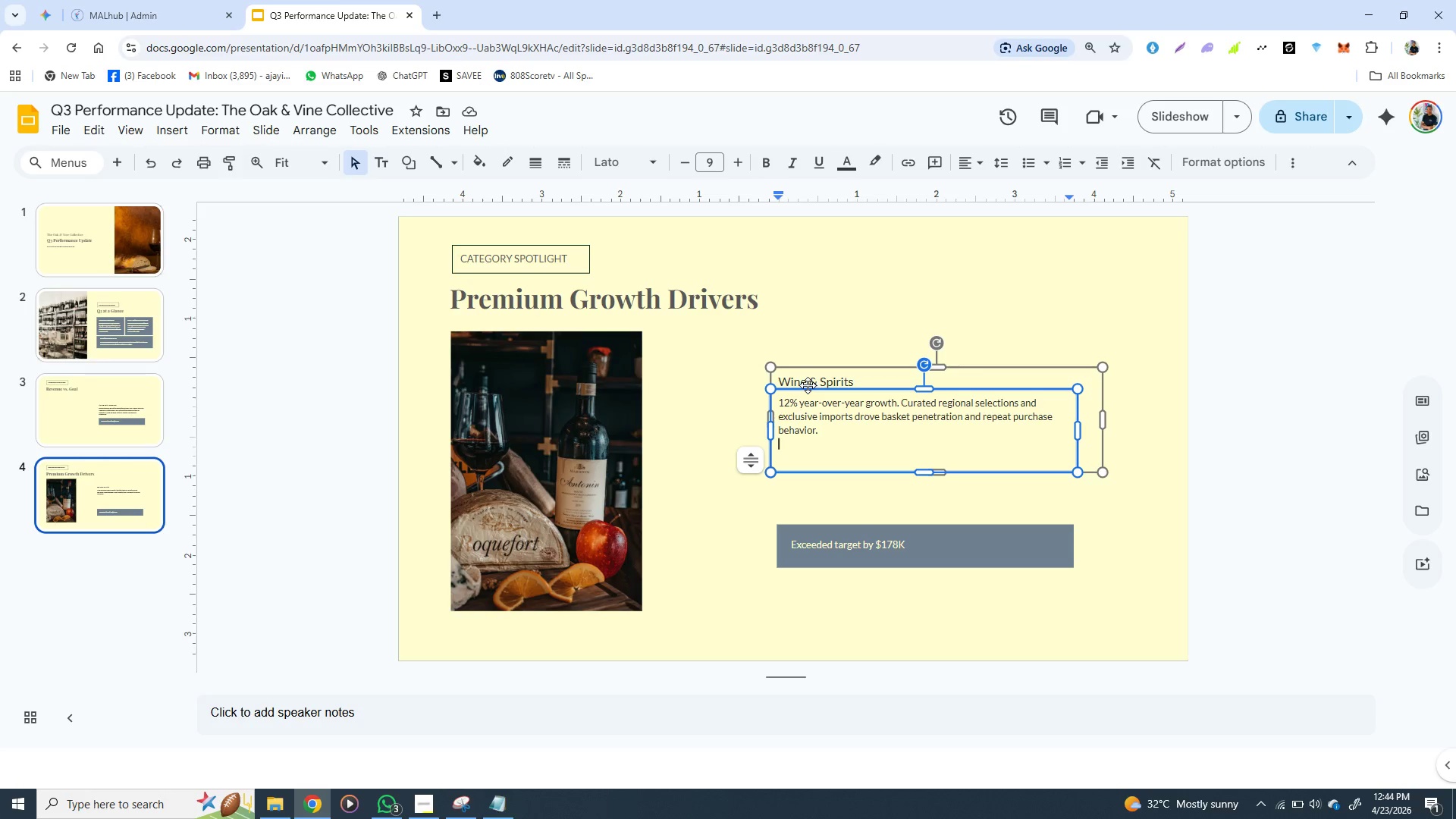 
double_click([812, 381])
 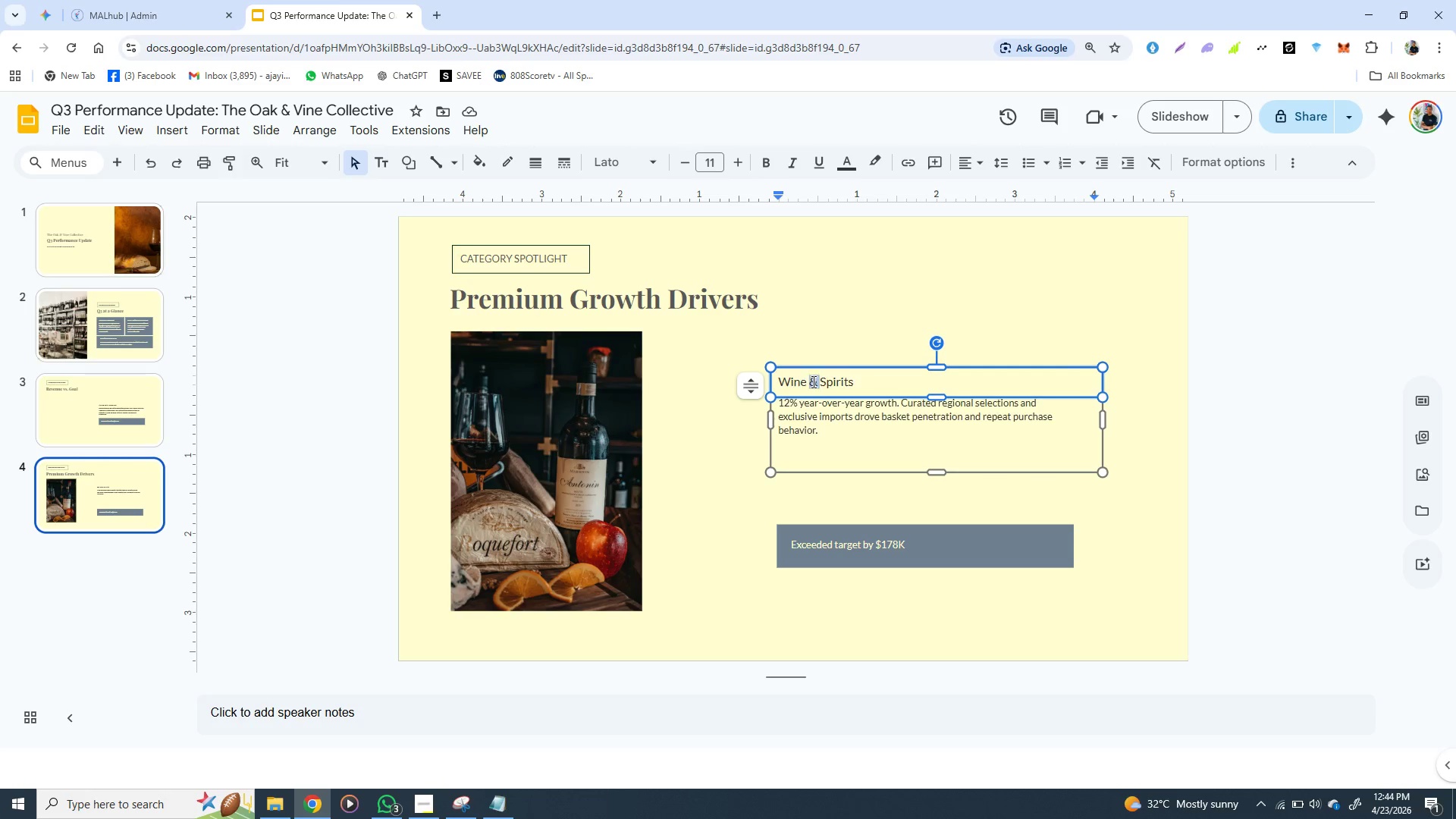 
triple_click([812, 381])
 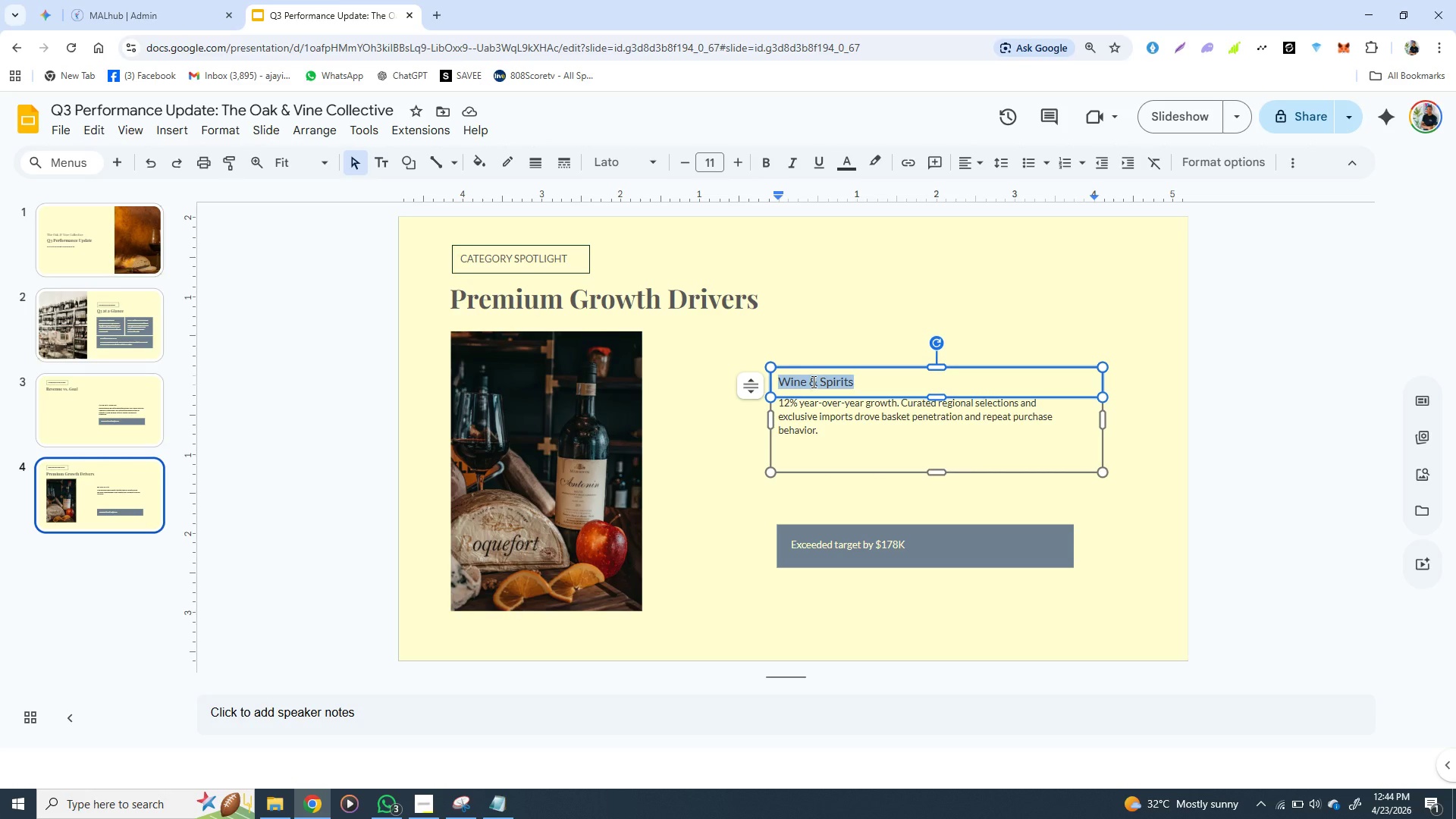 
key(Control+V)
 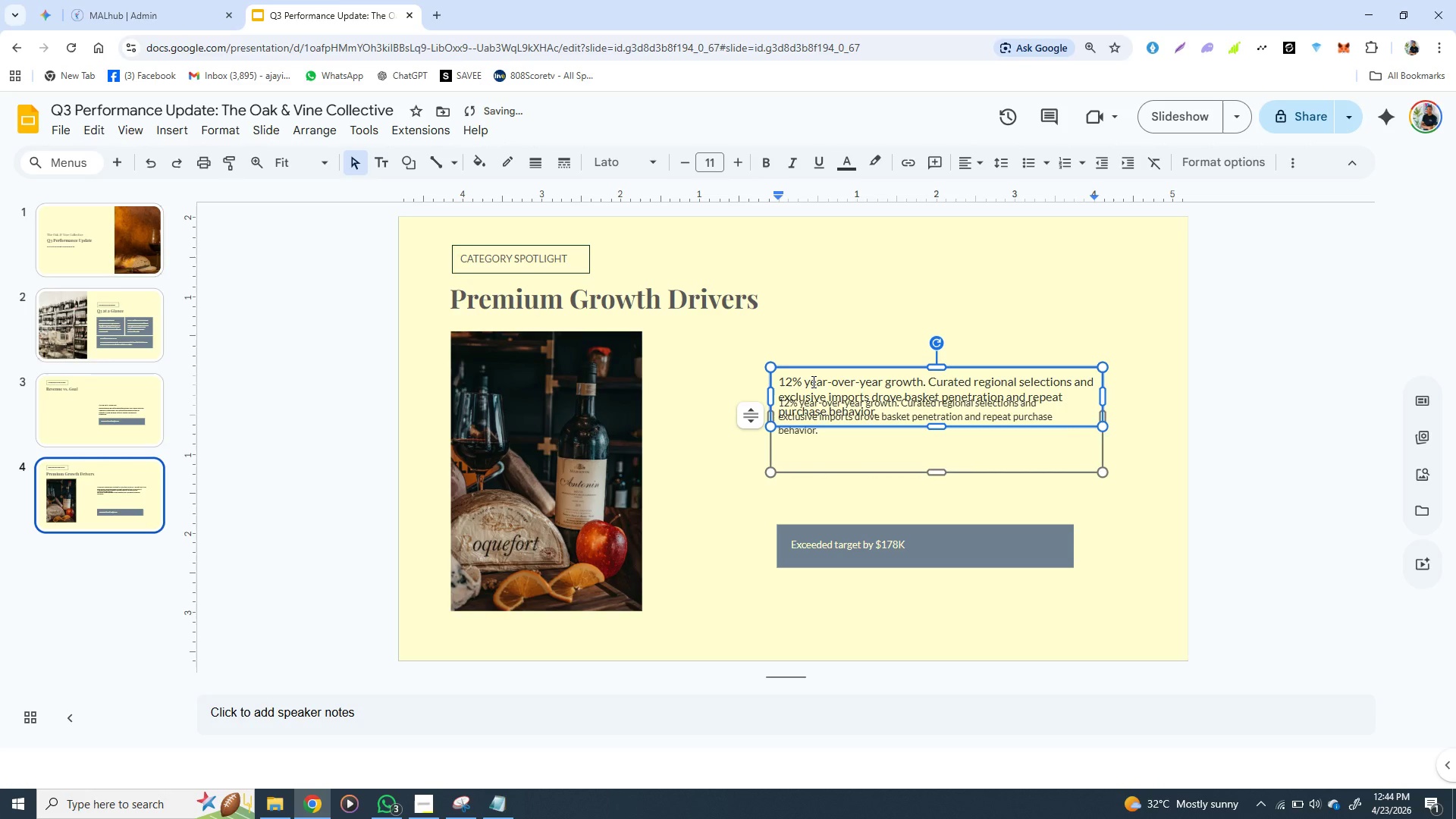 
key(Control+X)
 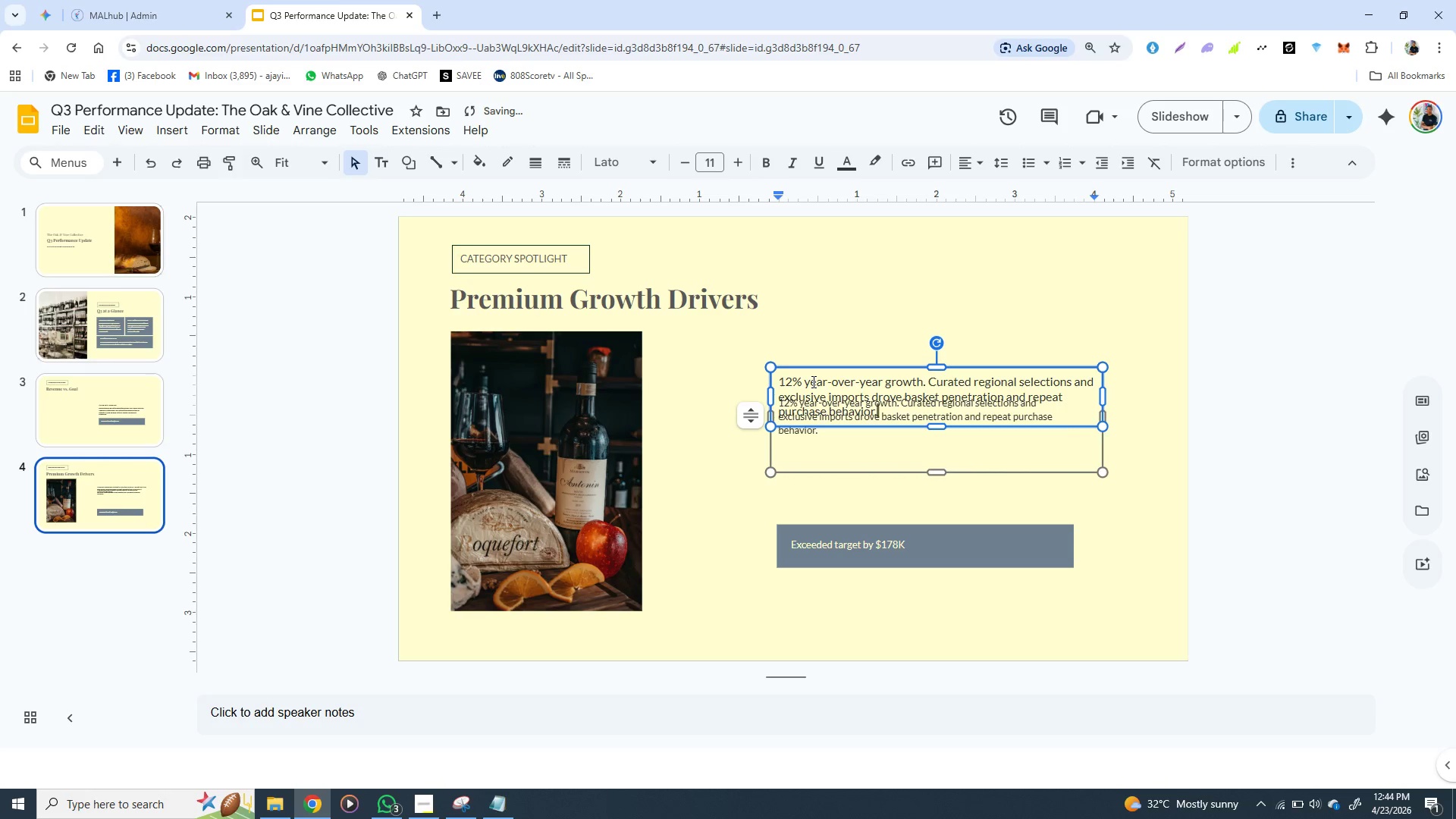 
key(Control+Z)
 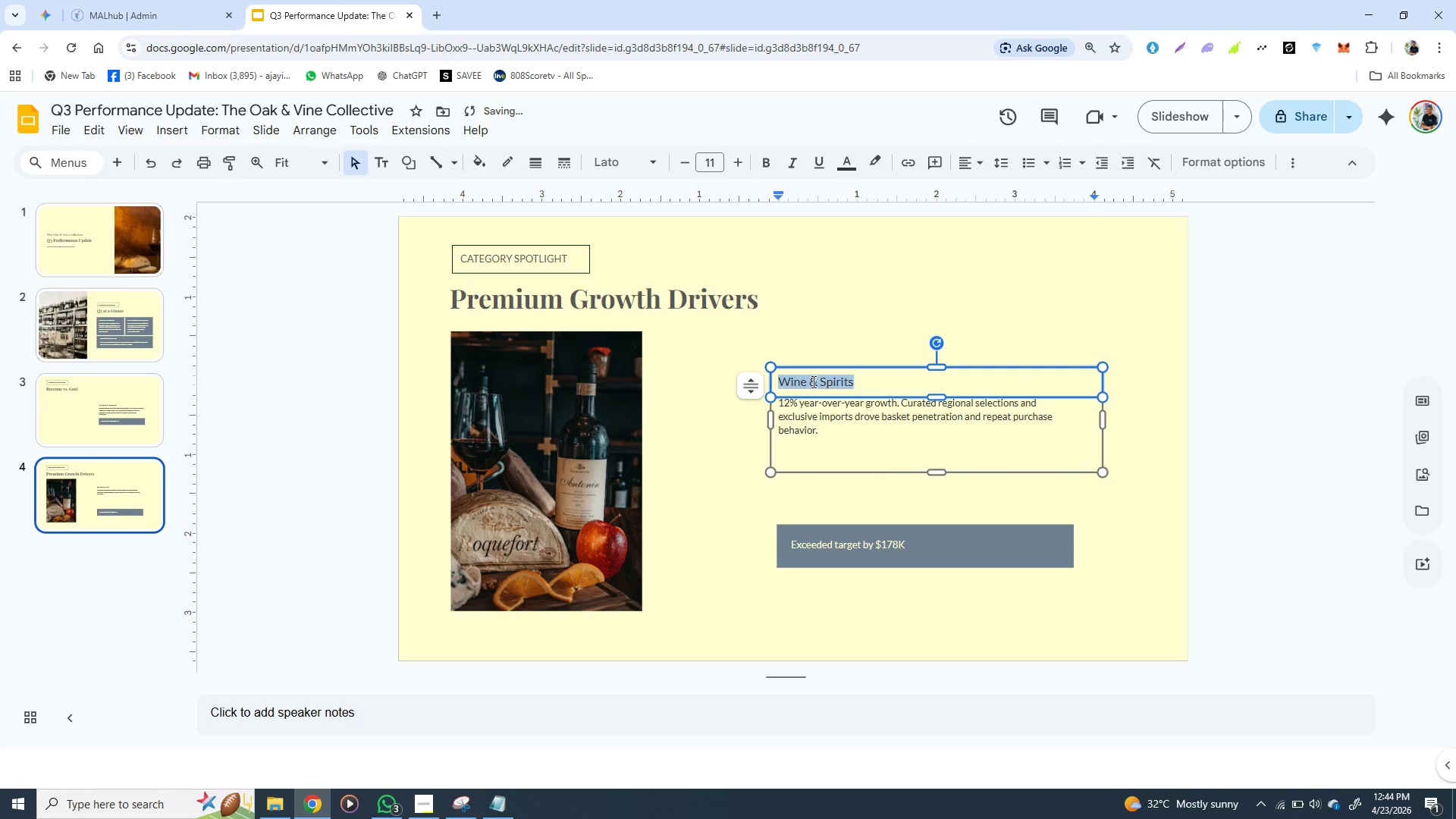 
key(Control+C)
 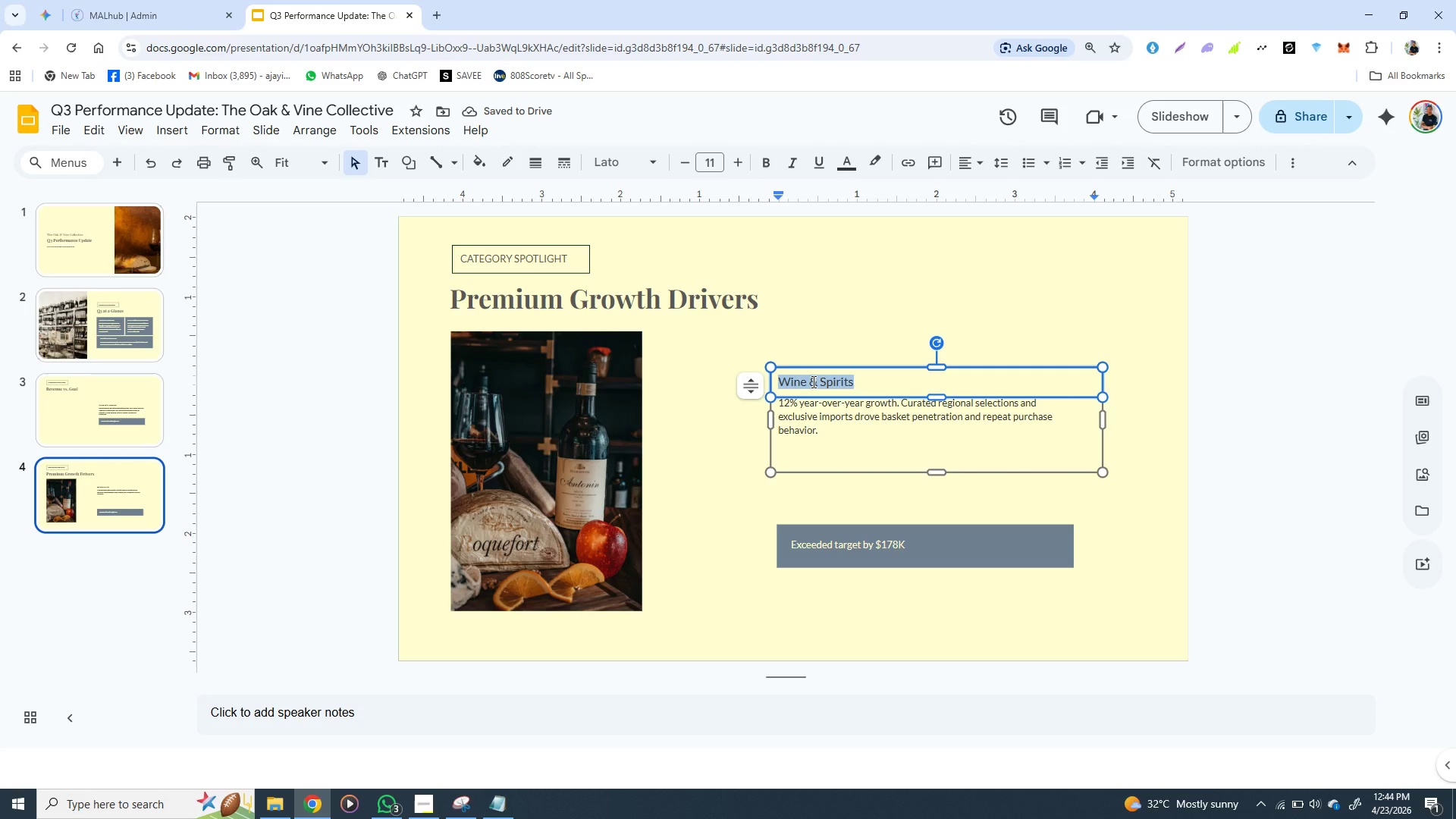 
key(Control+C)
 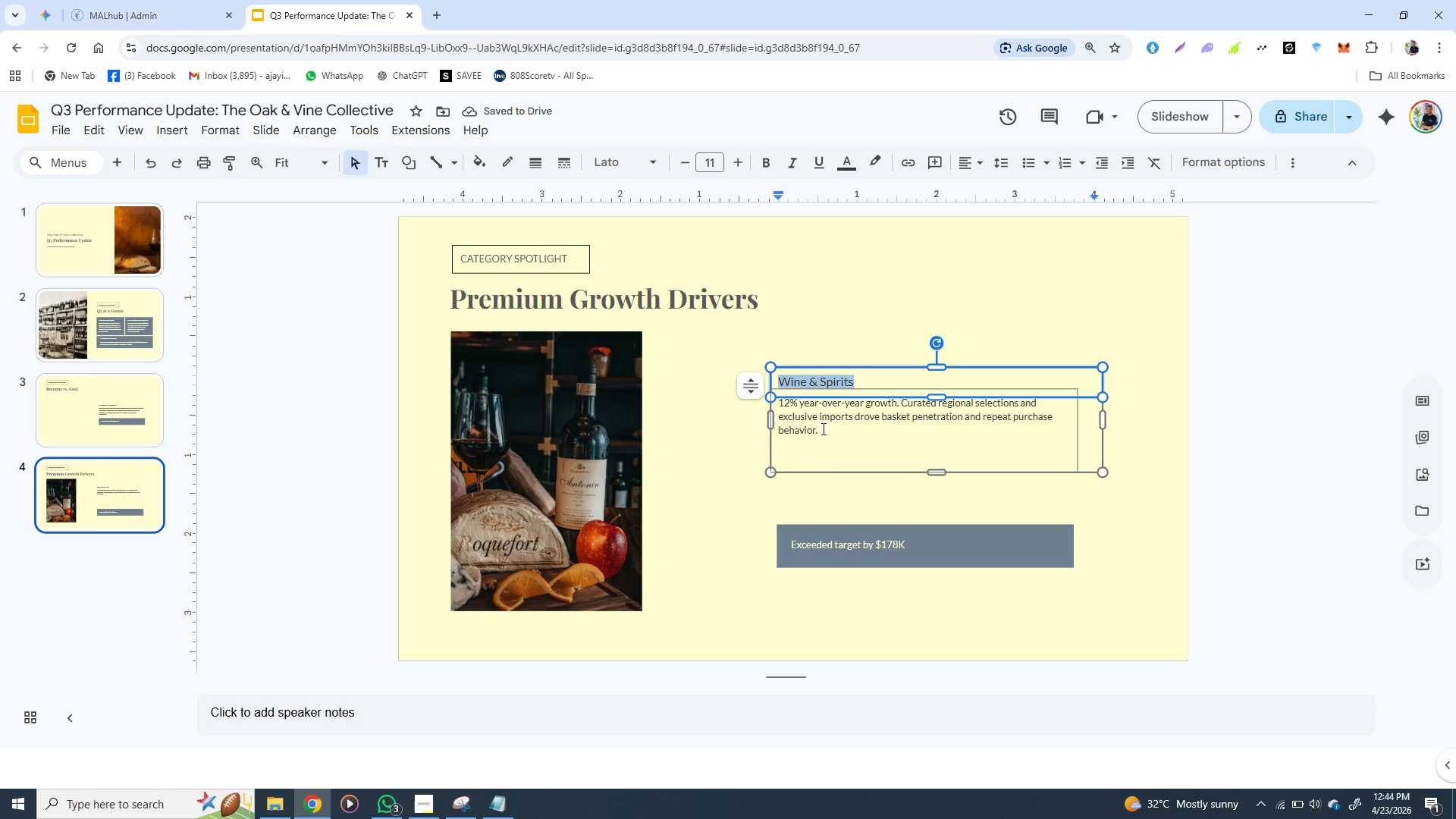 
left_click([822, 428])
 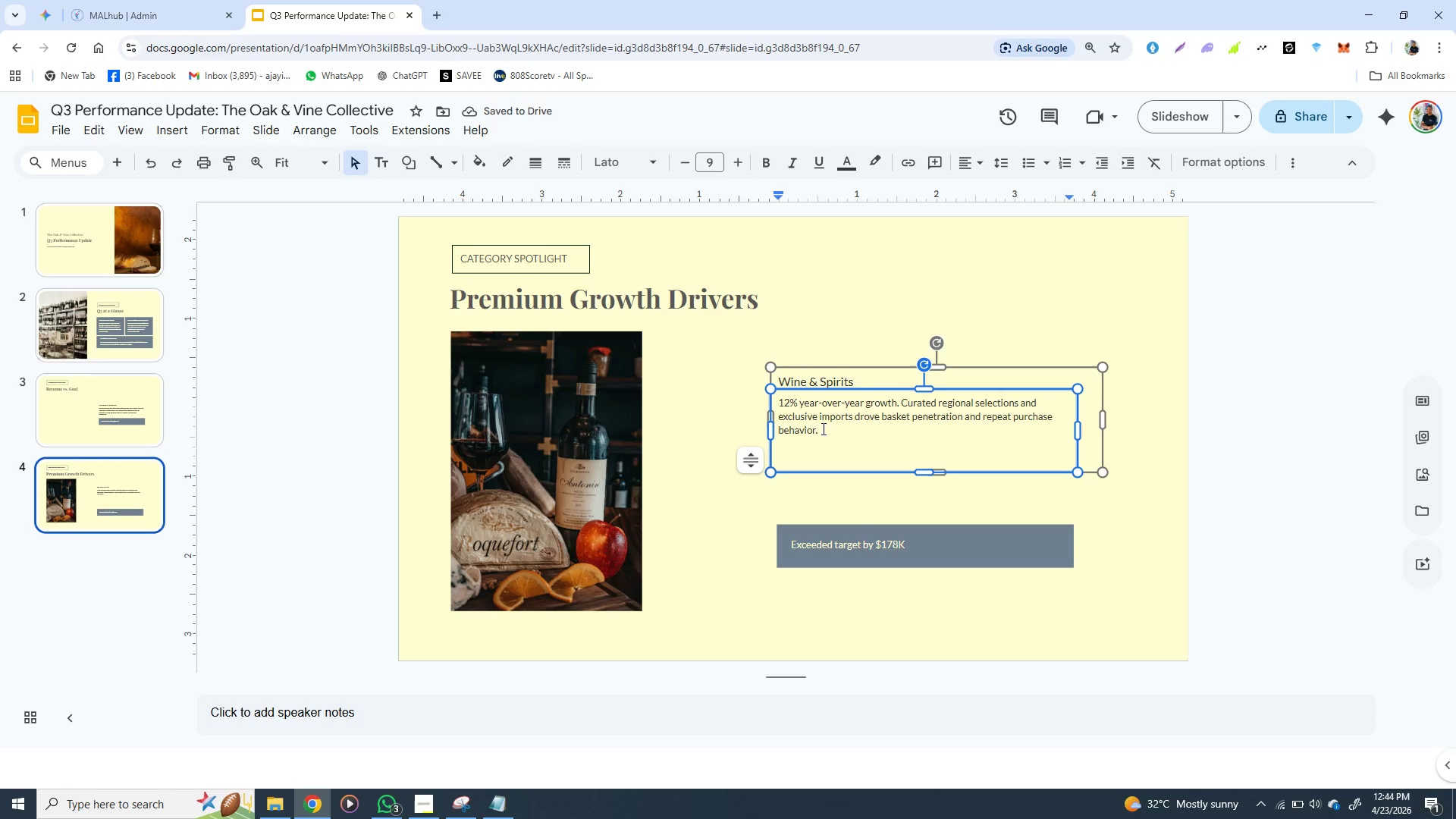 
key(Space)
 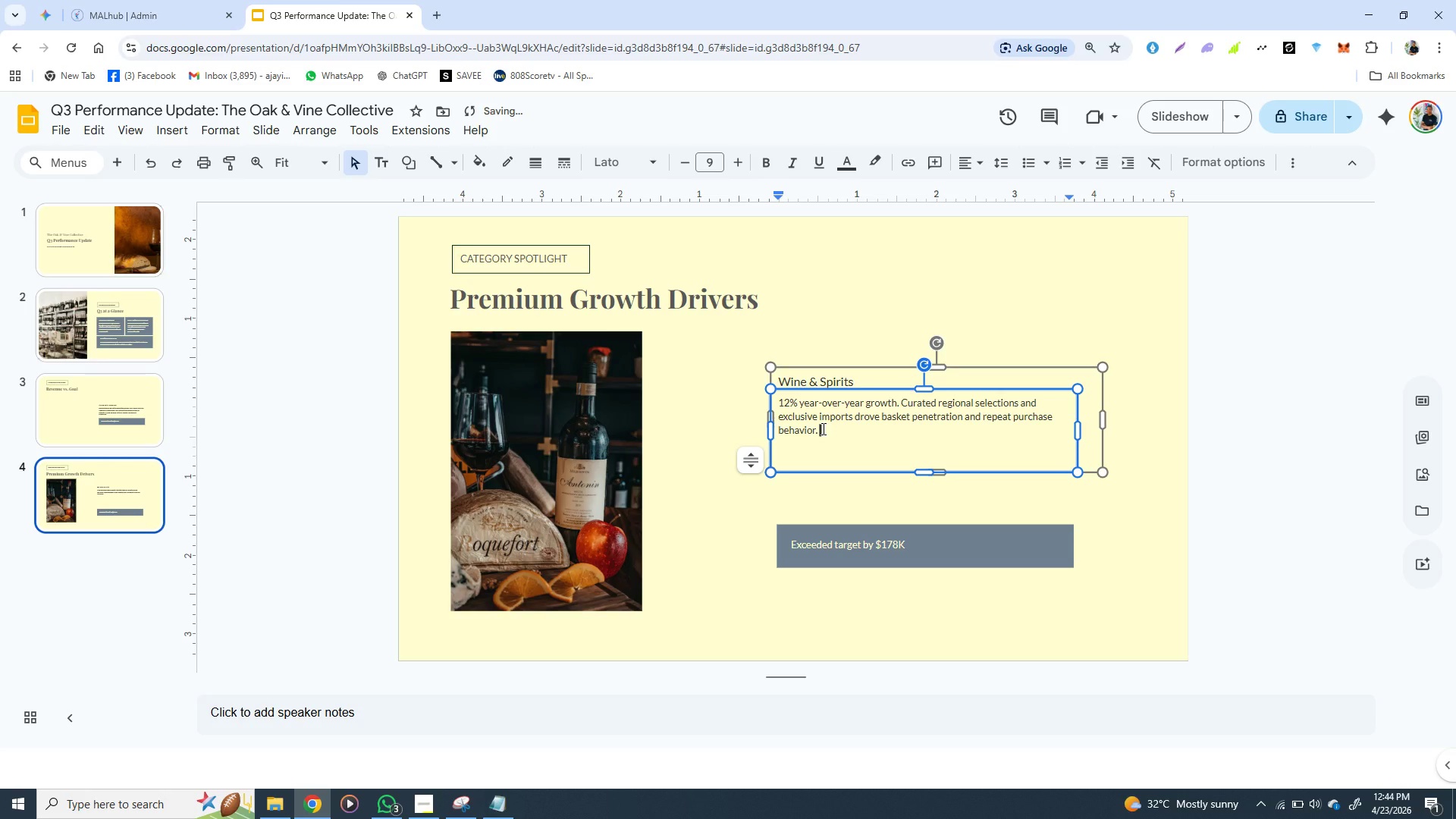 
hold_key(key=ControlLeft, duration=0.94)
 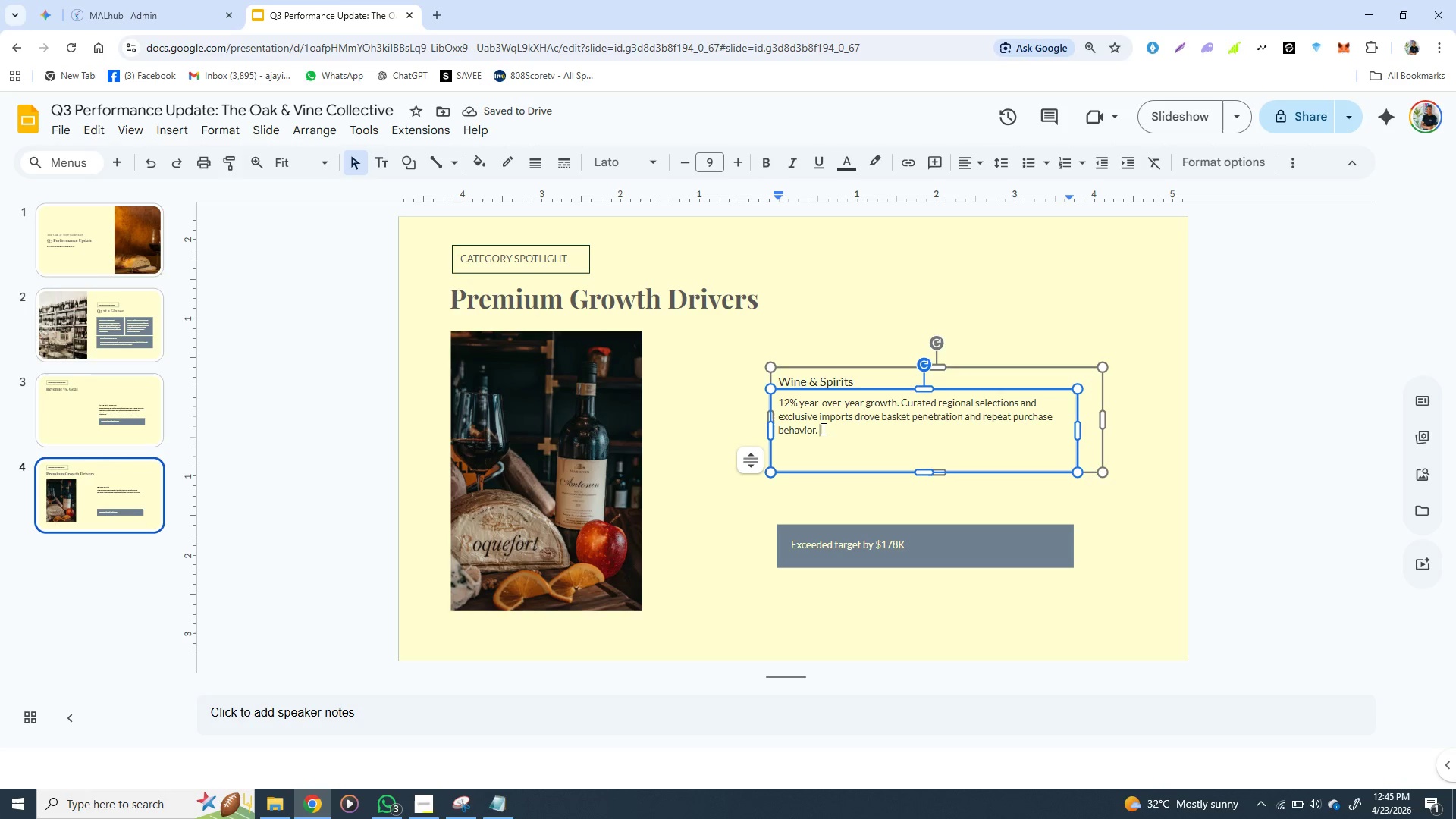 
hold_key(key=ControlLeft, duration=0.83)
 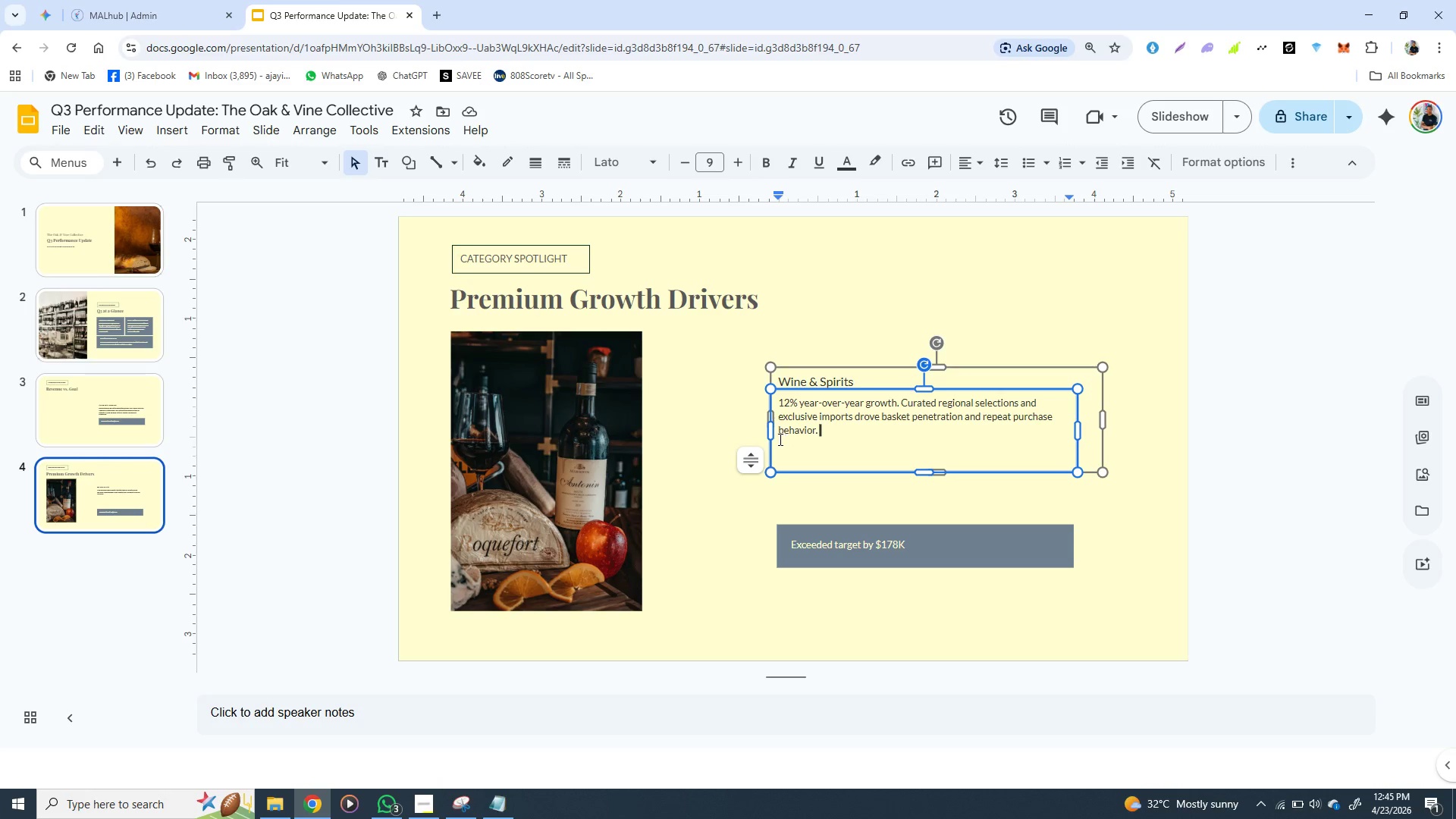 
left_click([778, 439])
 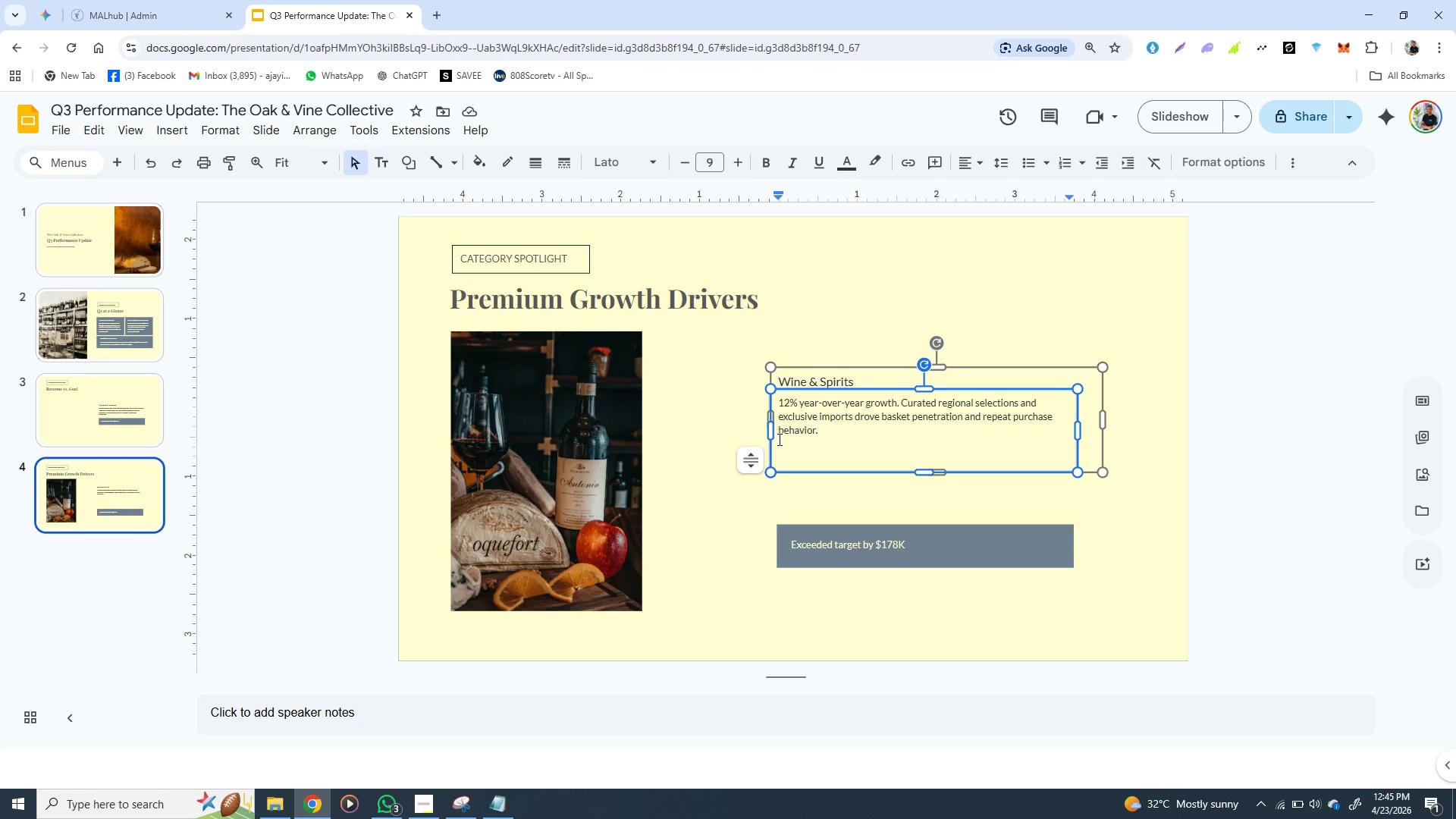 
key(Control+V)
 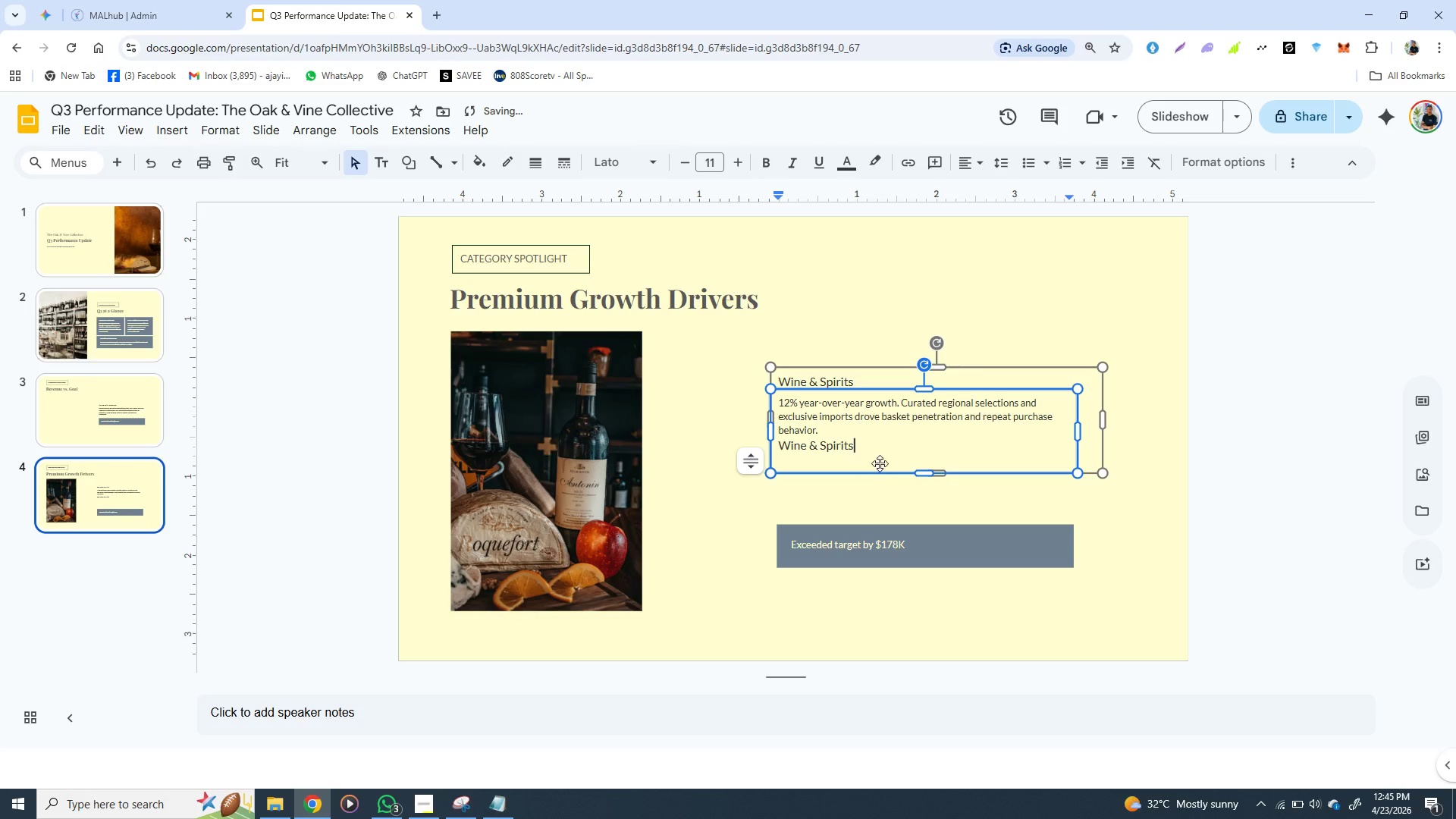 
left_click([890, 446])
 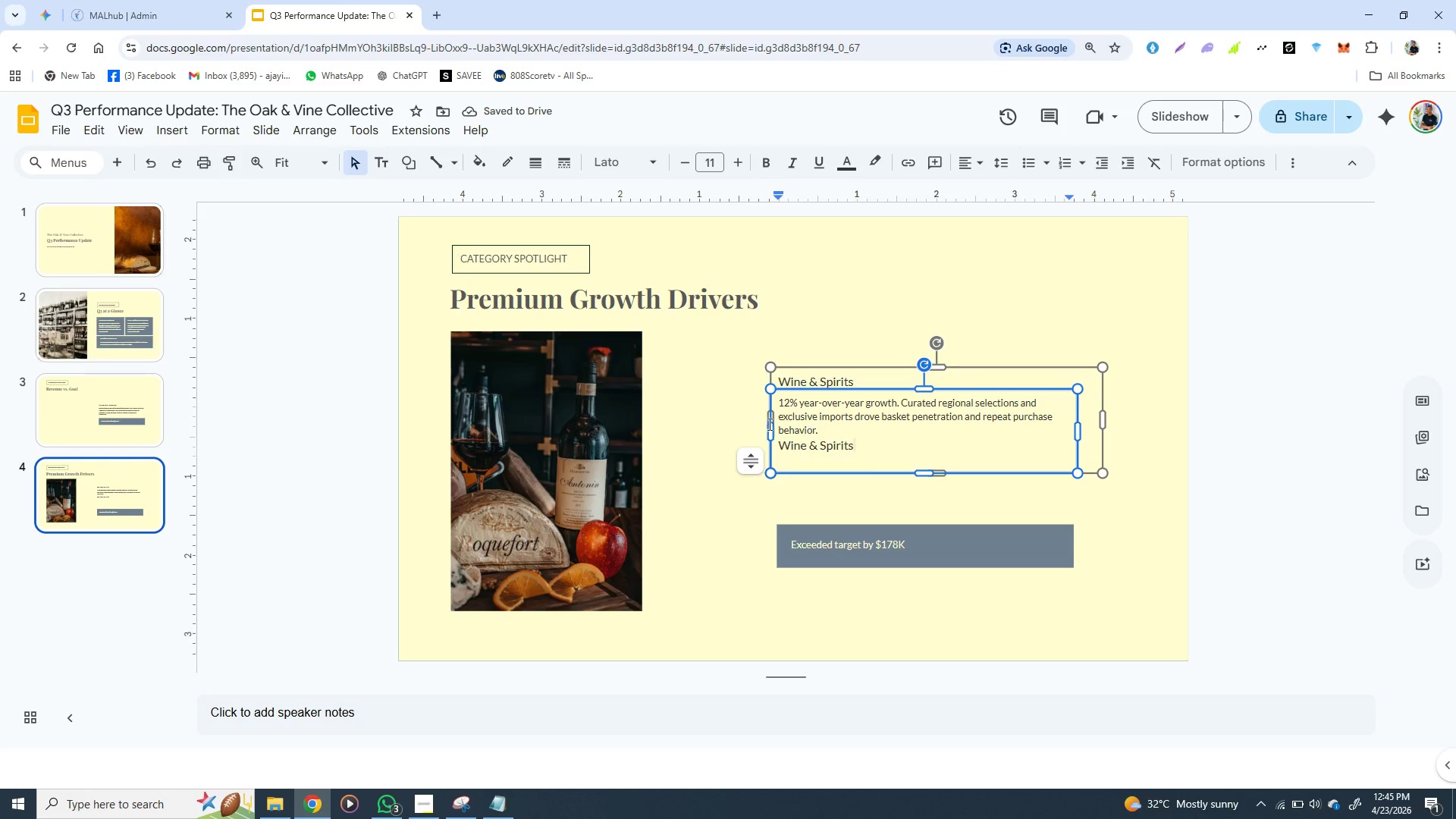 
left_click([703, 397])
 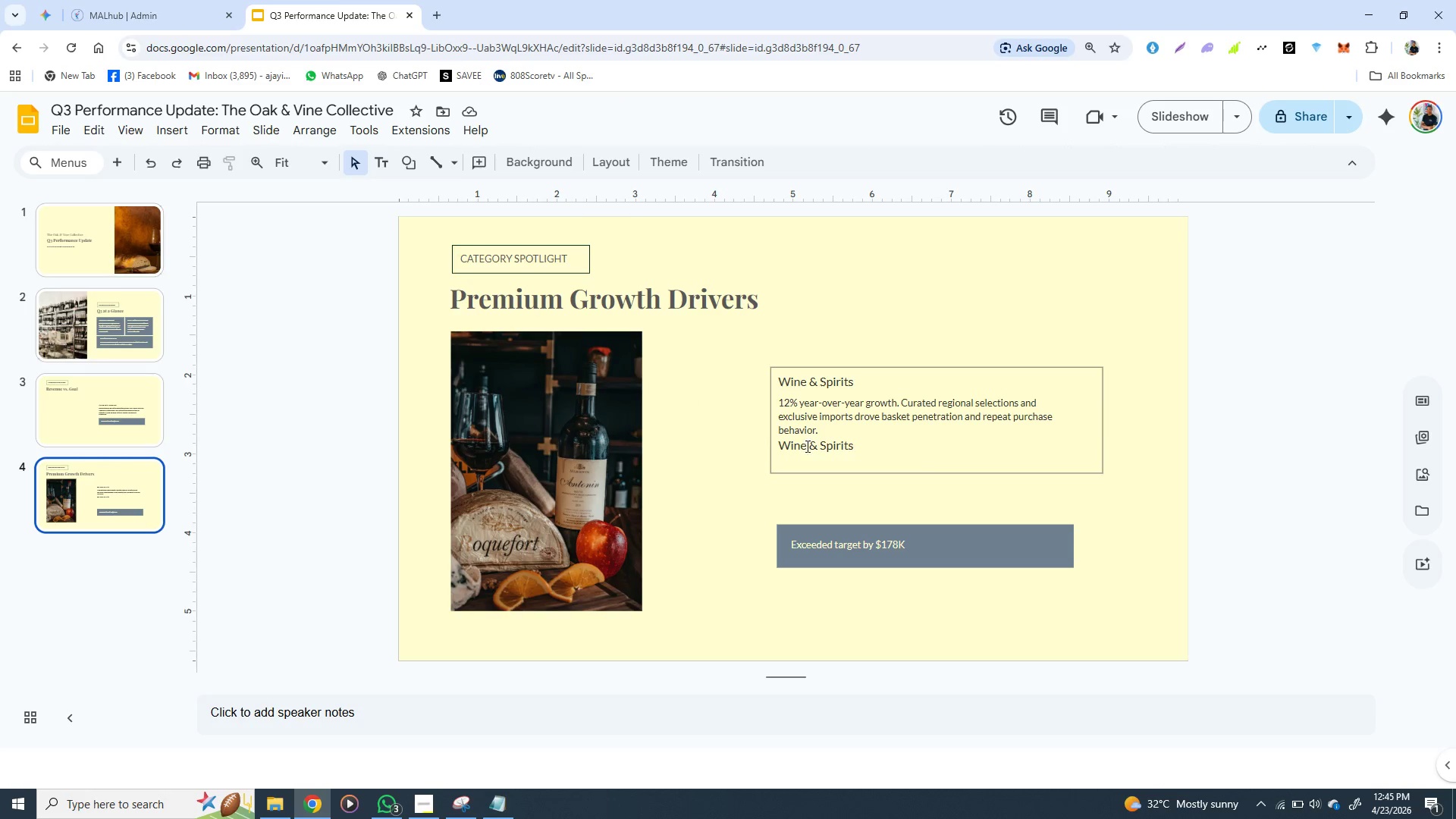 
double_click([806, 448])
 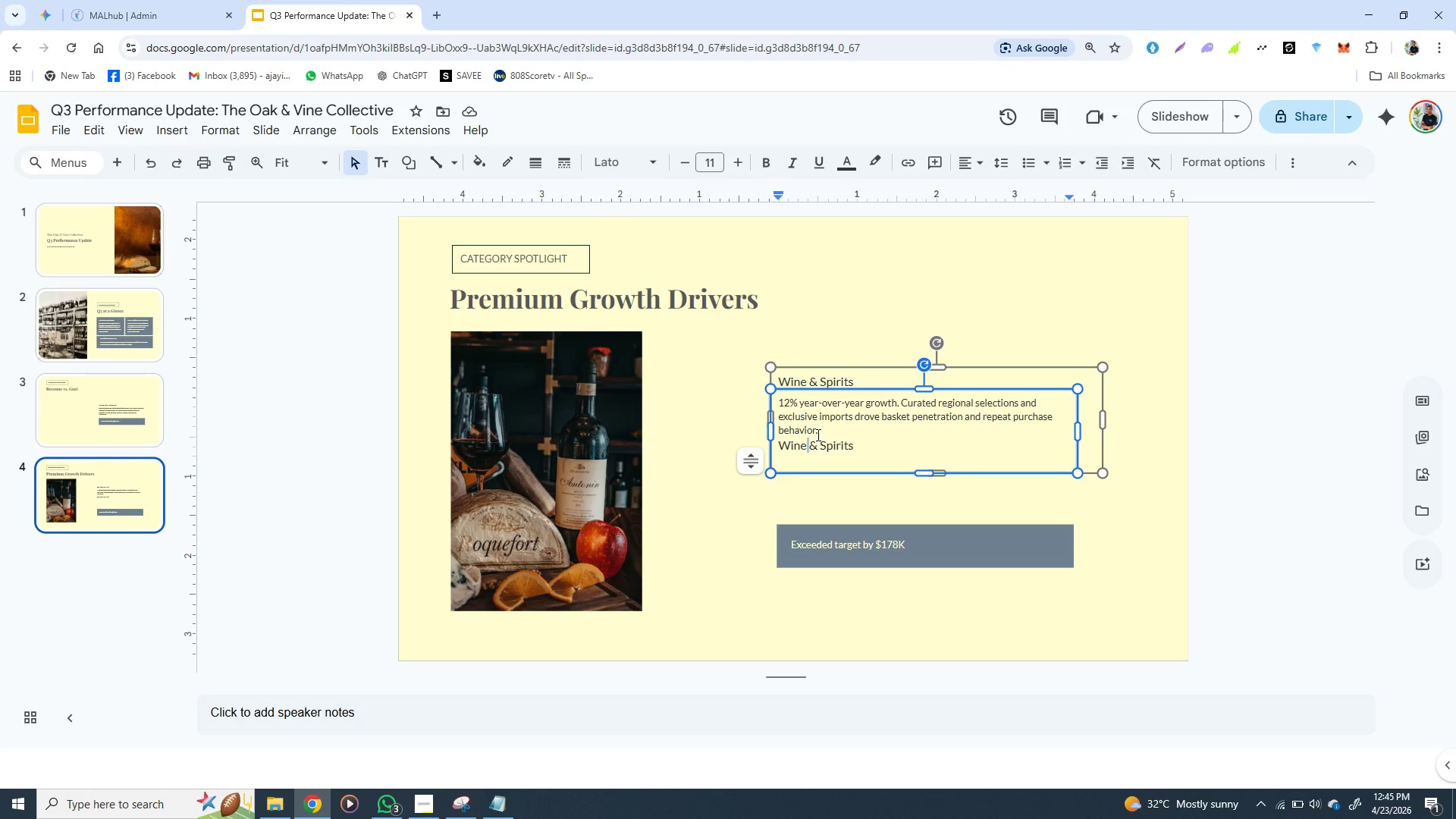 
left_click([817, 431])
 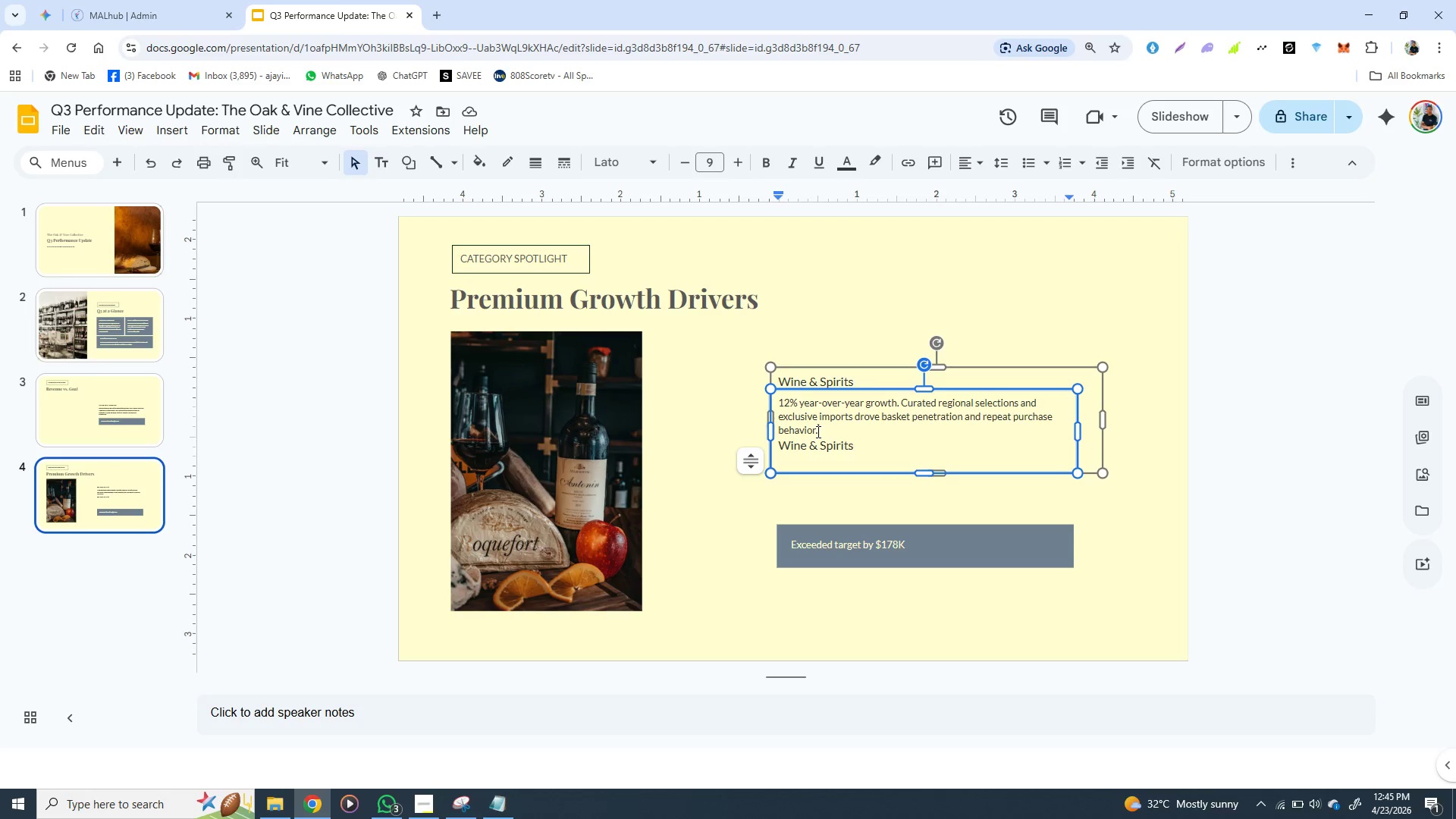 
key(Enter)
 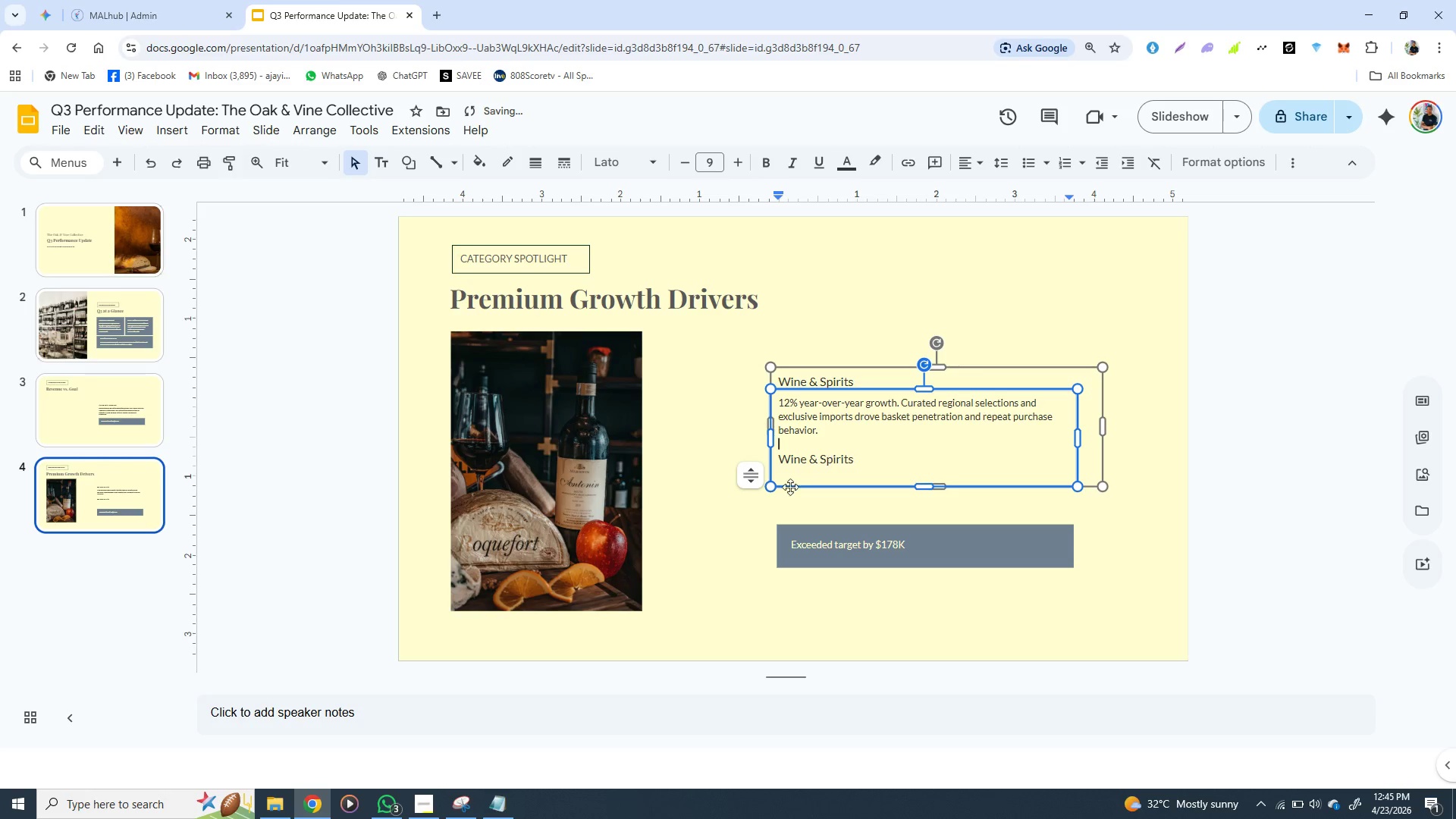 
left_click([752, 497])
 